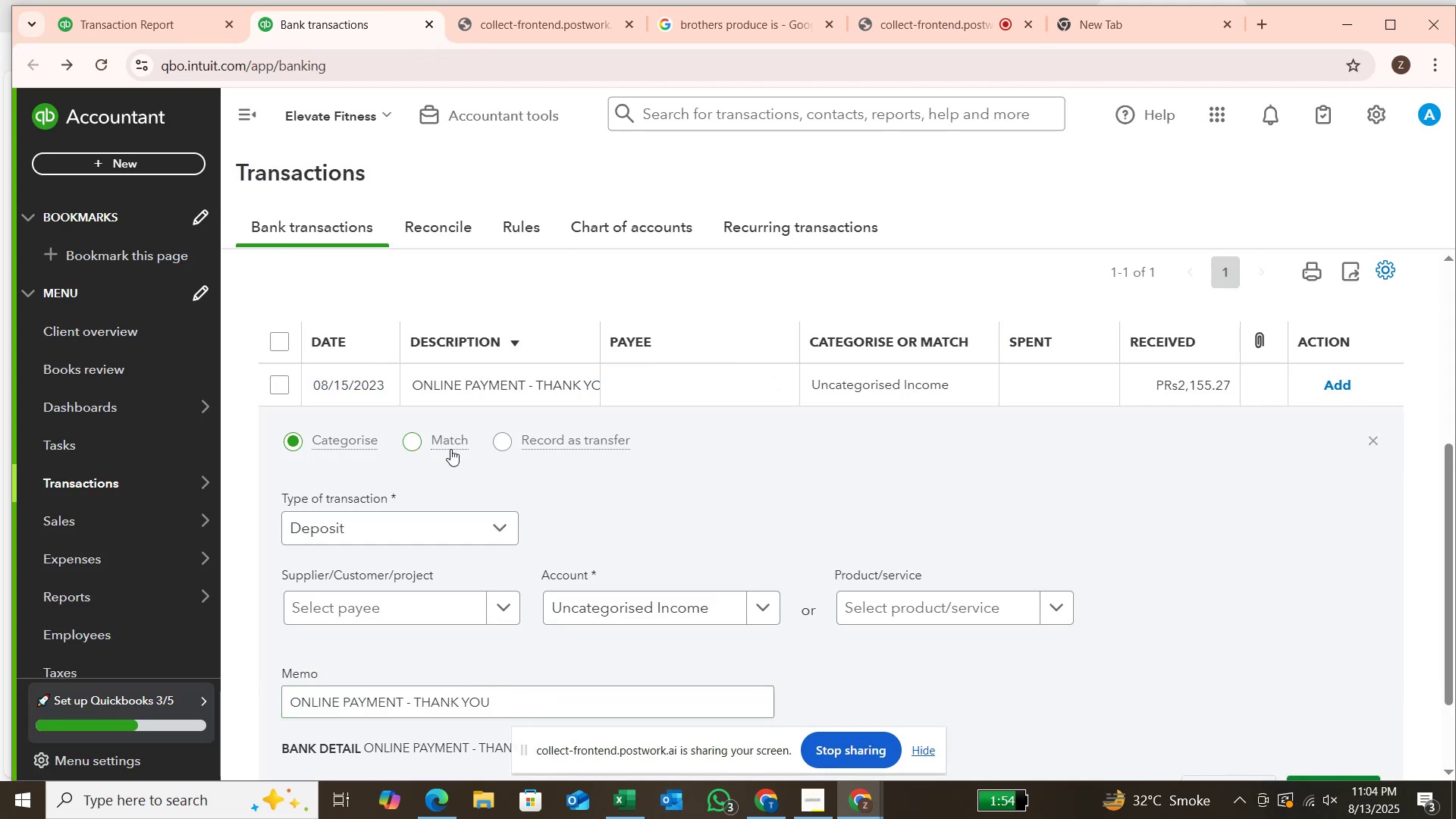 
left_click([503, 437])
 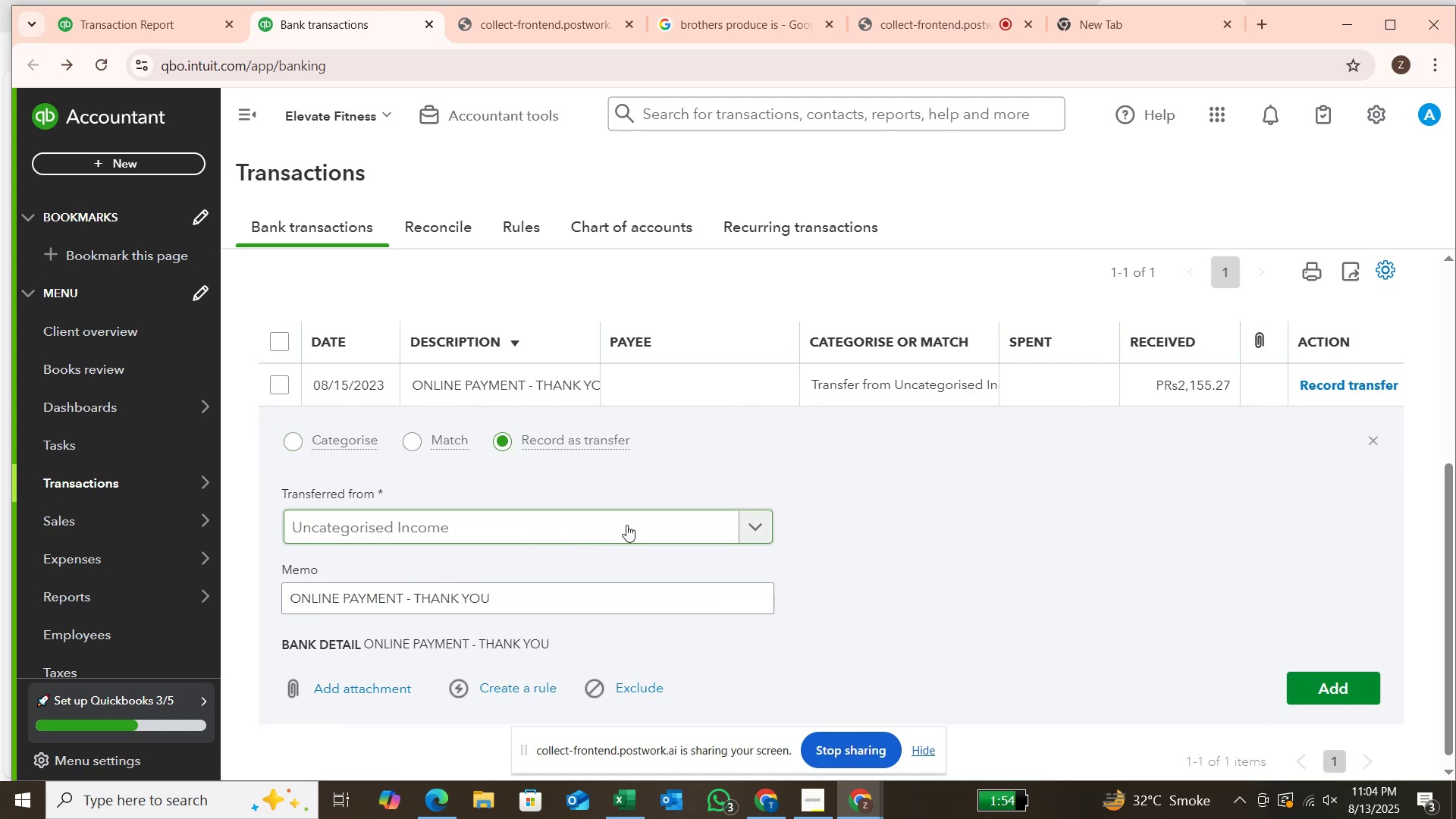 
scroll: coordinate [710, 524], scroll_direction: down, amount: 1.0
 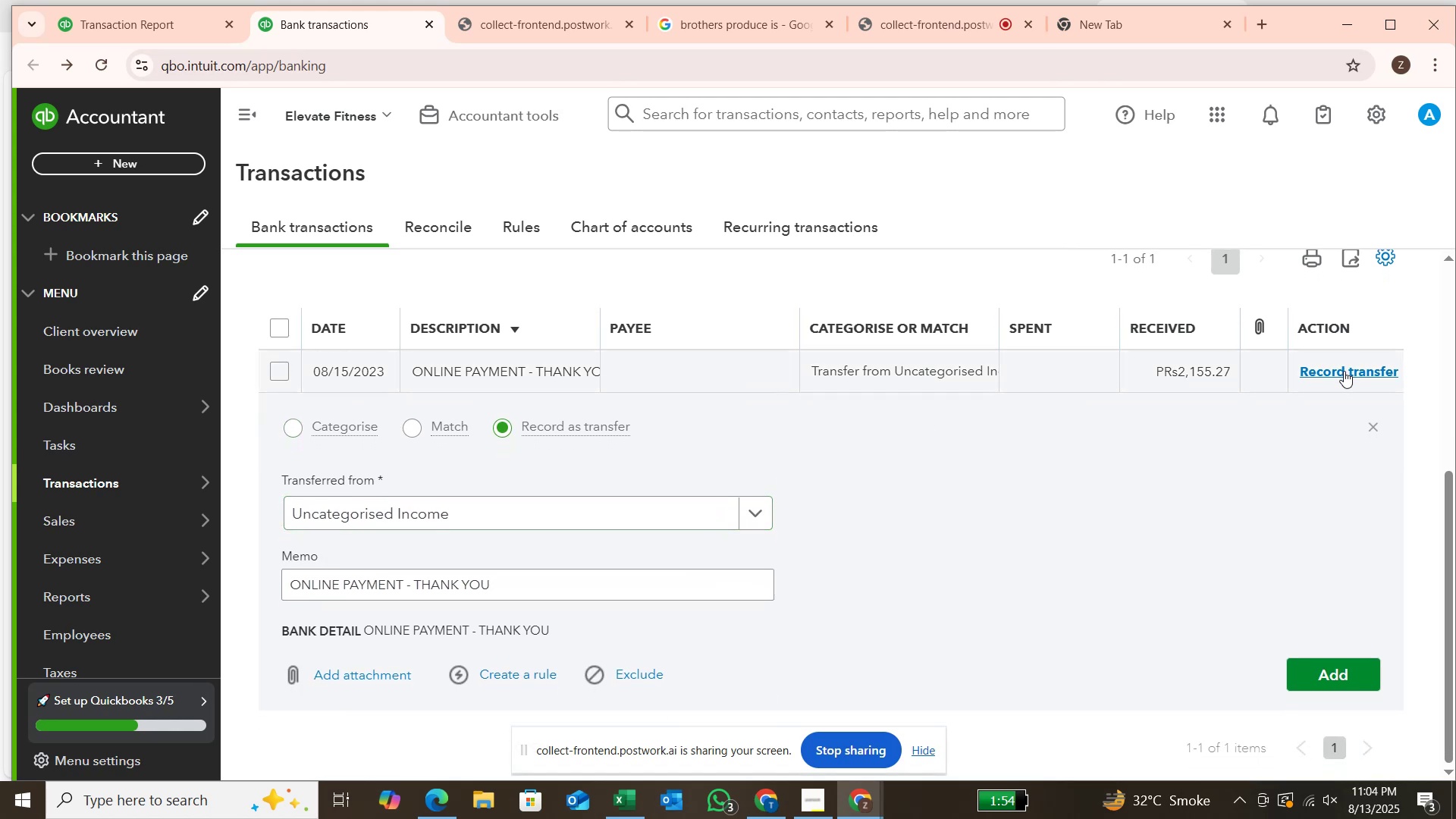 
left_click([1344, 375])
 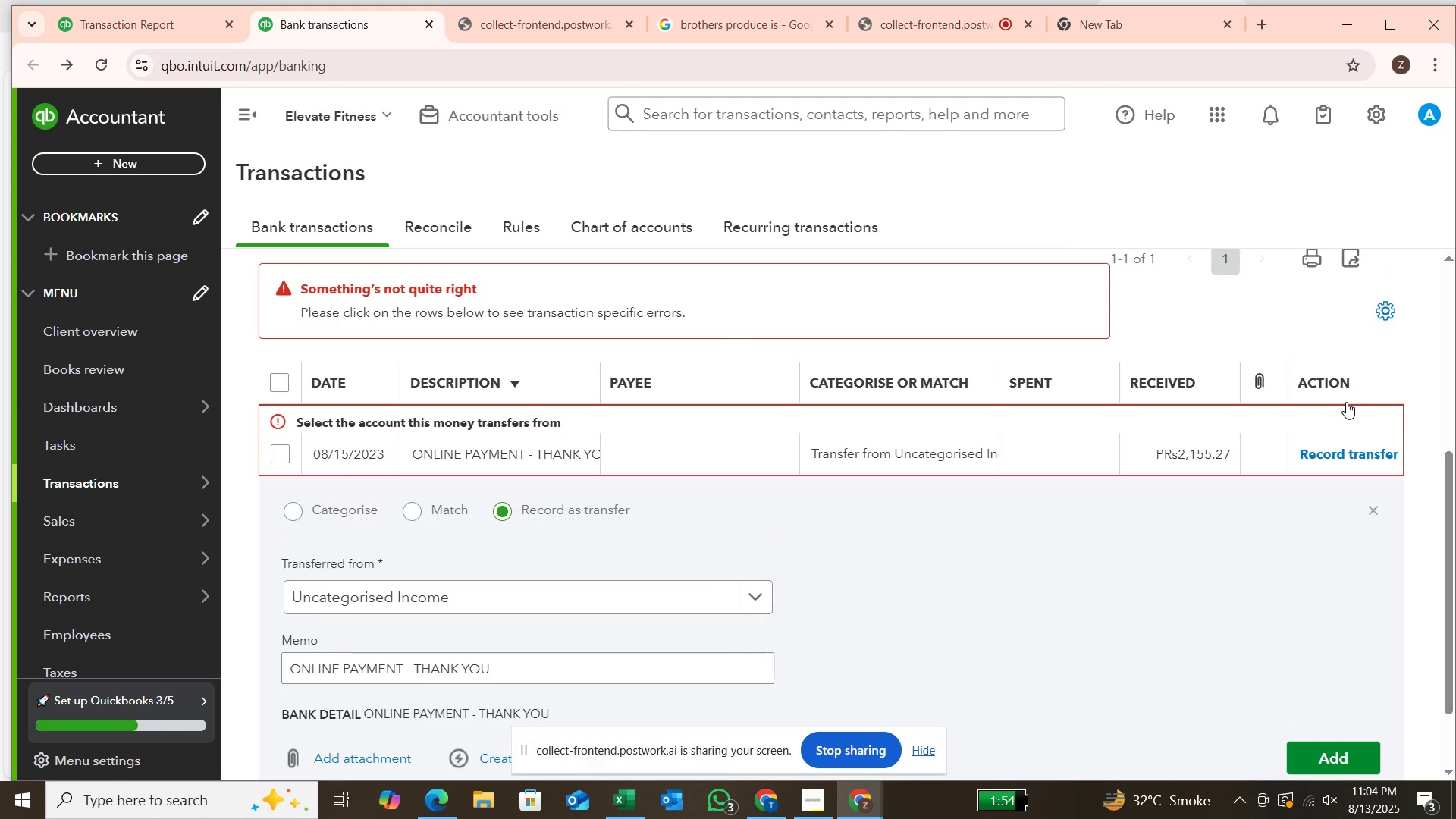 
left_click([1351, 451])
 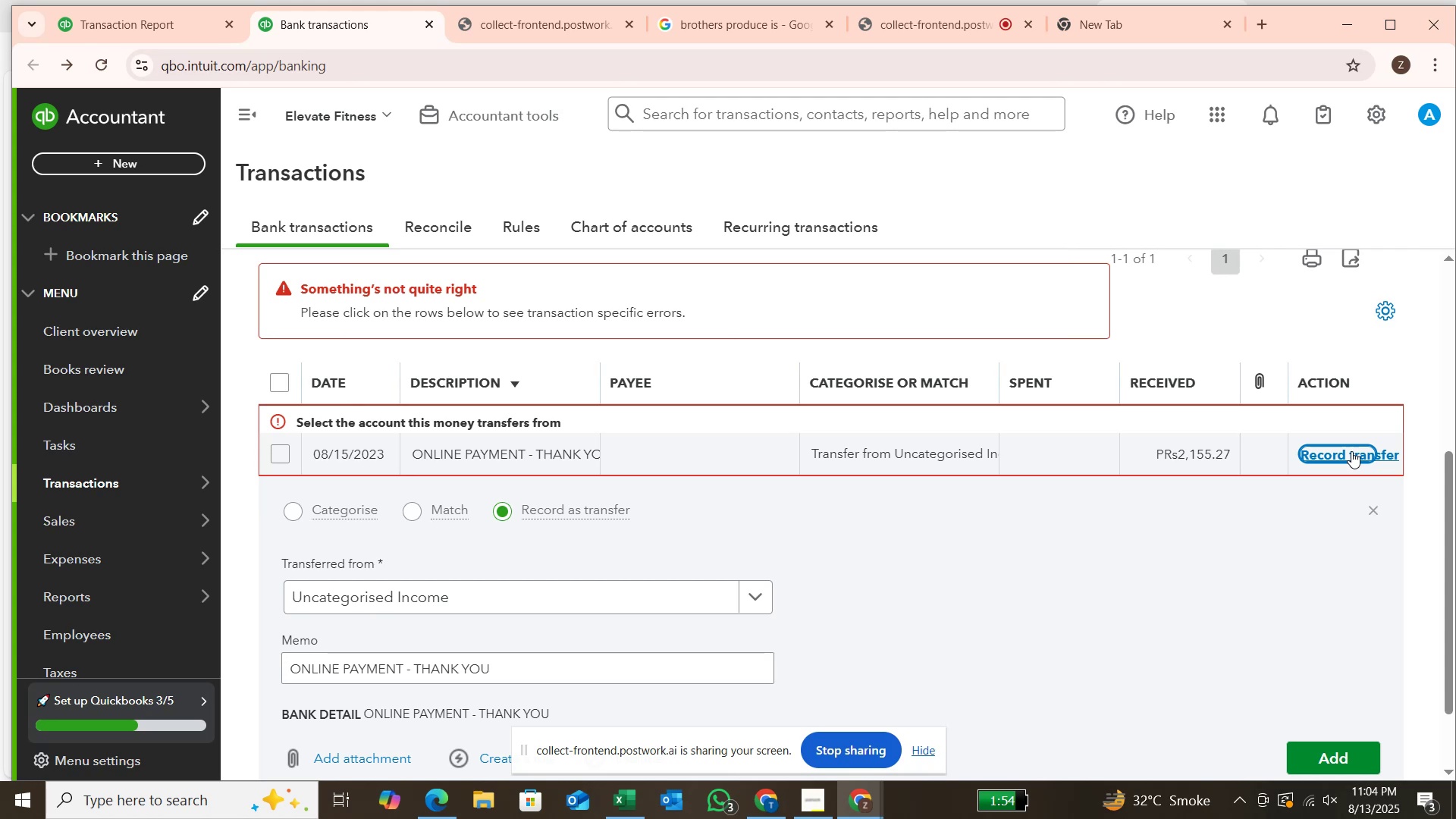 
wait(8.44)
 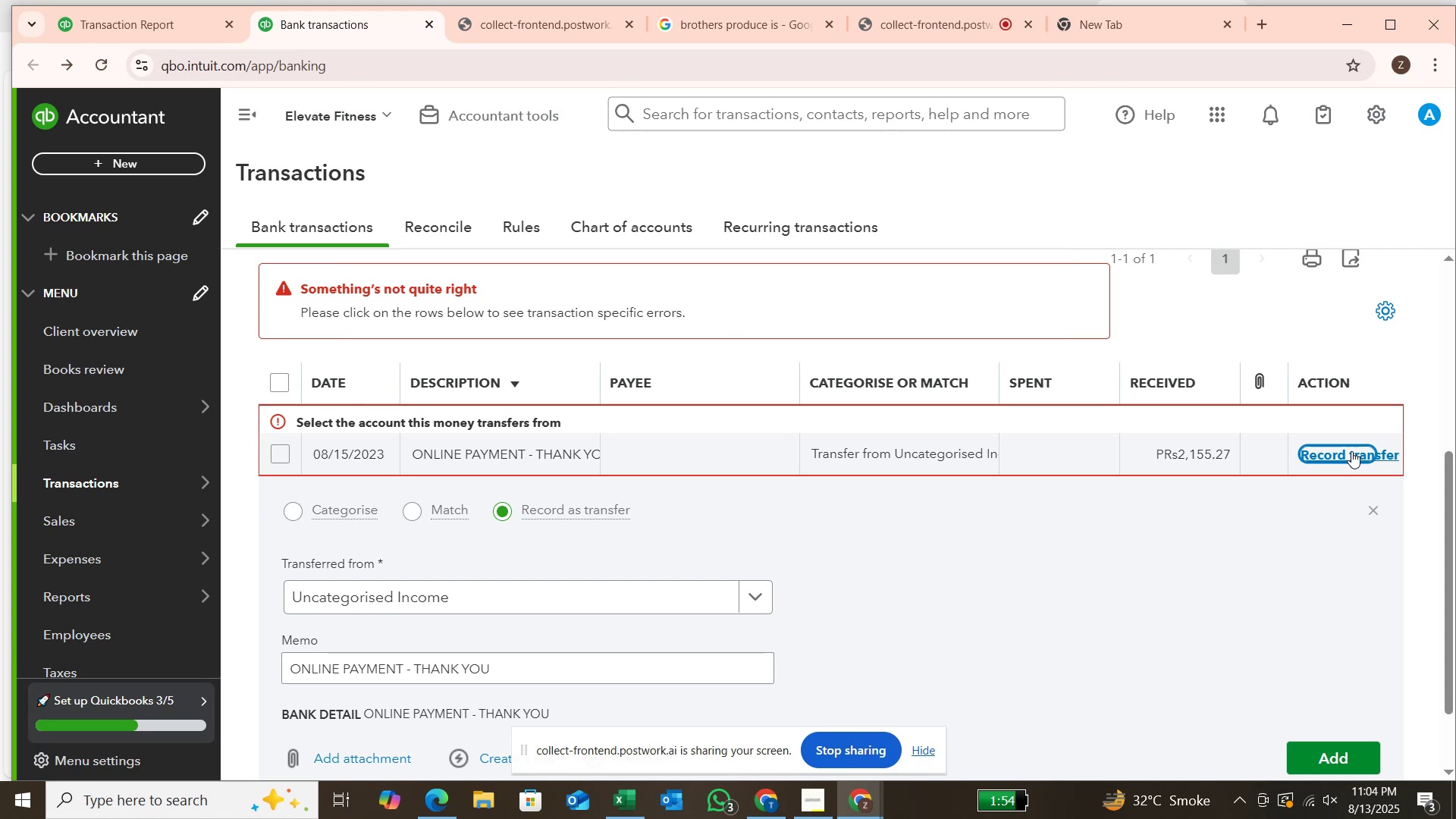 
left_click([758, 592])
 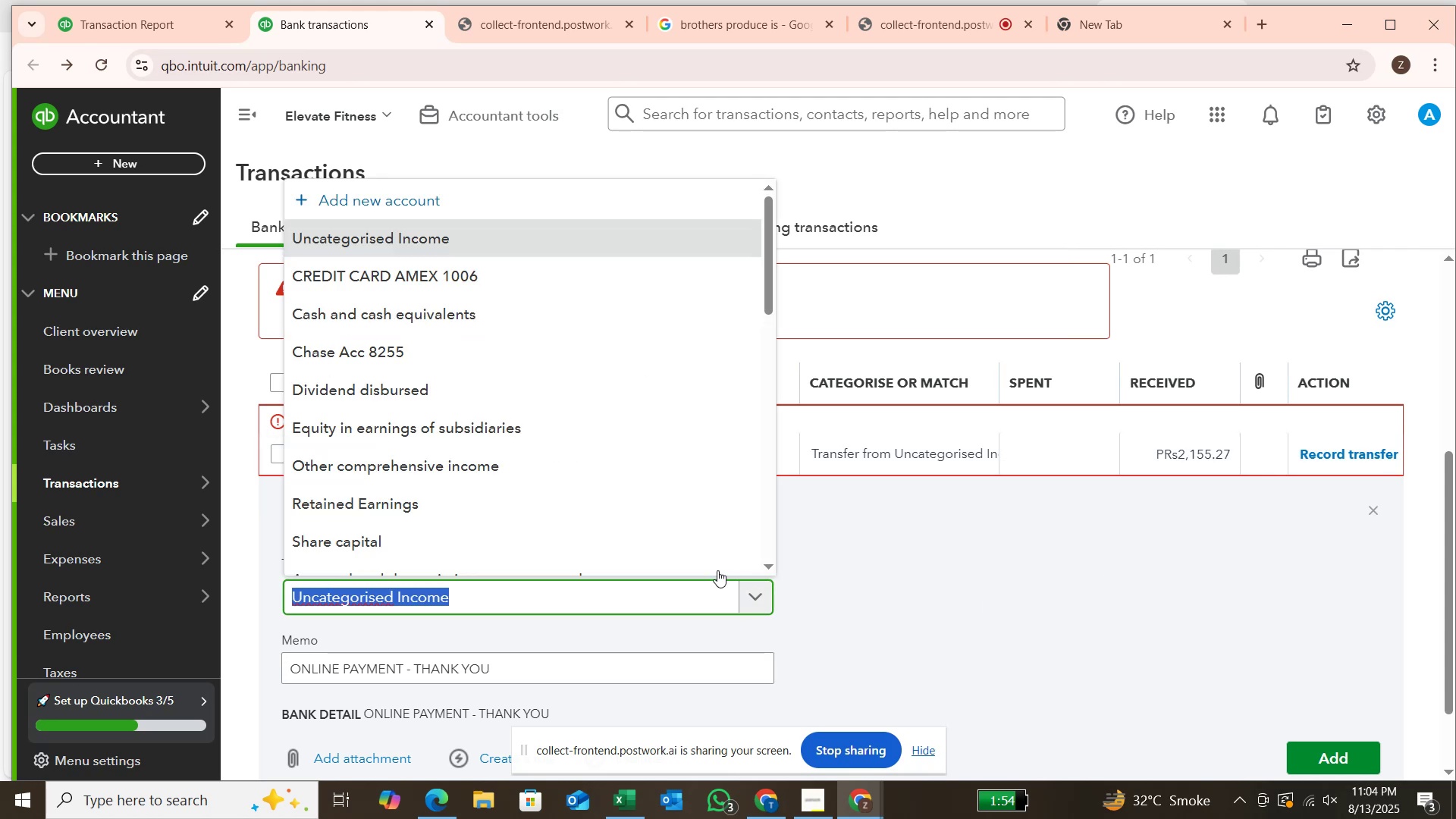 
scroll: coordinate [710, 557], scroll_direction: down, amount: 1.0
 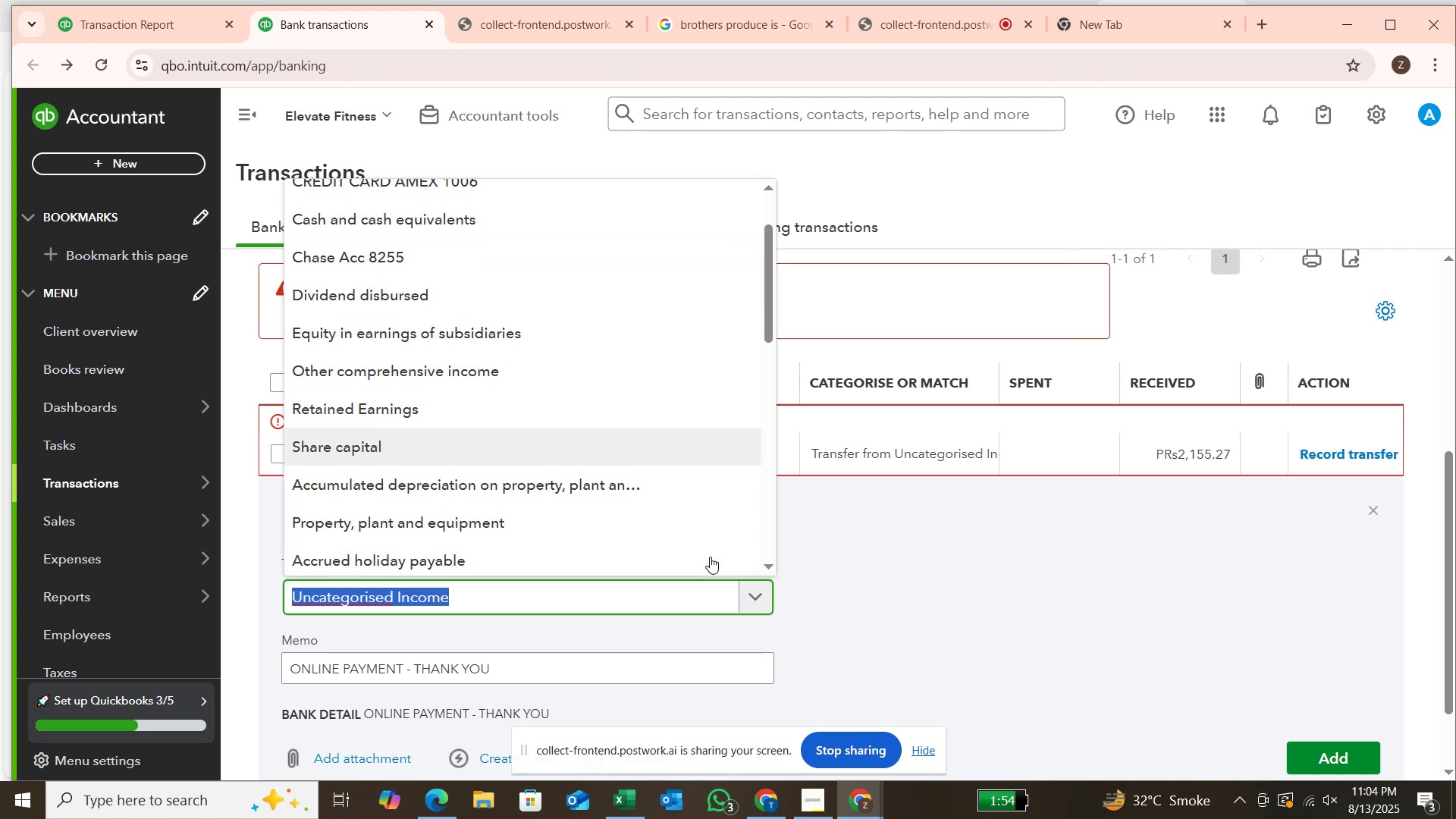 
scroll: coordinate [710, 557], scroll_direction: up, amount: 1.0
 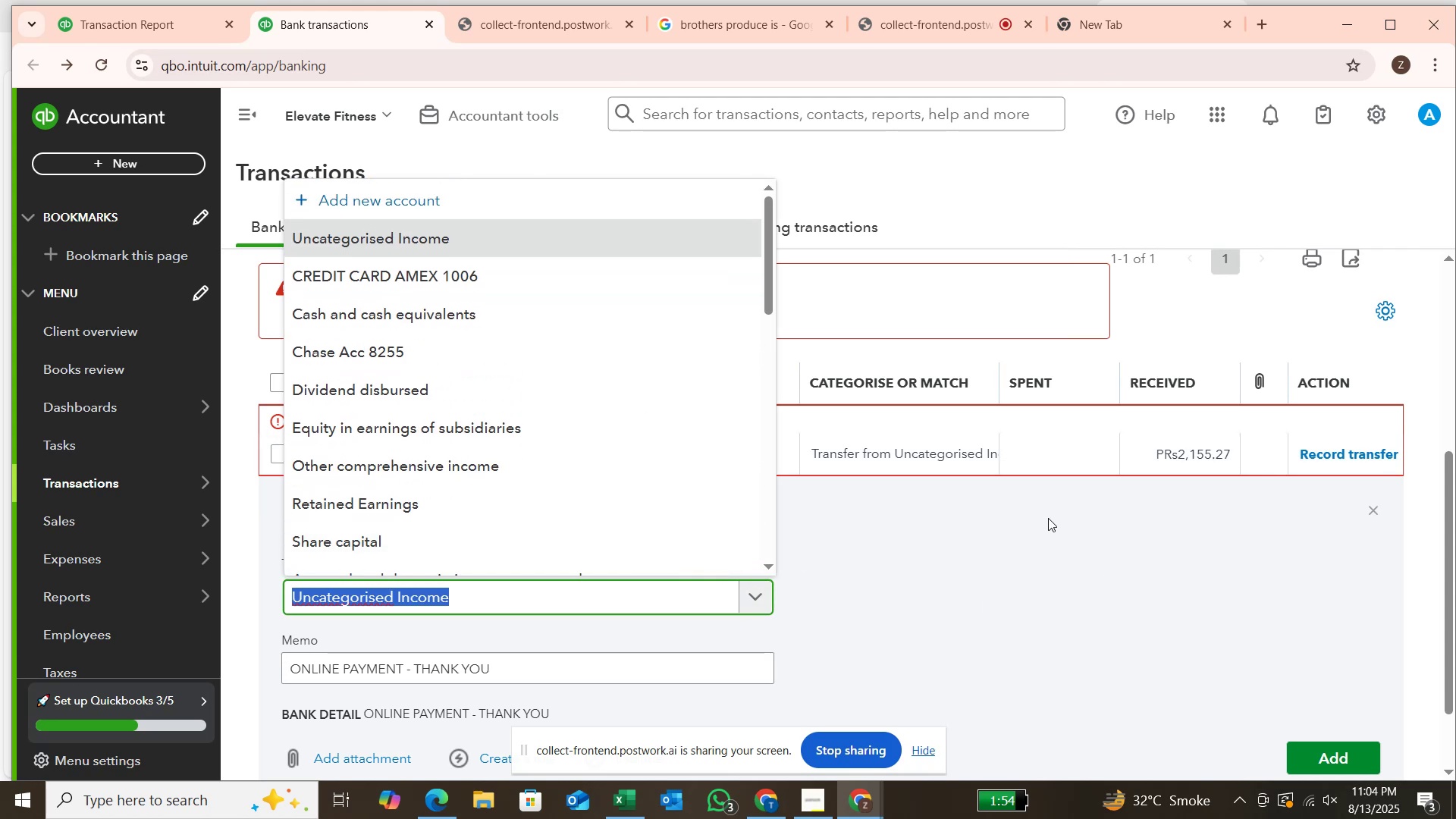 
left_click([1048, 518])
 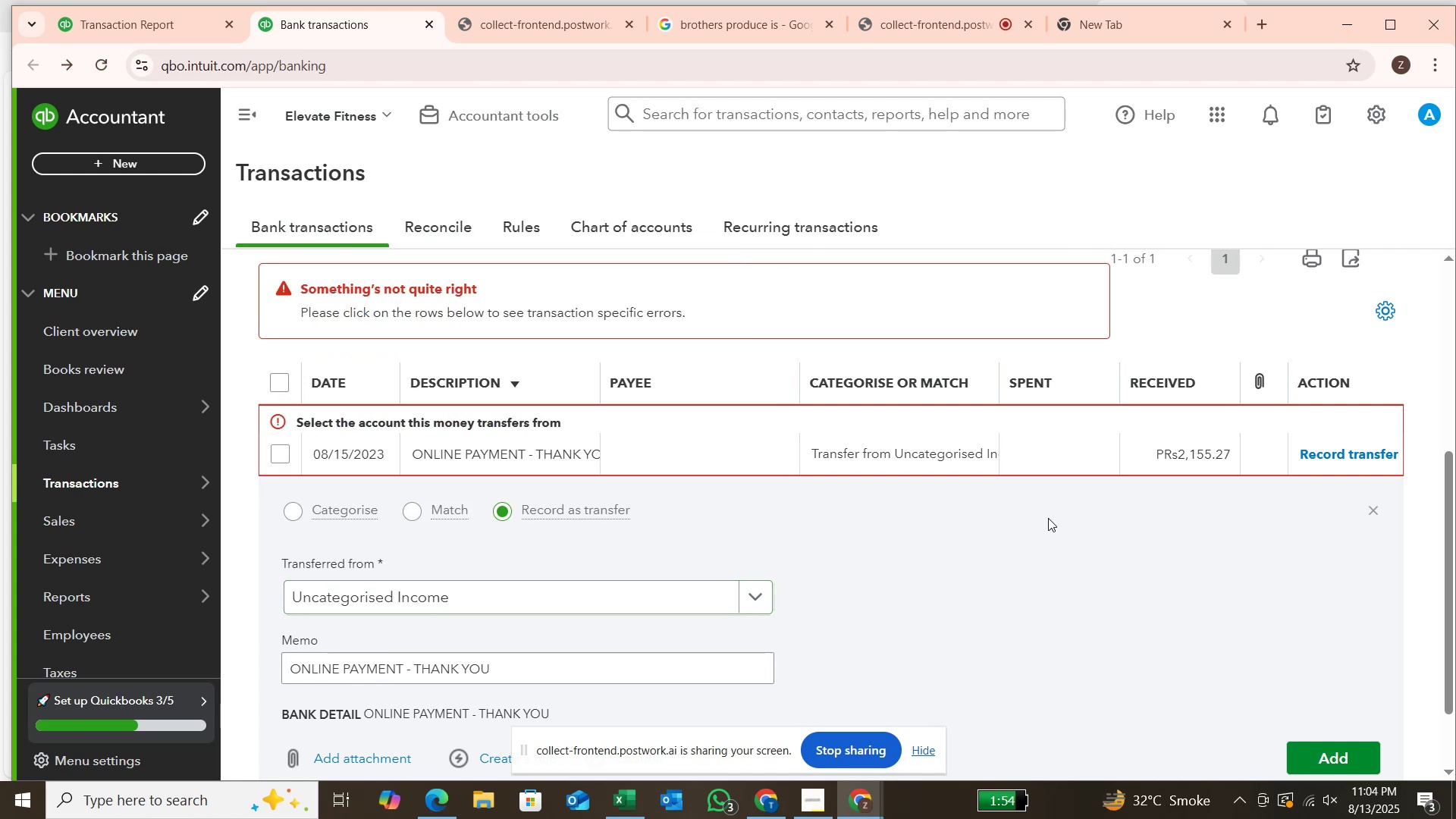 
scroll: coordinate [1048, 519], scroll_direction: up, amount: 3.0
 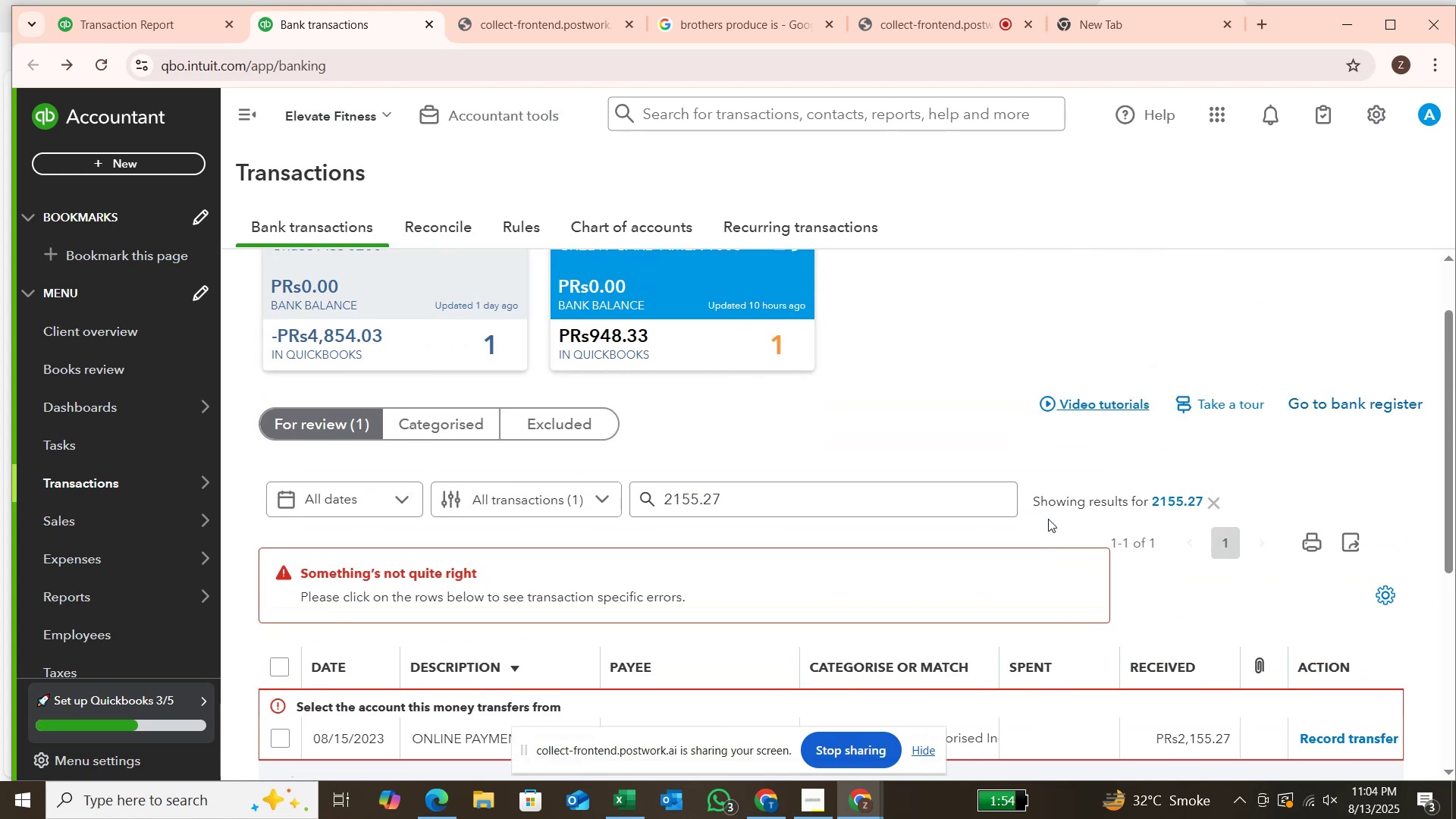 
scroll: coordinate [943, 552], scroll_direction: down, amount: 2.0
 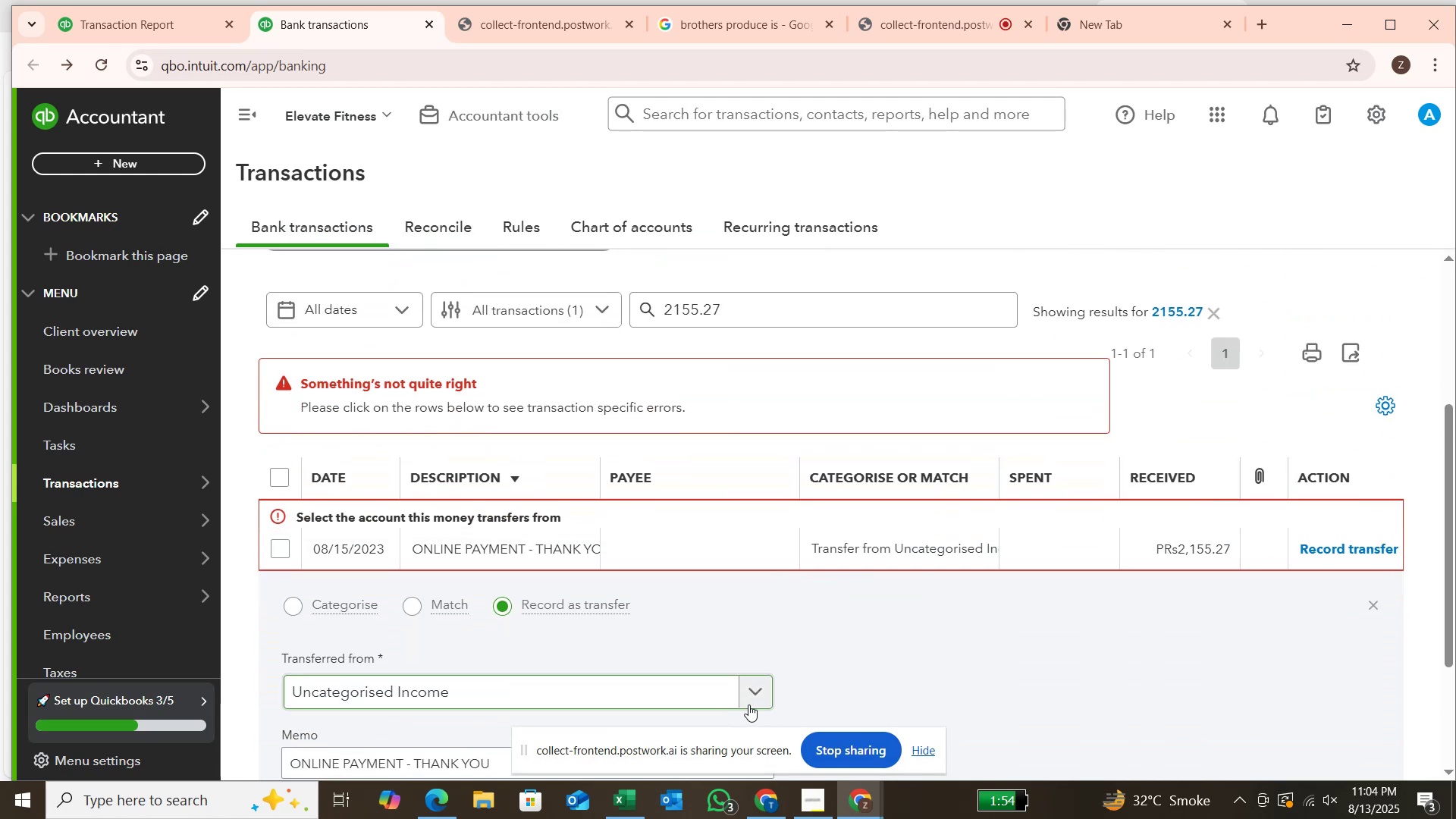 
left_click([748, 692])
 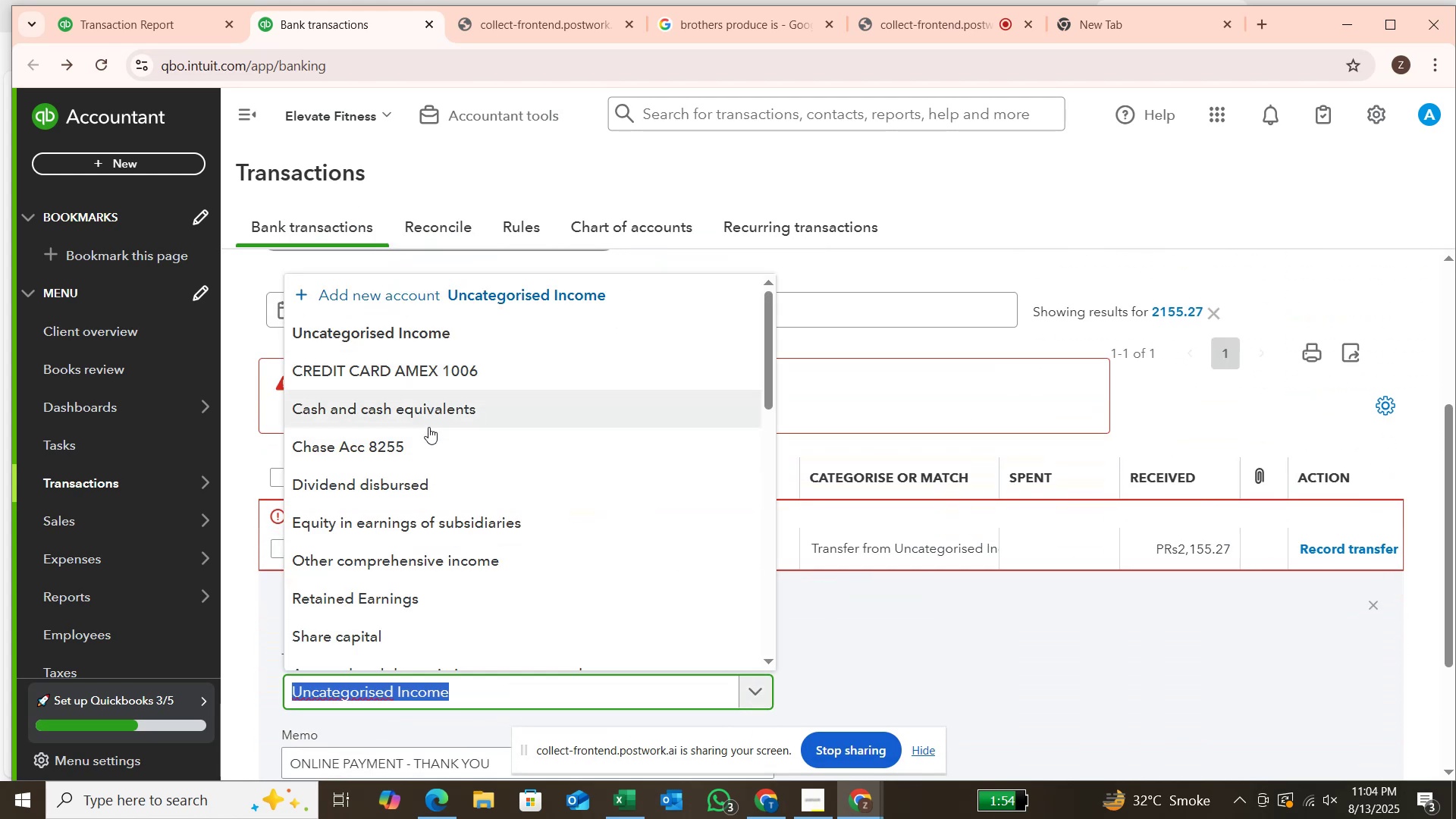 
left_click([427, 441])
 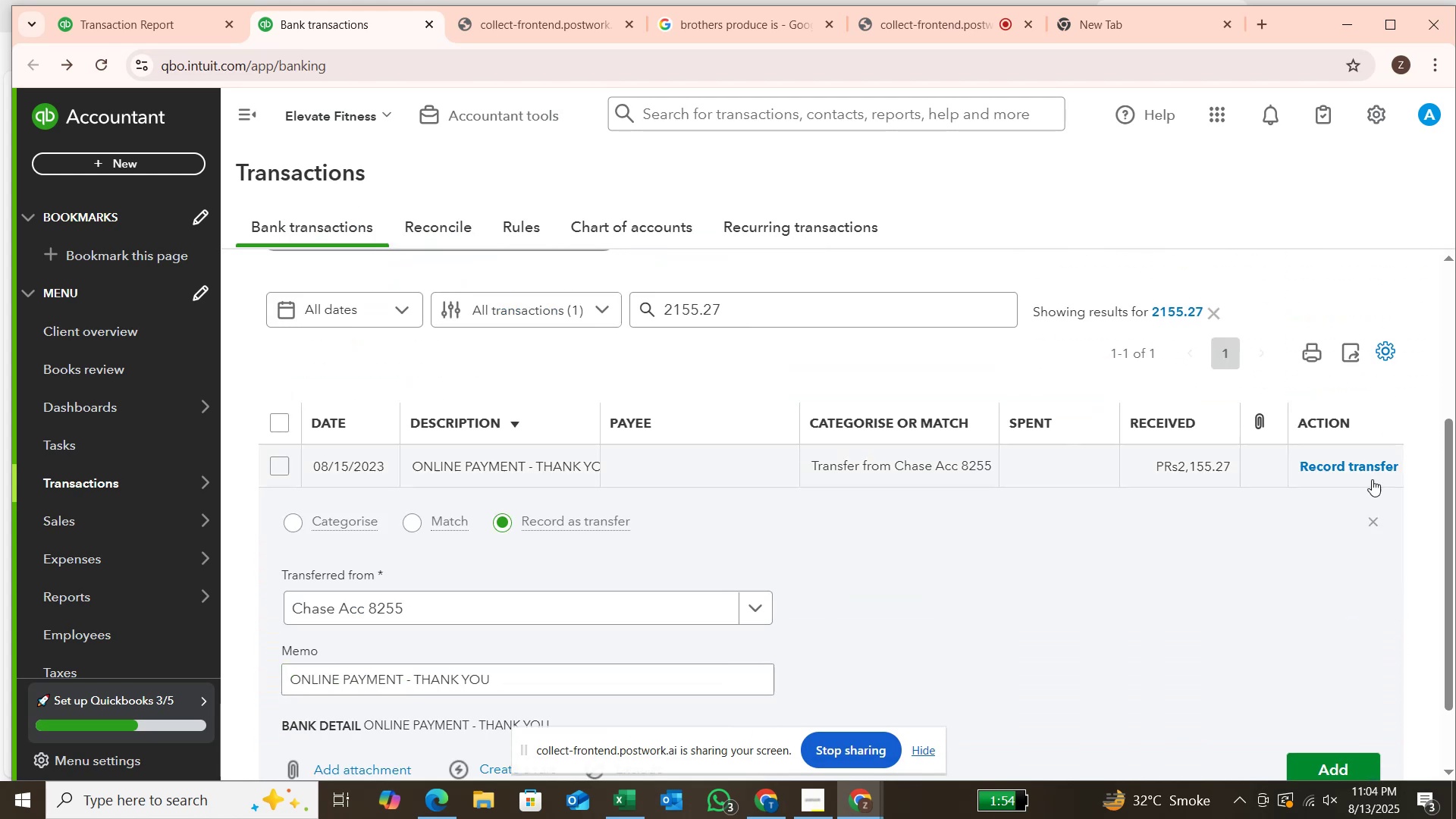 
left_click([1345, 466])
 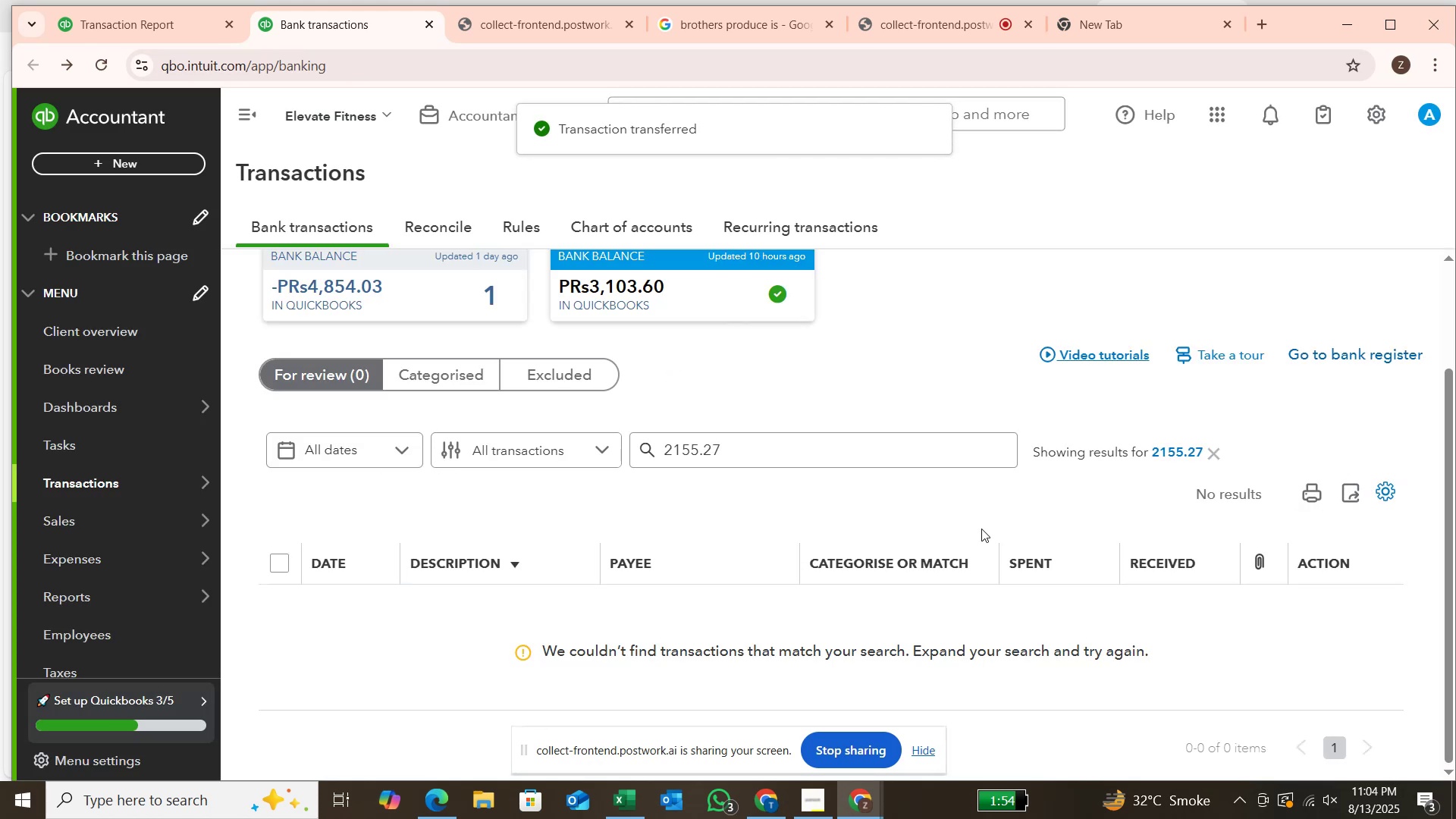 
left_click([498, 298])
 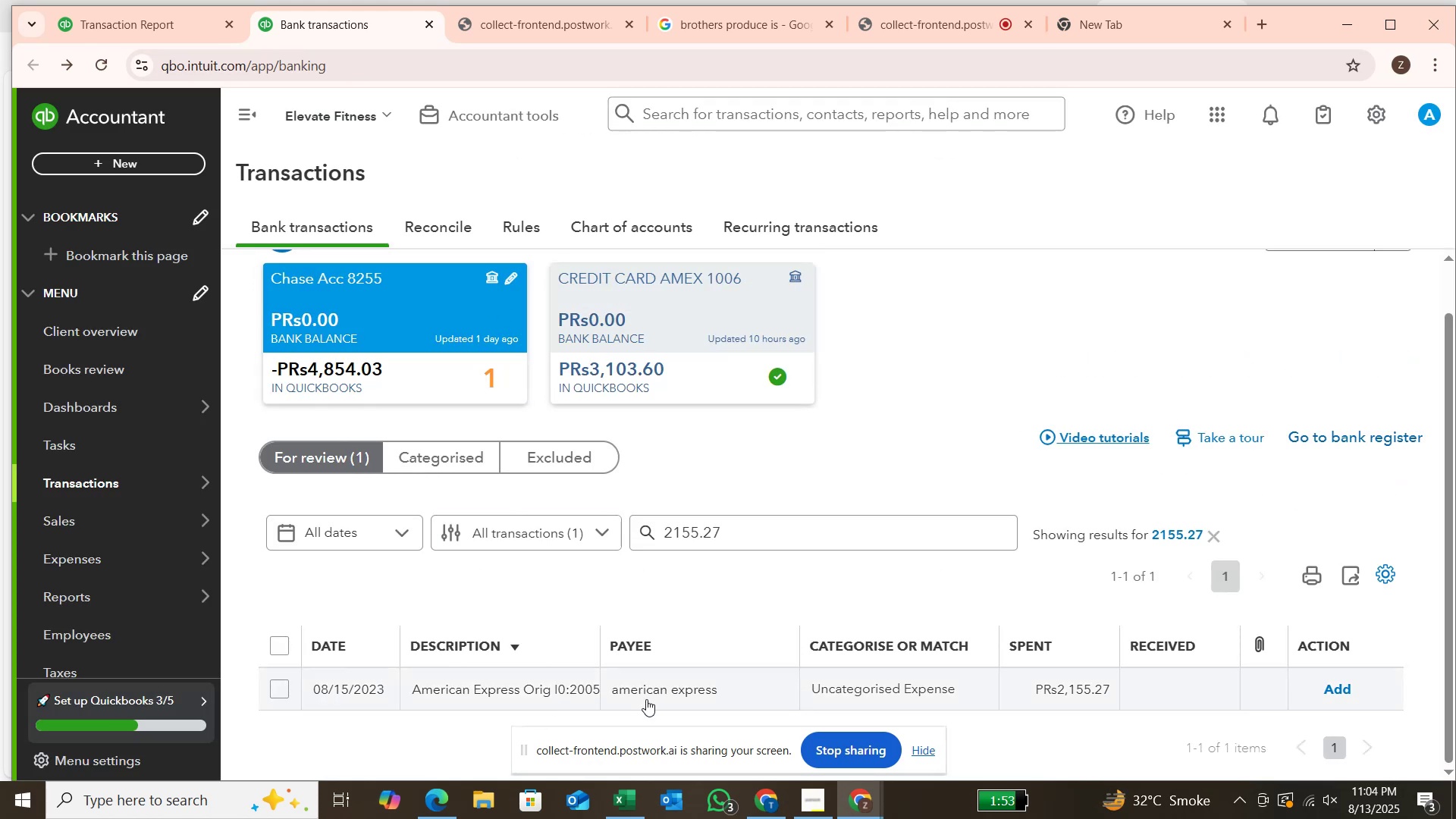 
wait(5.82)
 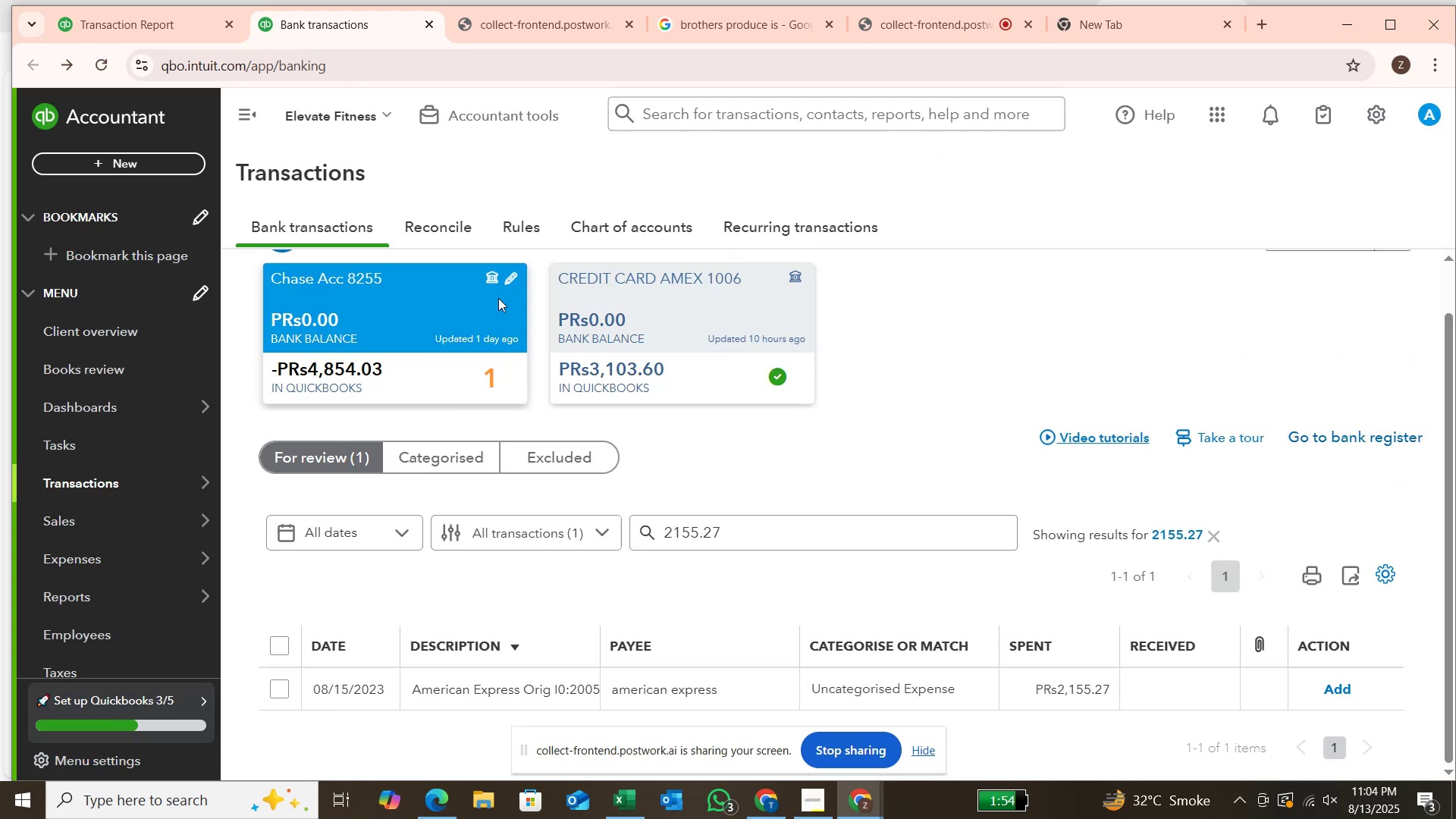 
left_click([286, 695])
 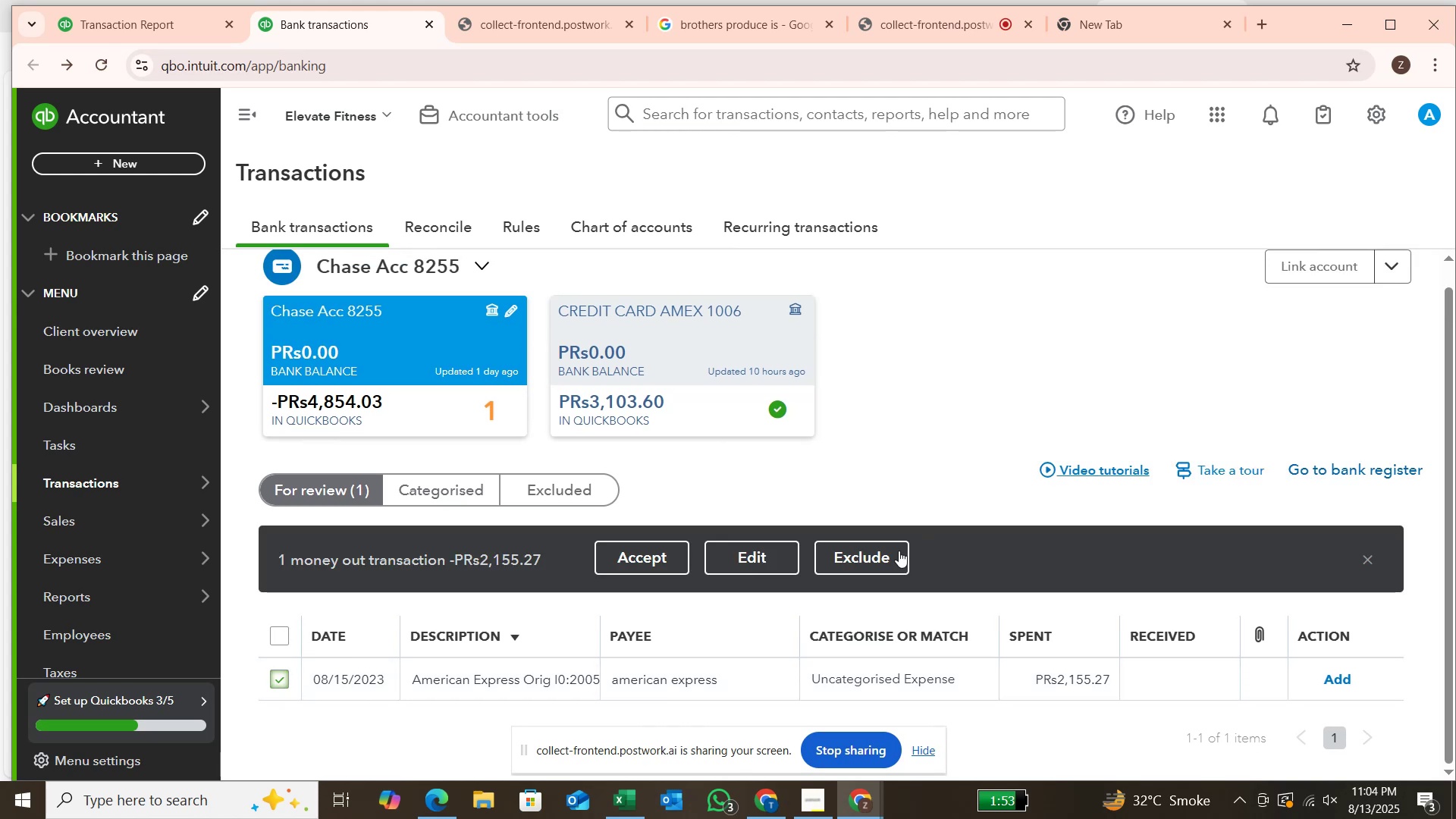 
left_click([896, 551])
 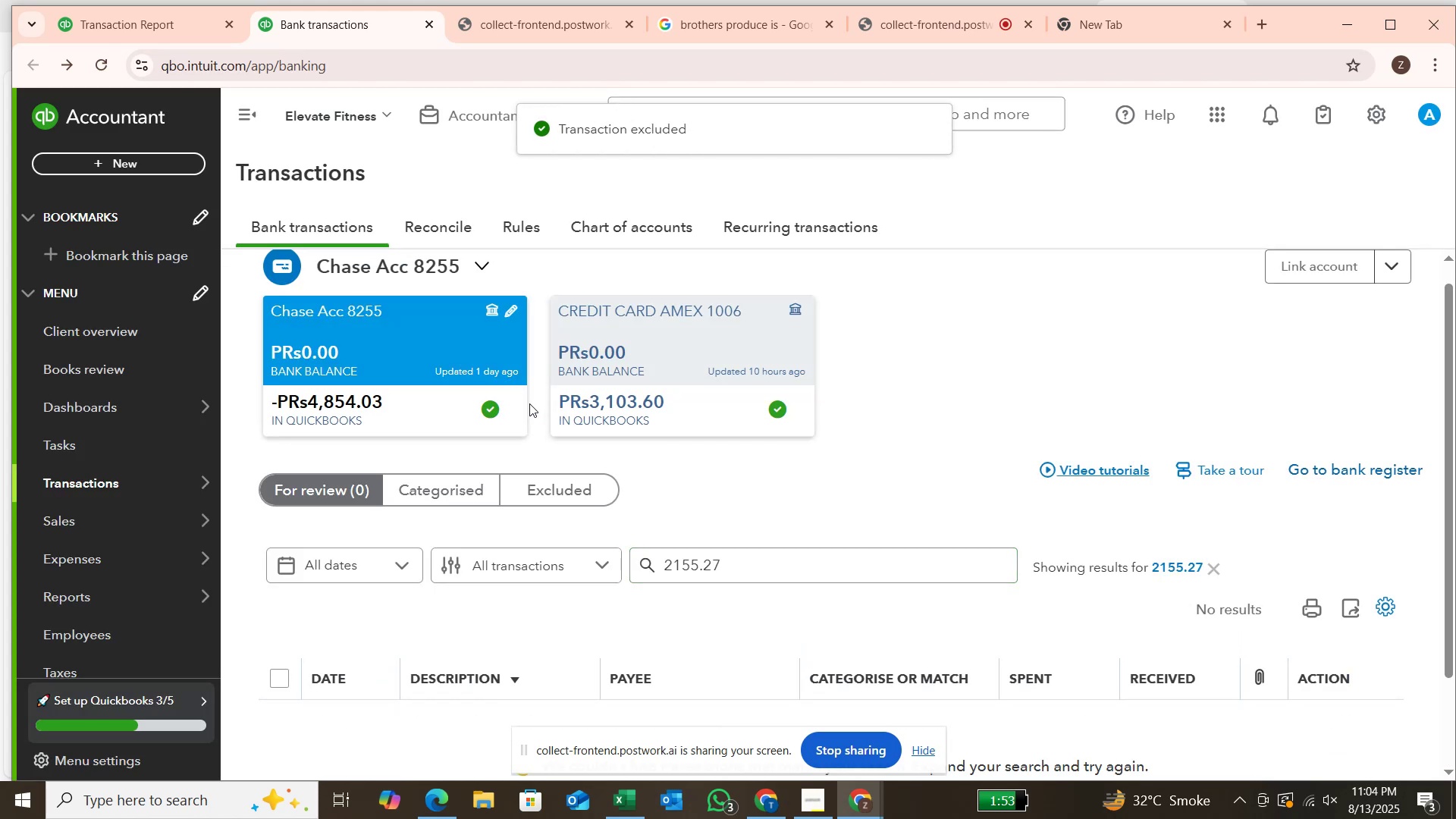 
wait(9.67)
 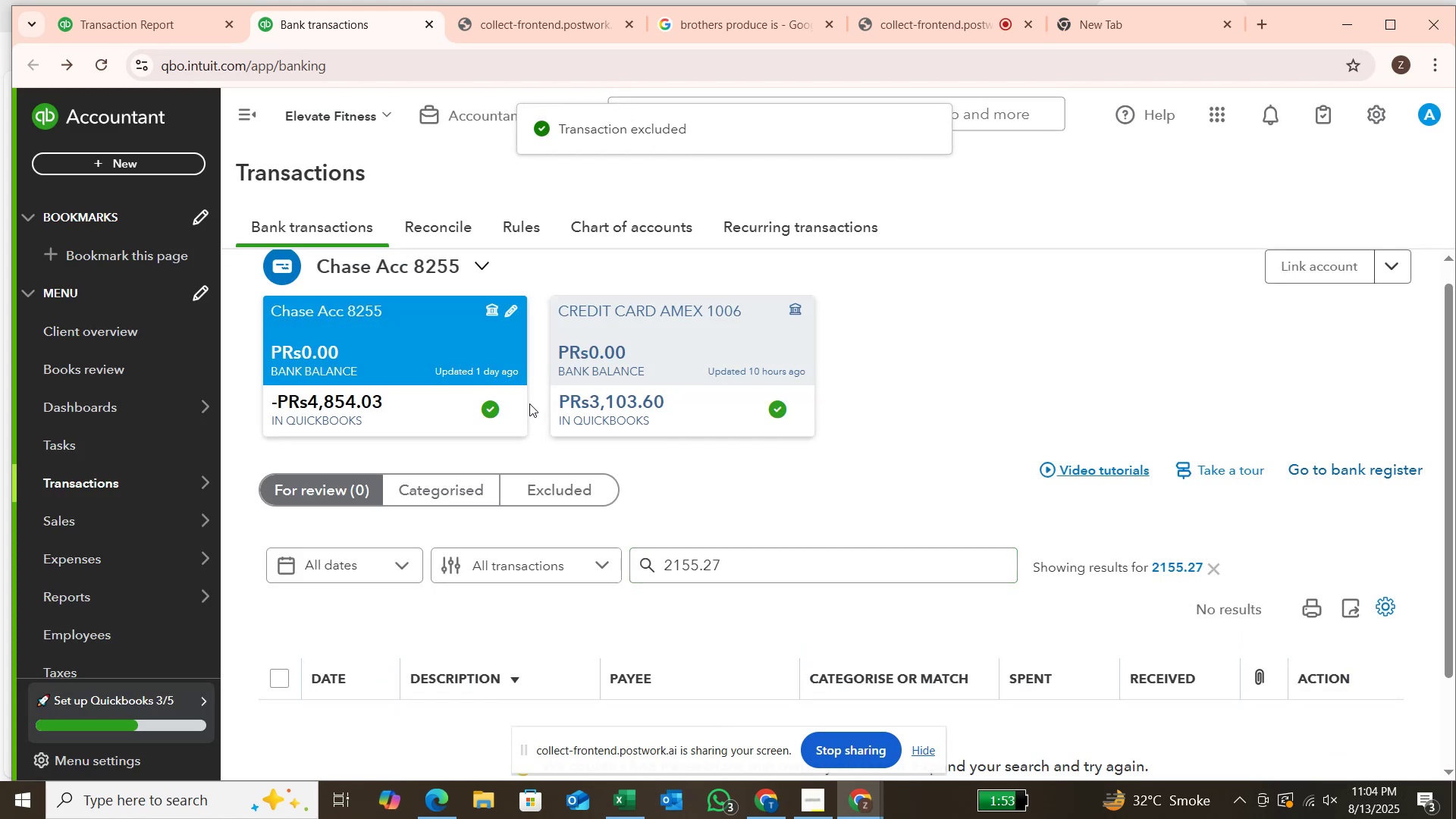 
left_click([190, 17])
 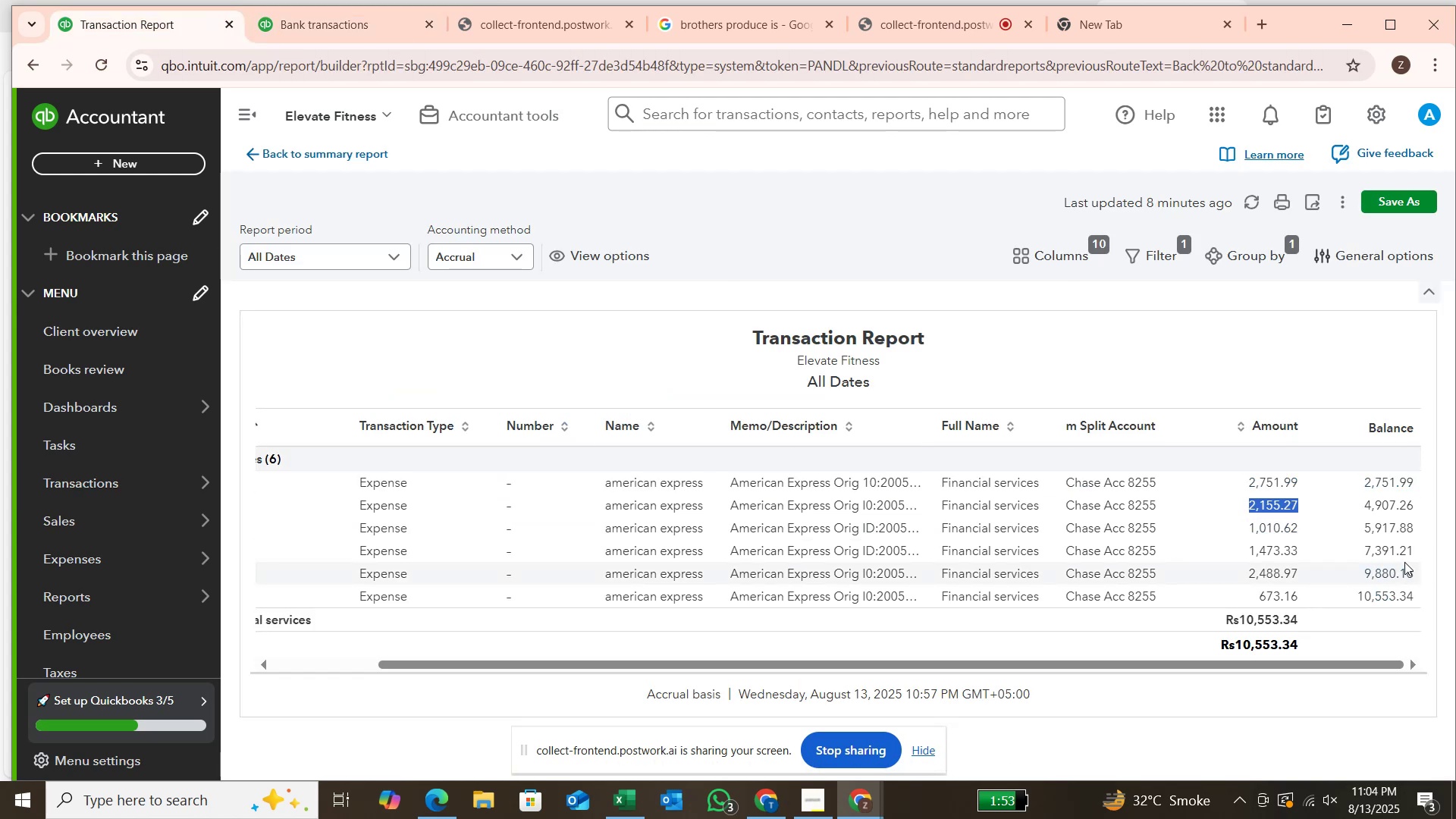 
left_click_drag(start_coordinate=[1298, 523], to_coordinate=[1248, 522])
 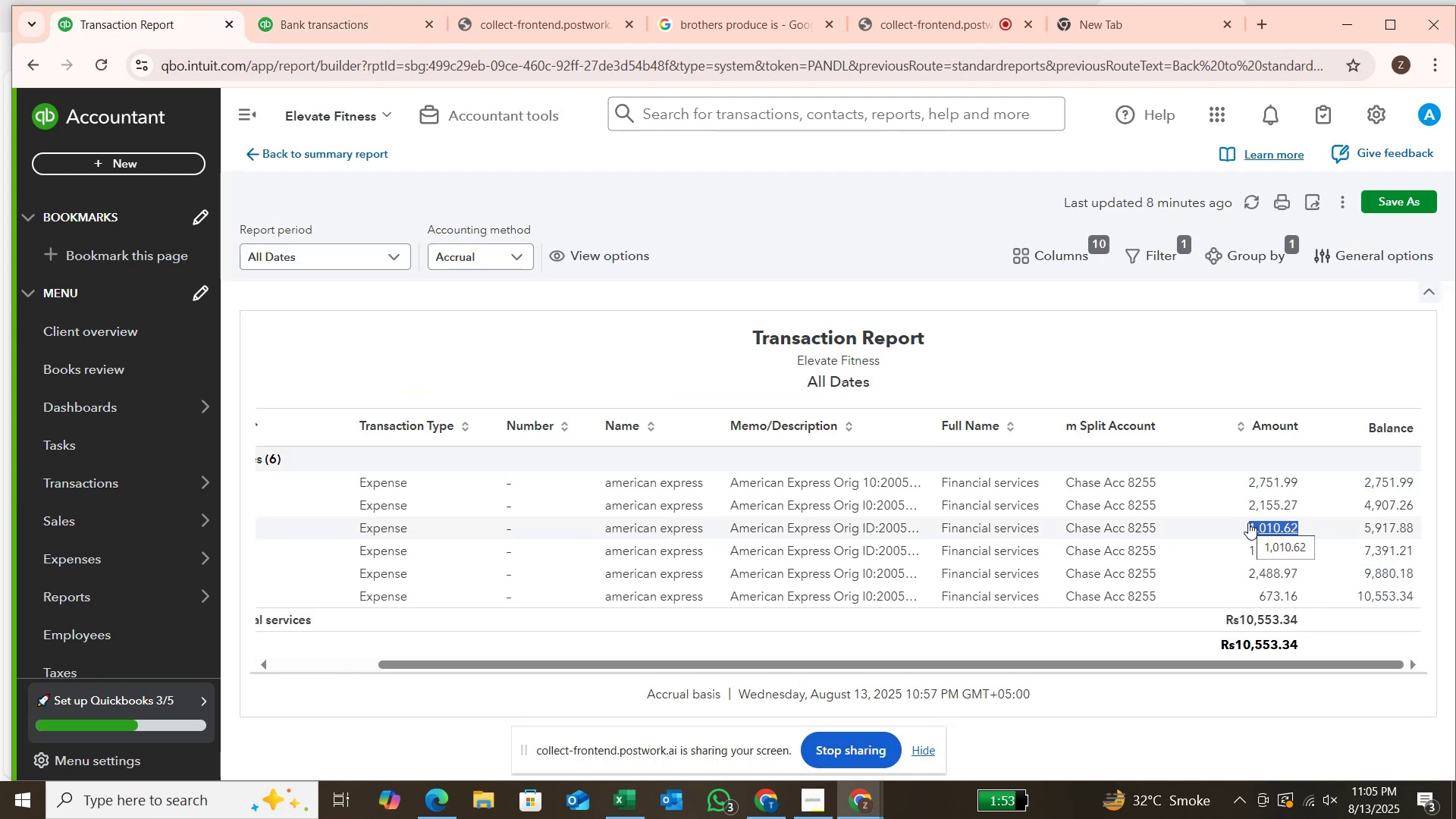 
key(Control+C)
 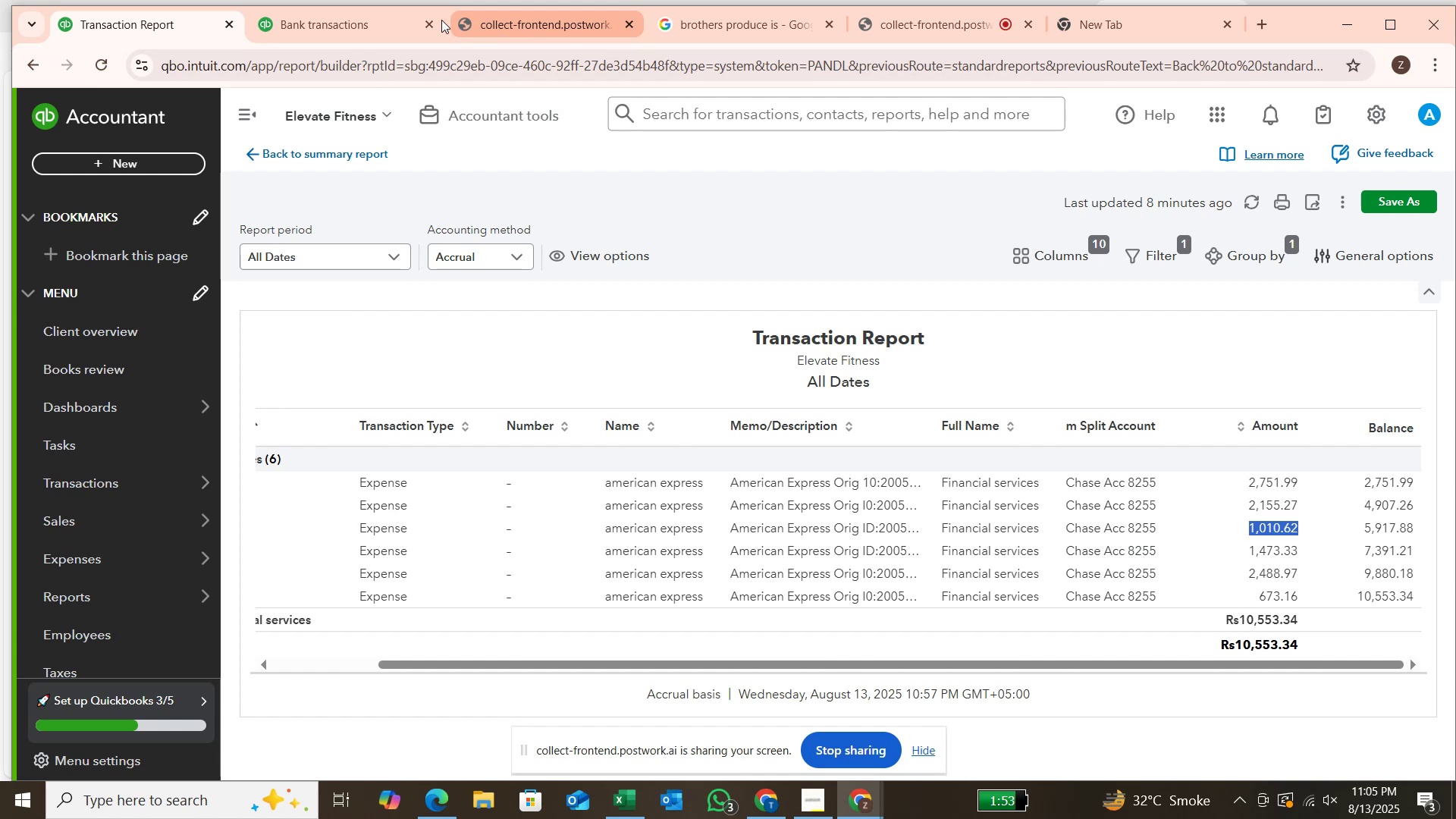 
left_click([392, 18])
 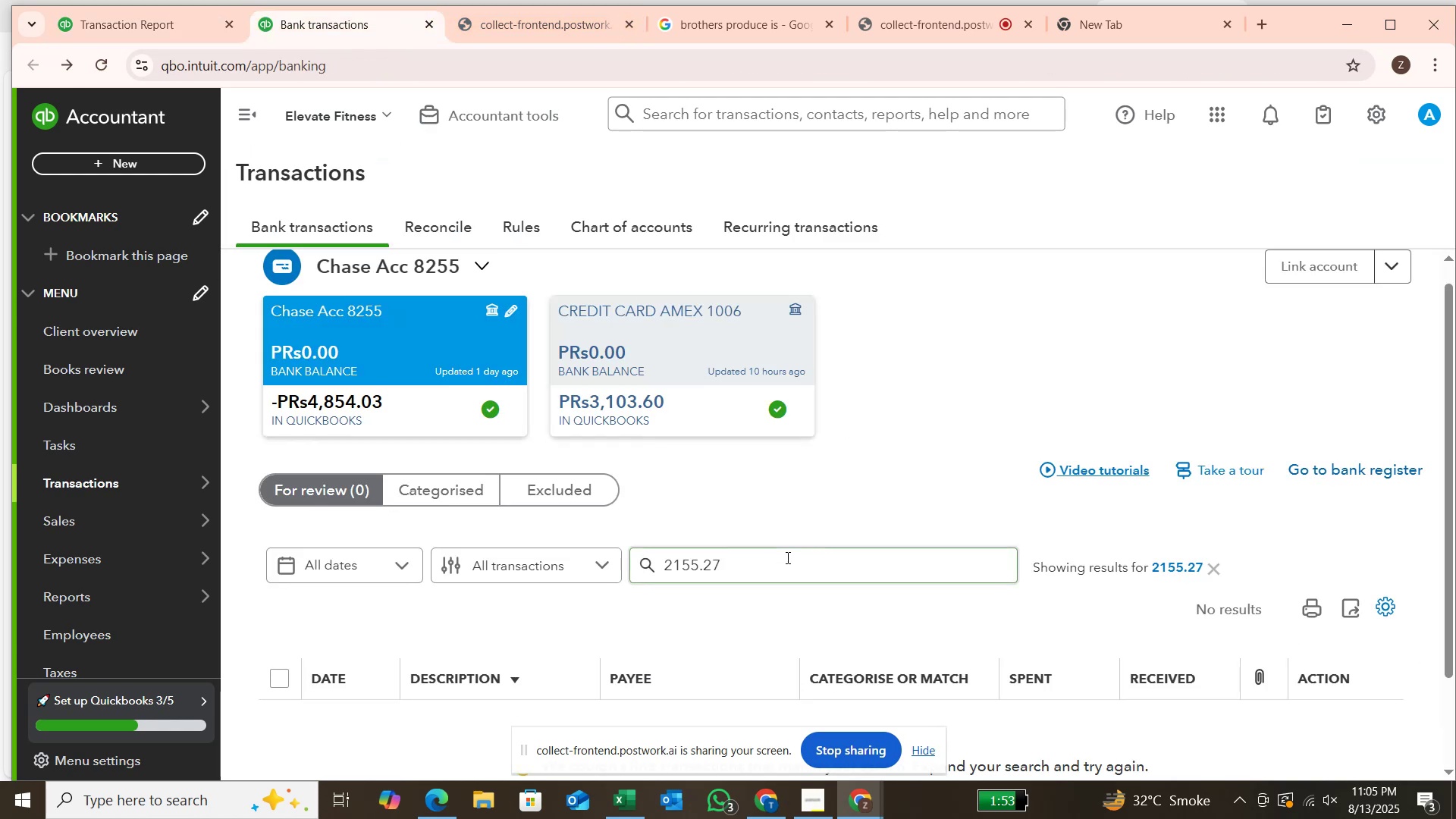 
left_click([786, 558])
 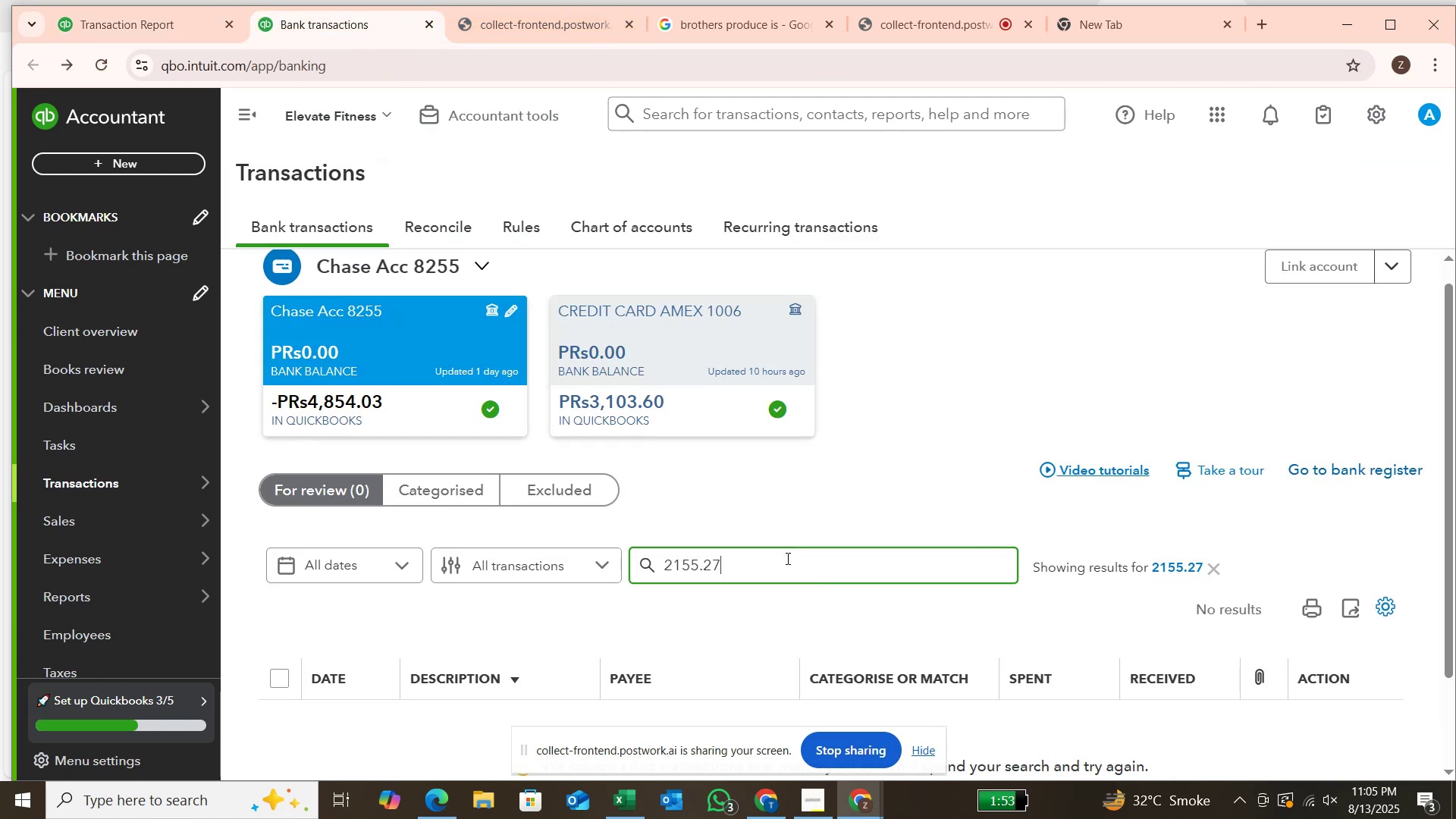 
hold_key(key=Backspace, duration=1.08)
 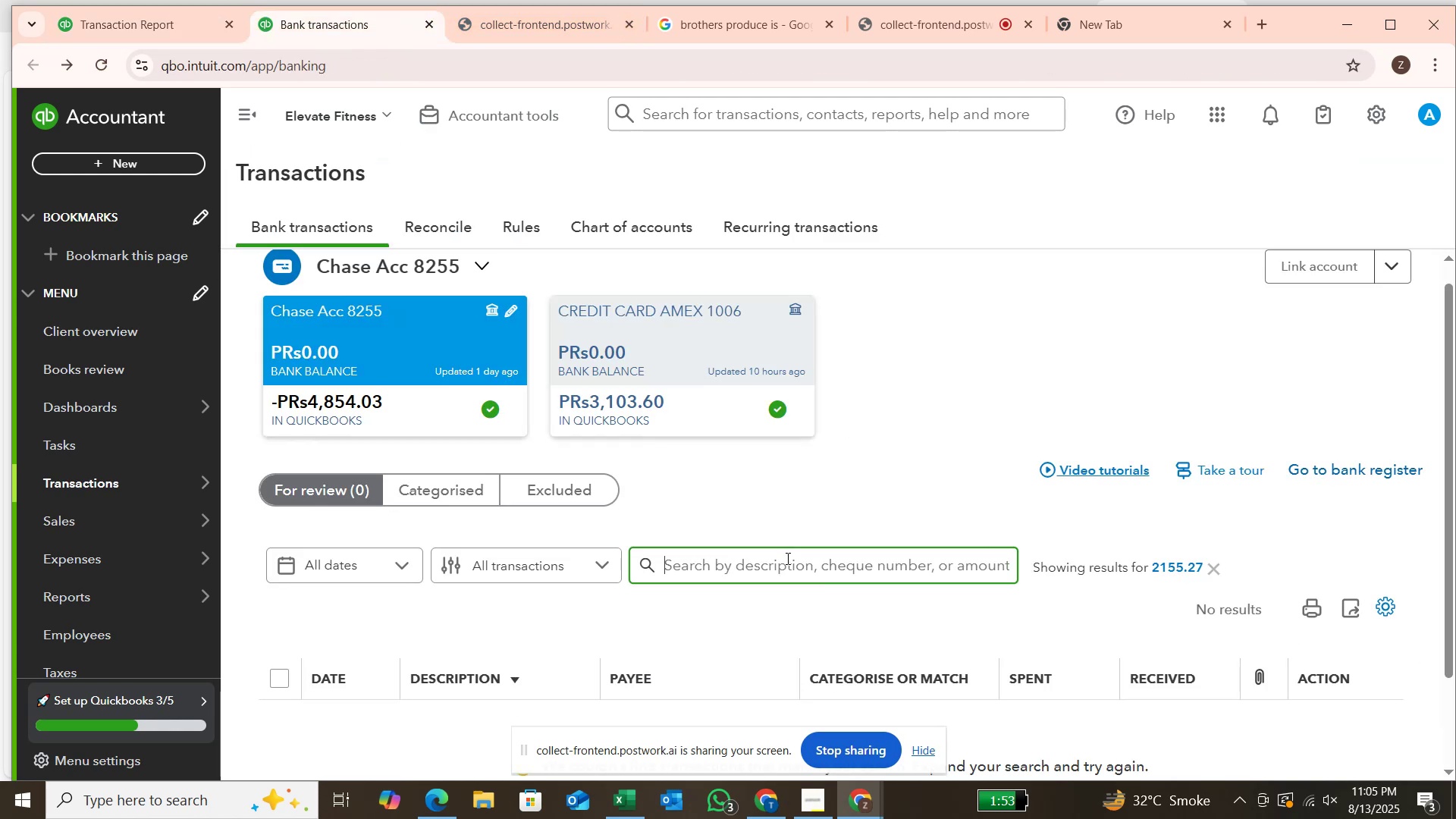 
key(Control+V)
 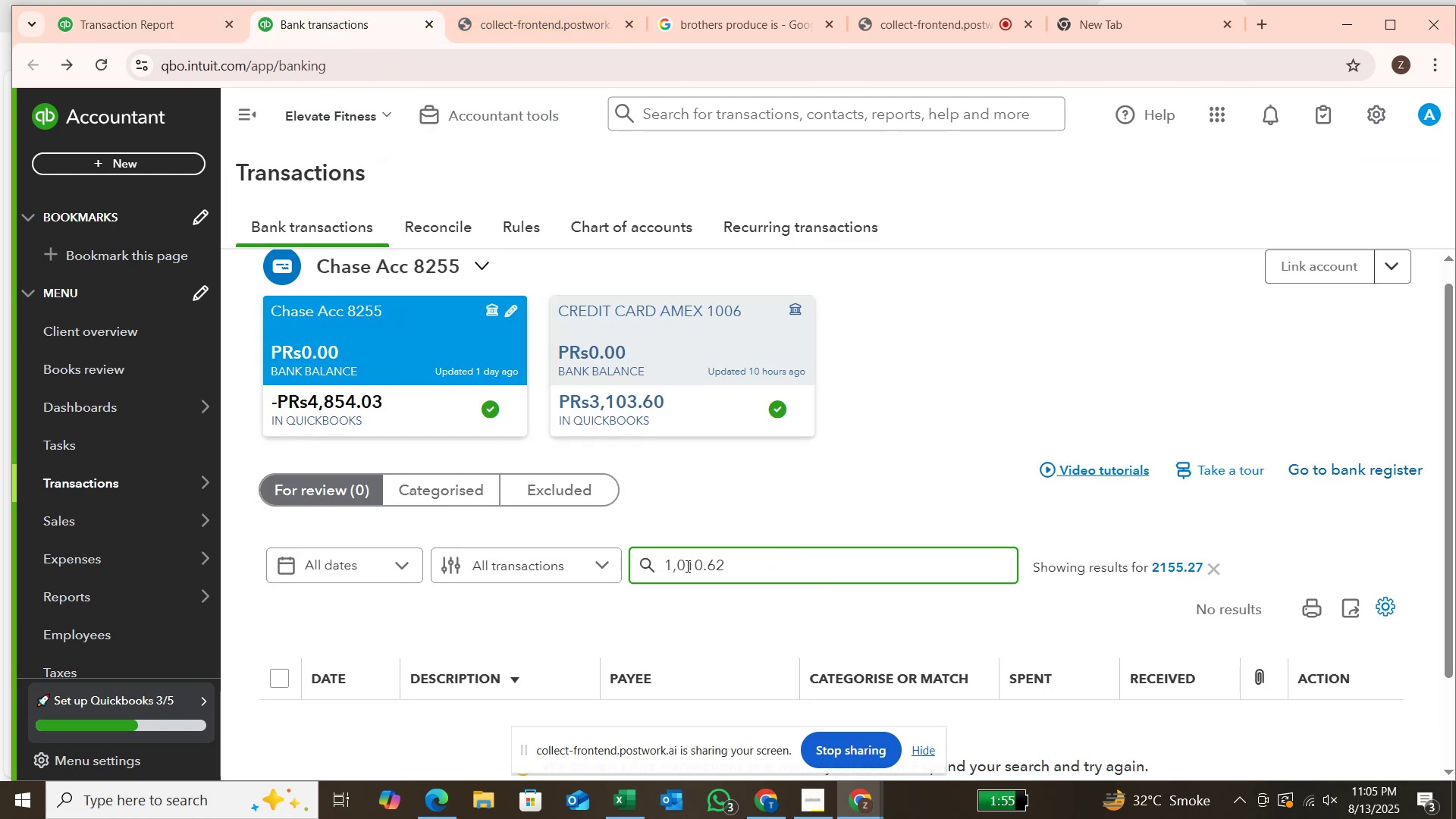 
left_click([683, 564])
 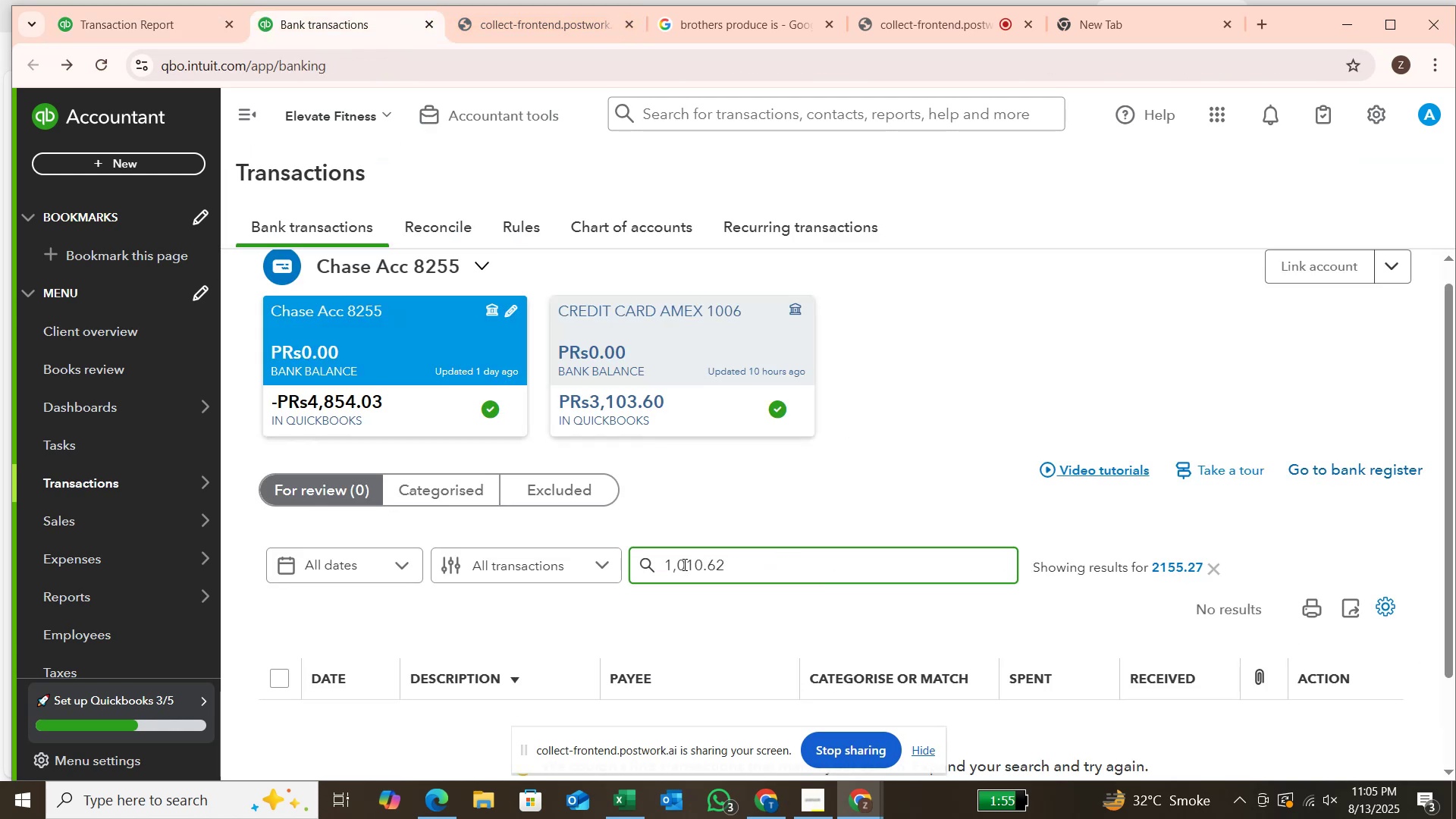 
key(ArrowLeft)
 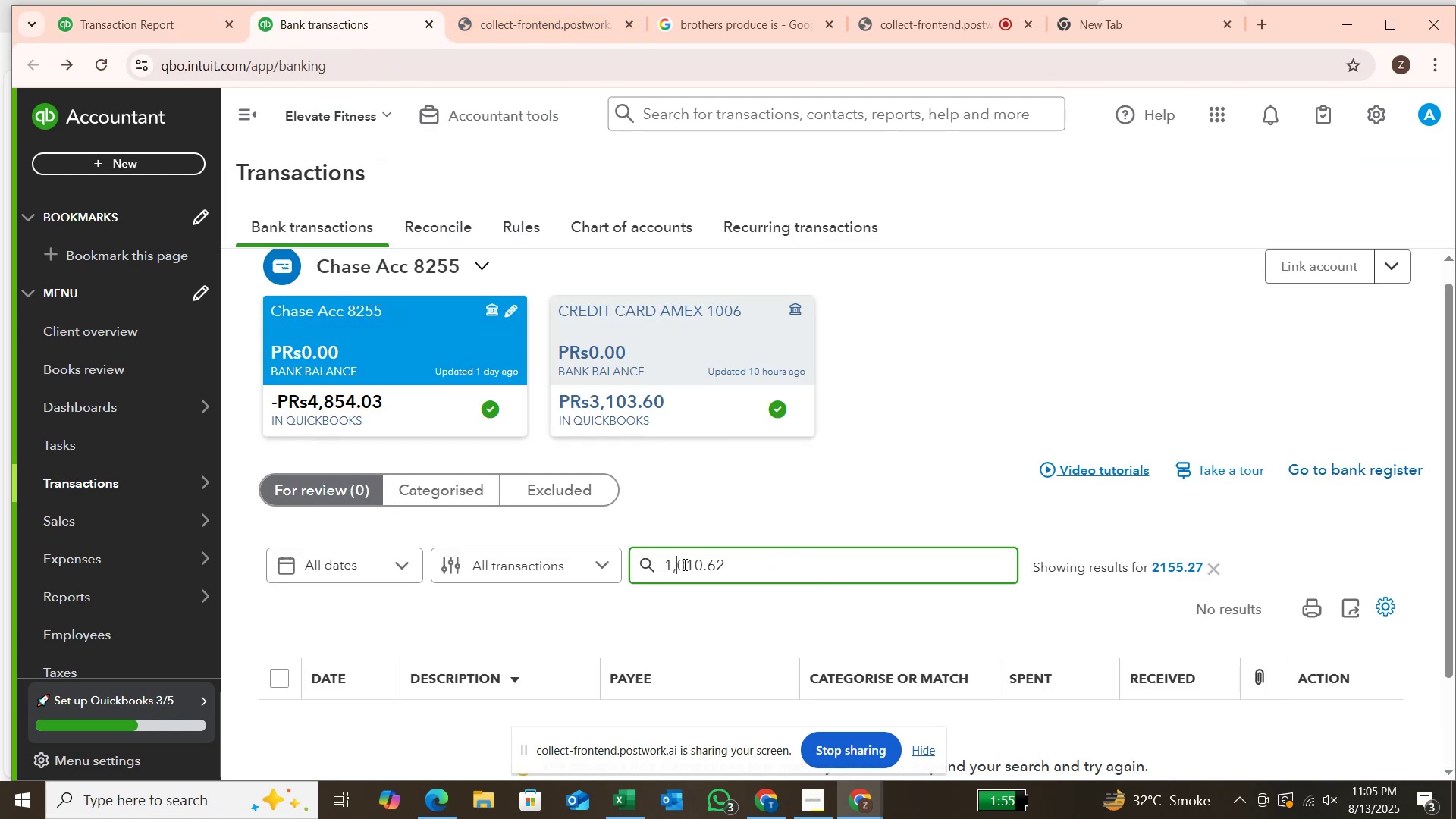 
key(Backspace)
 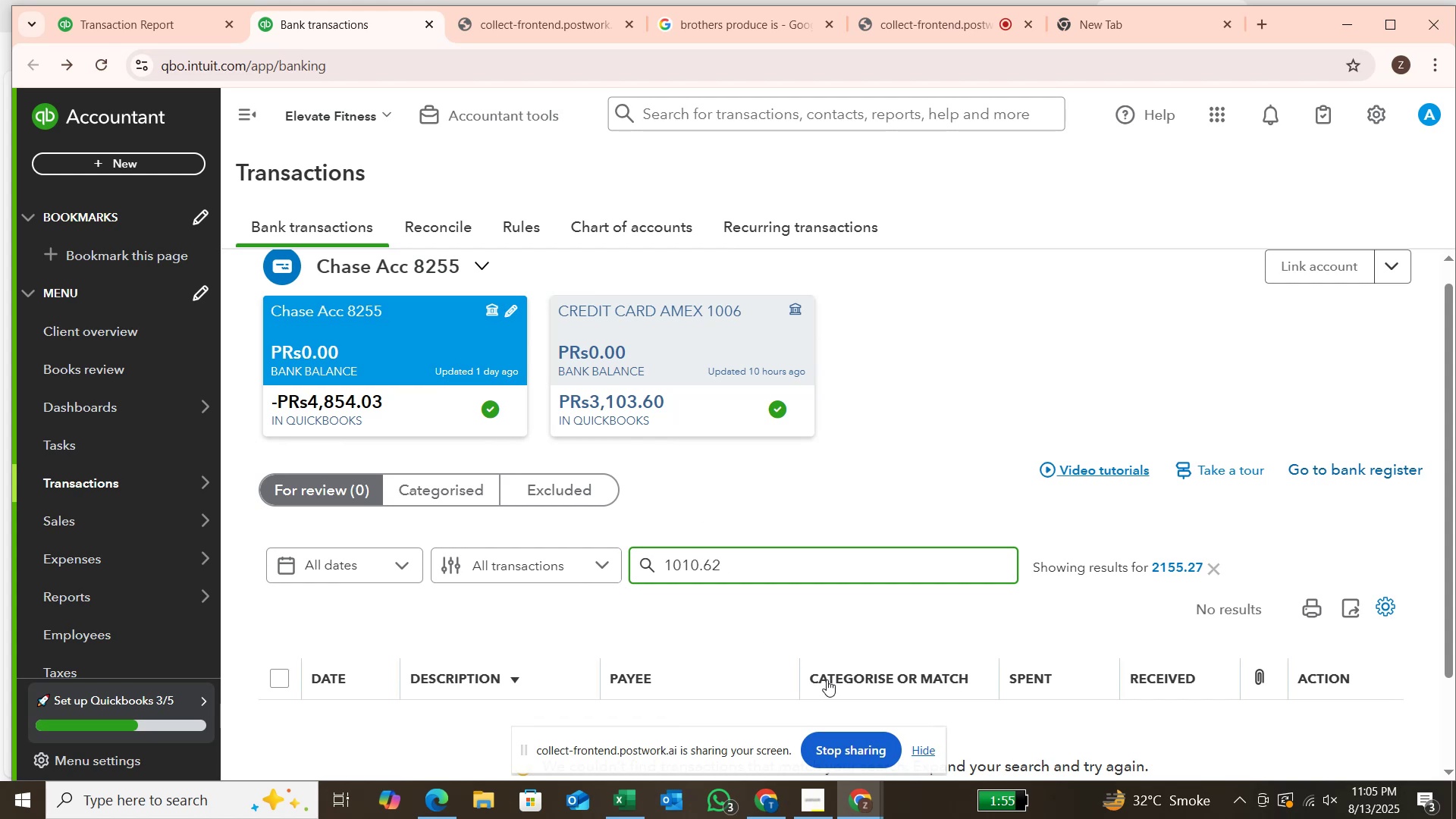 
scroll: coordinate [1021, 724], scroll_direction: down, amount: 1.0
 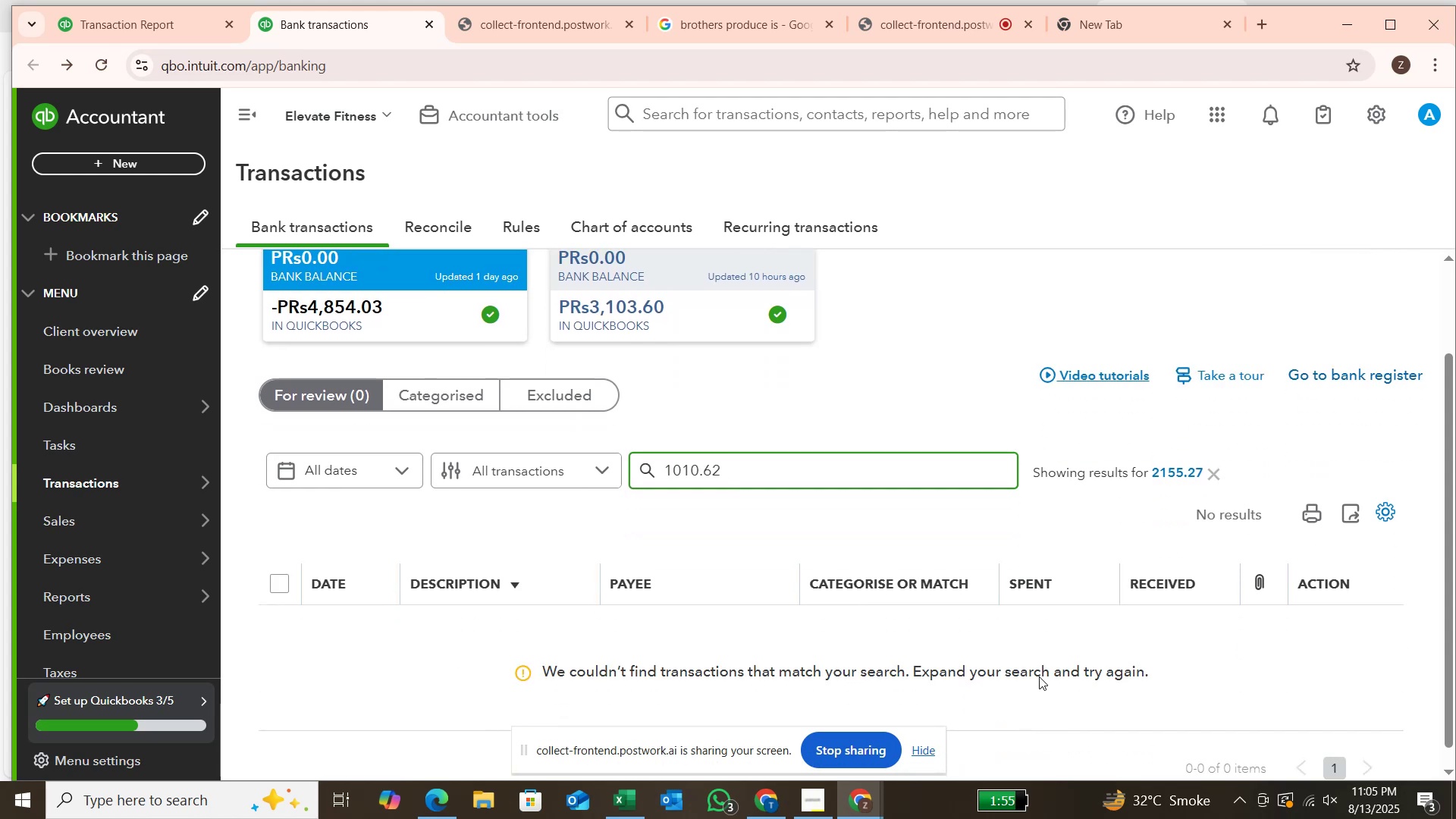 
key(Numpad4)
 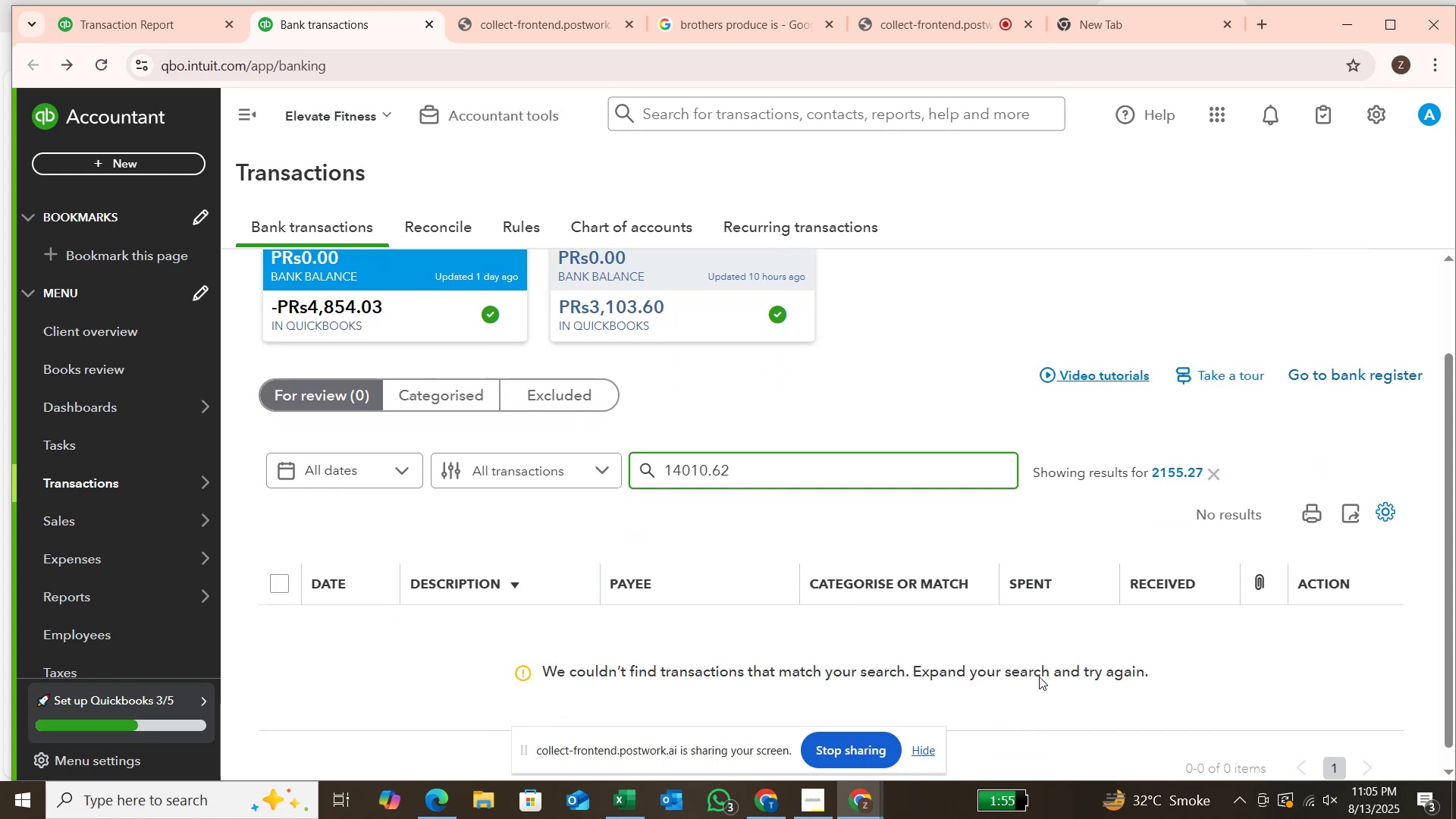 
key(Backspace)
 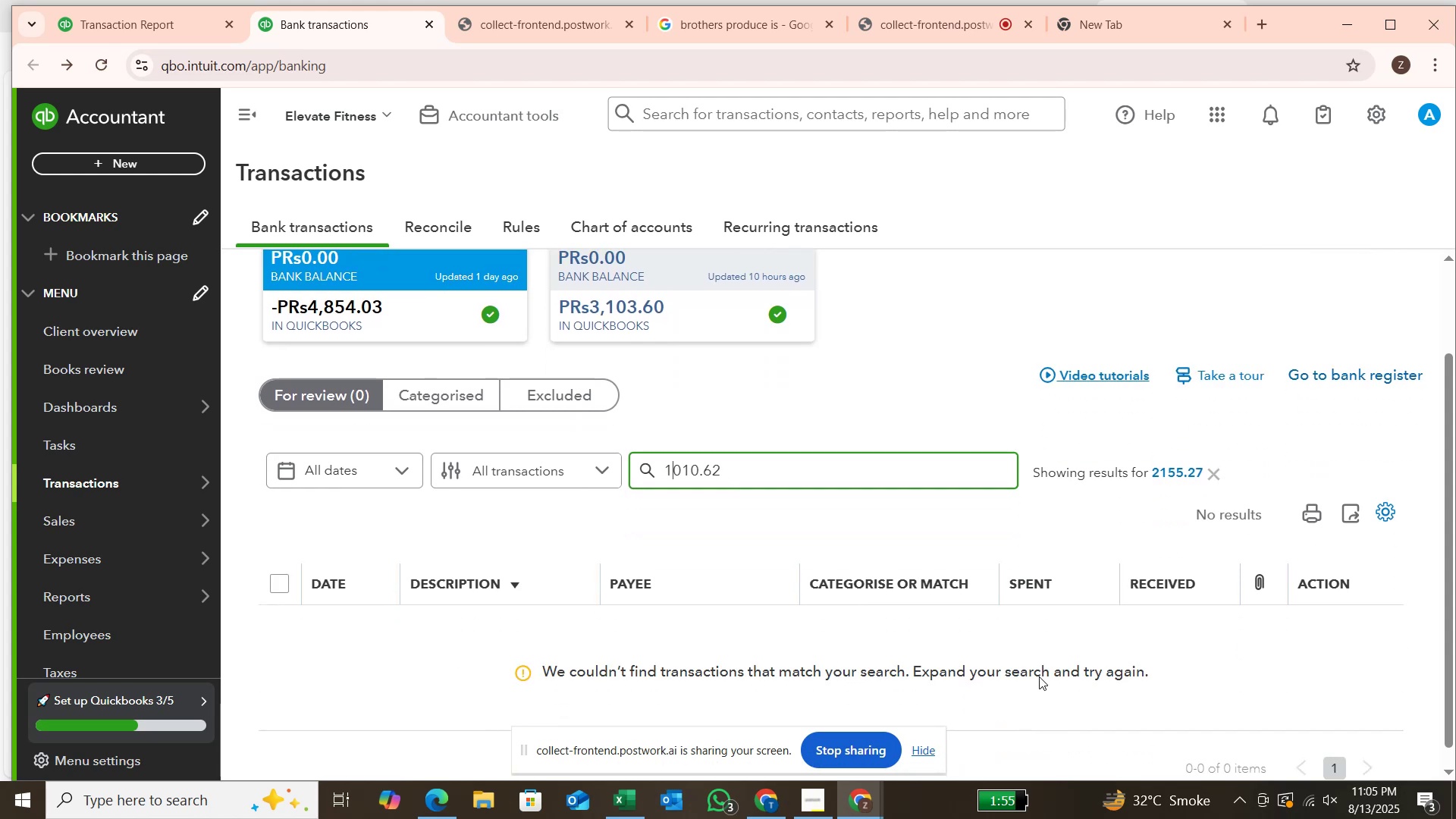 
key(Enter)
 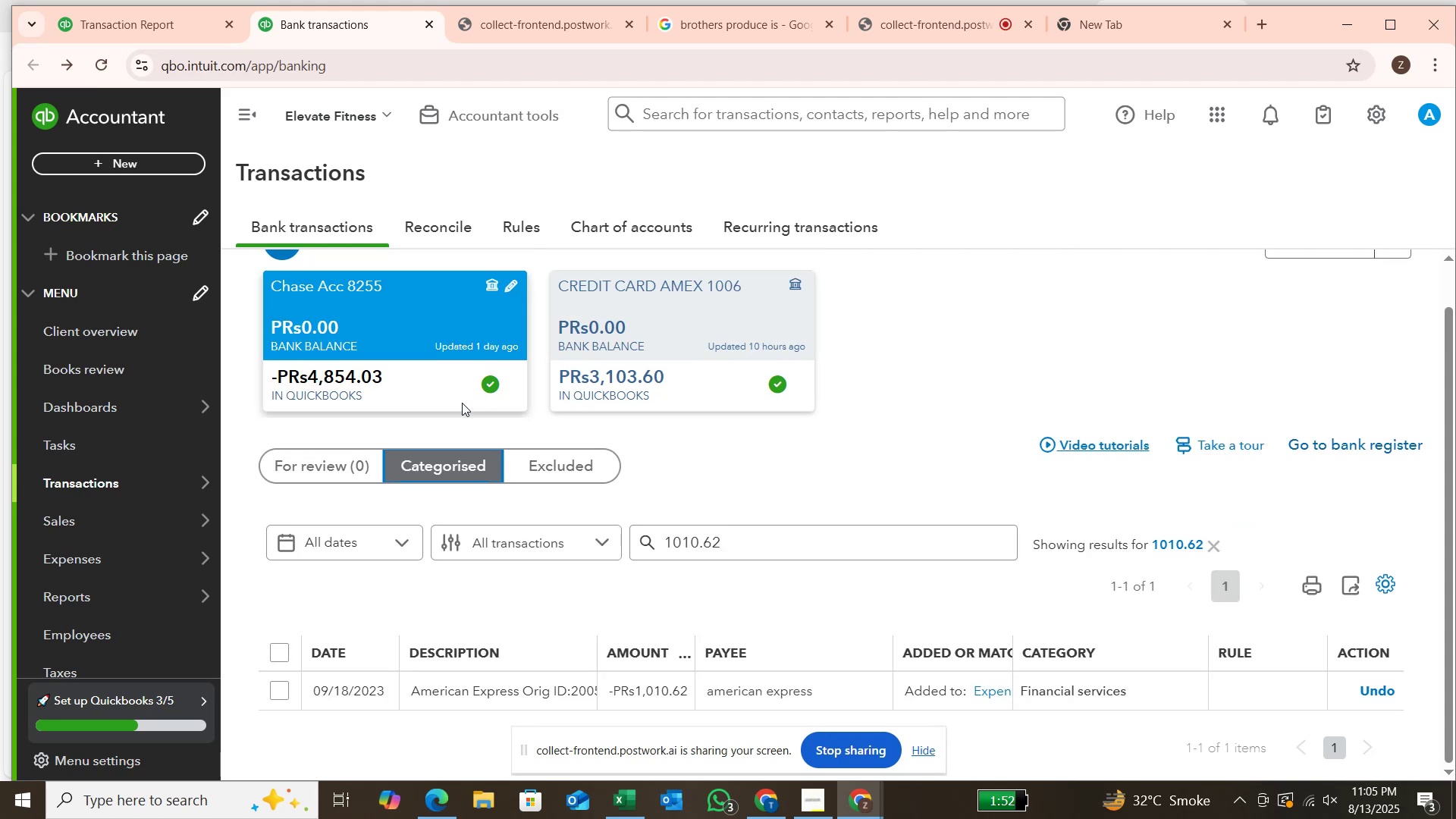 
wait(10.03)
 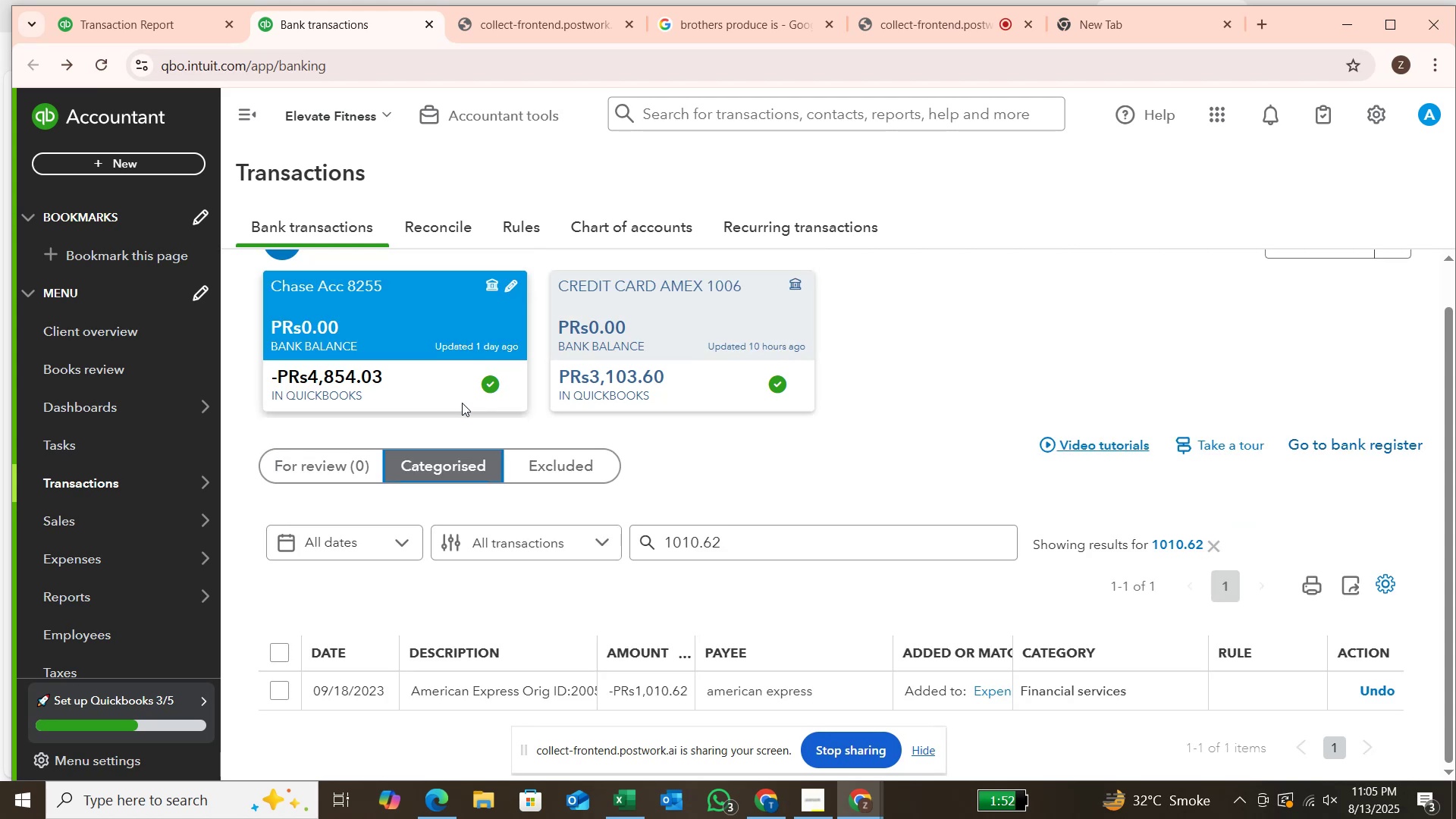 
left_click([495, 392])
 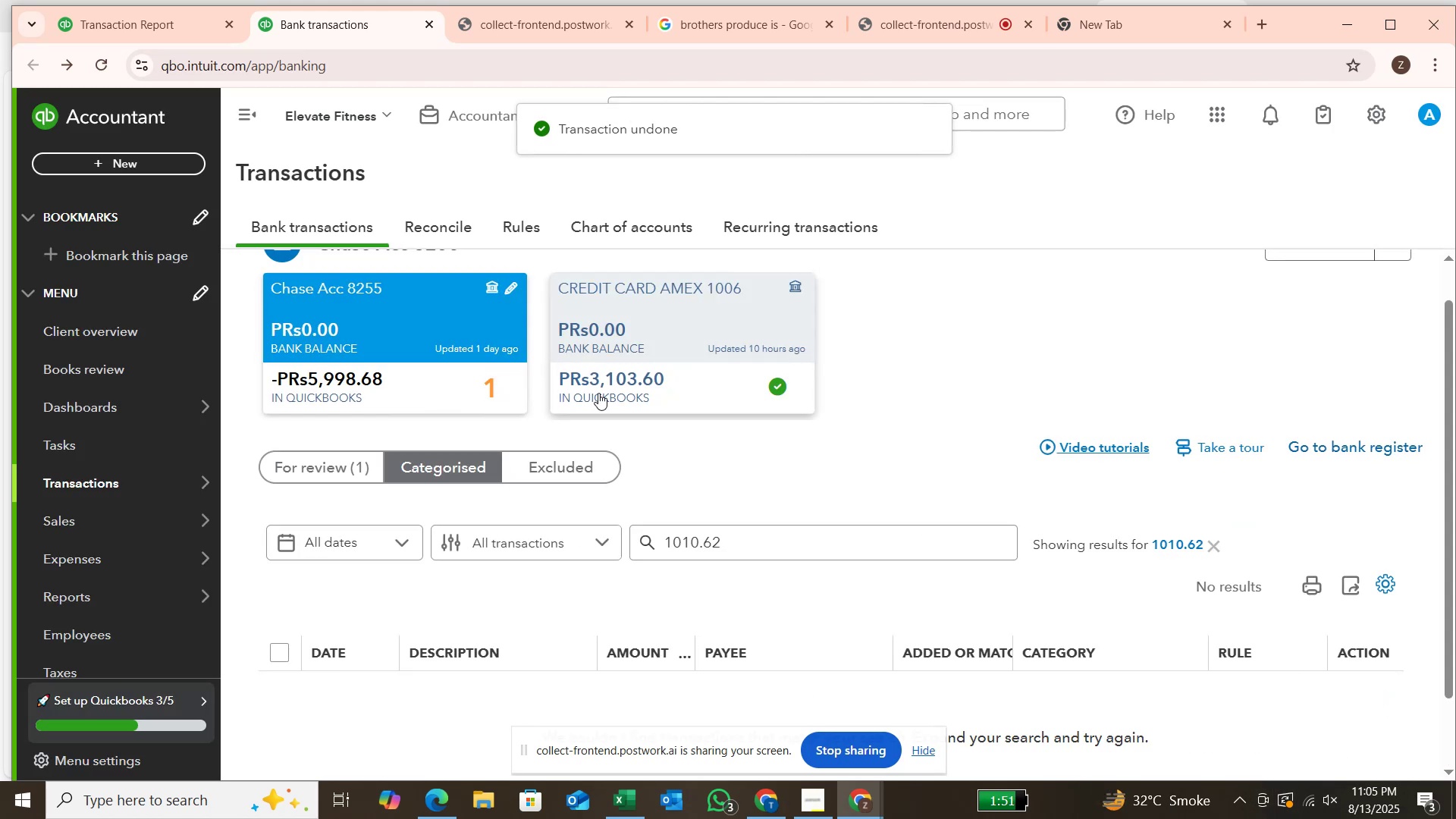 
left_click([598, 393])
 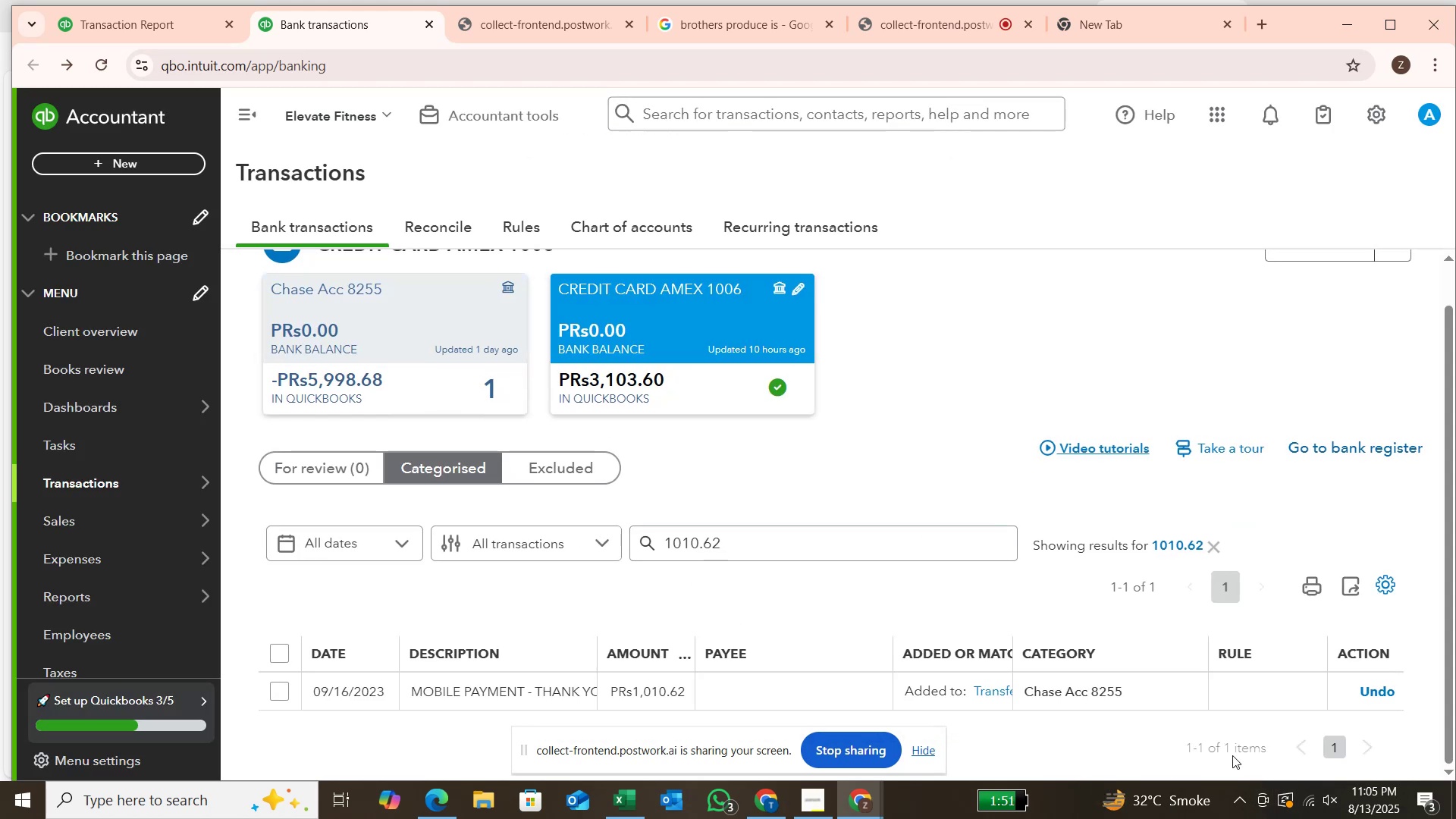 
left_click([1368, 688])
 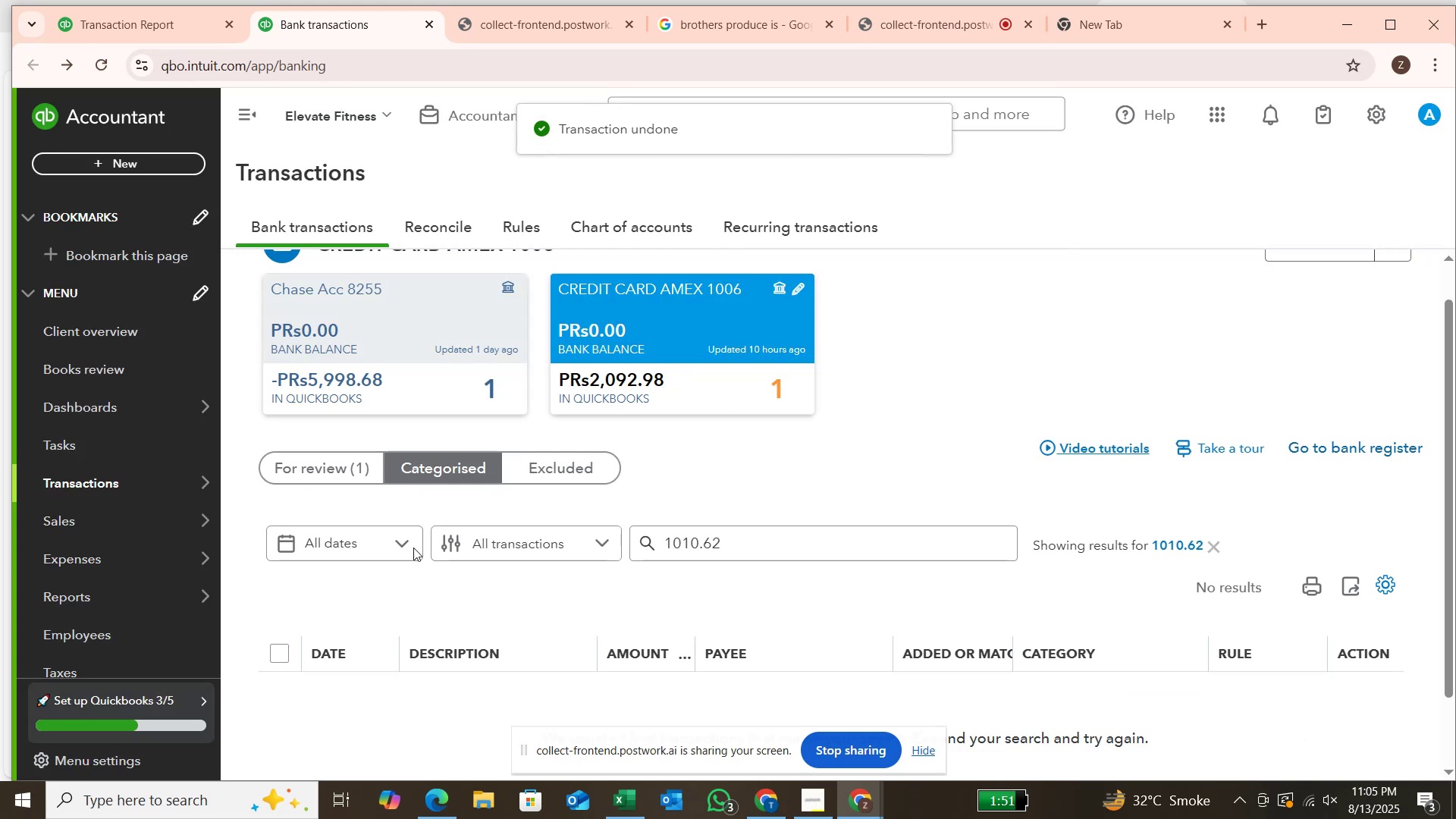 
left_click([322, 473])
 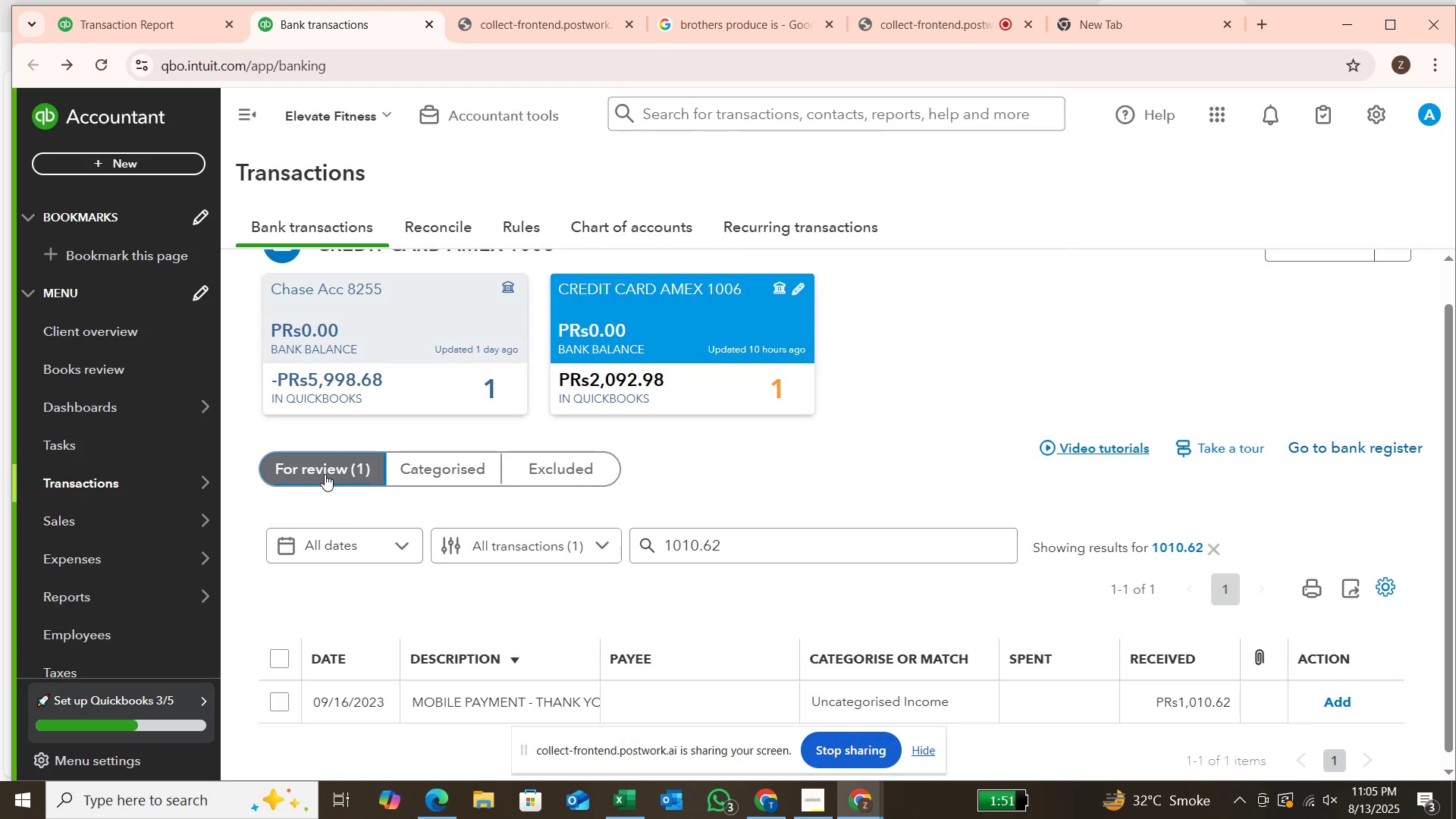 
wait(10.28)
 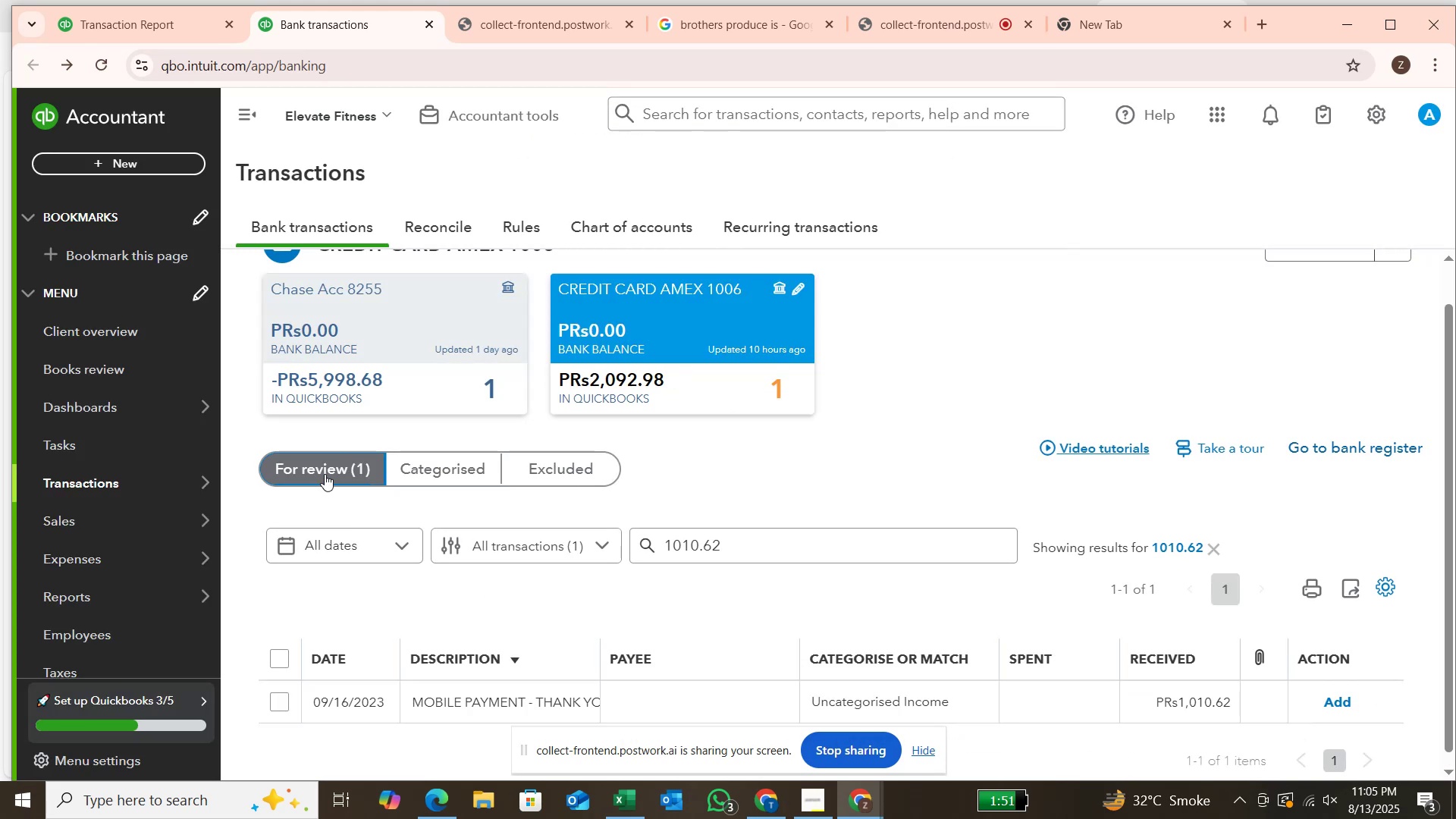 
left_click([455, 703])
 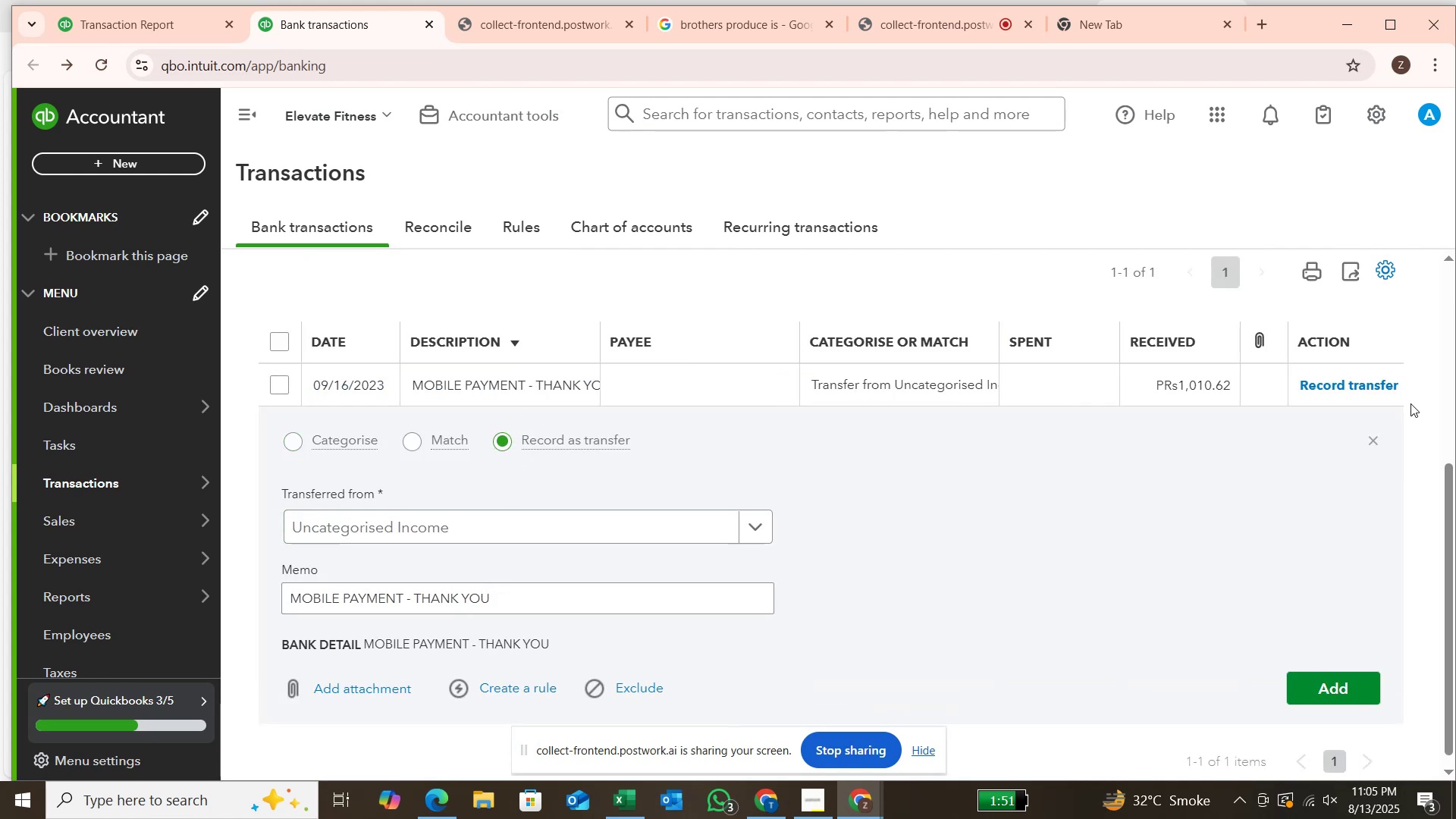 
wait(5.84)
 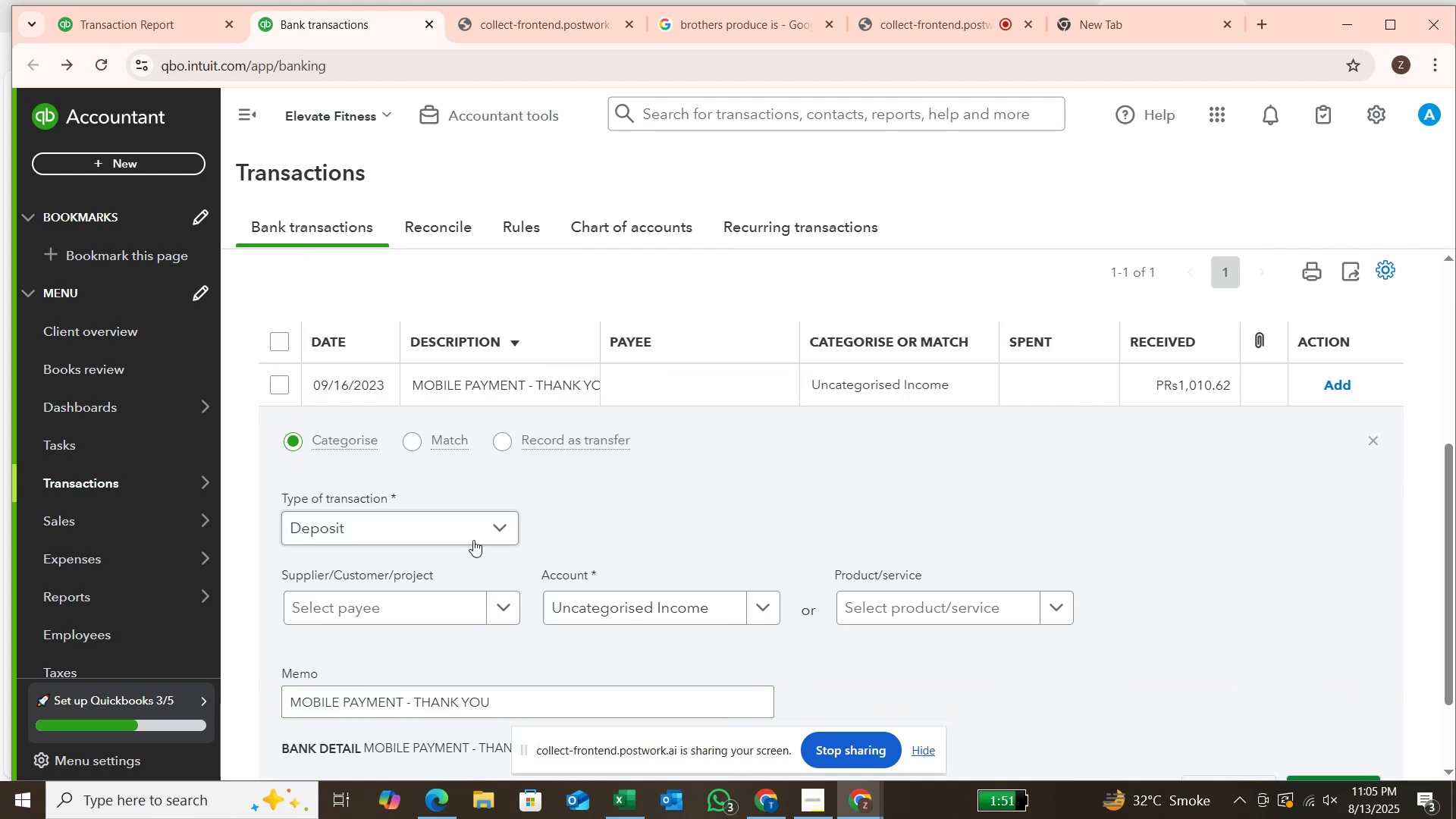 
left_click([1379, 386])
 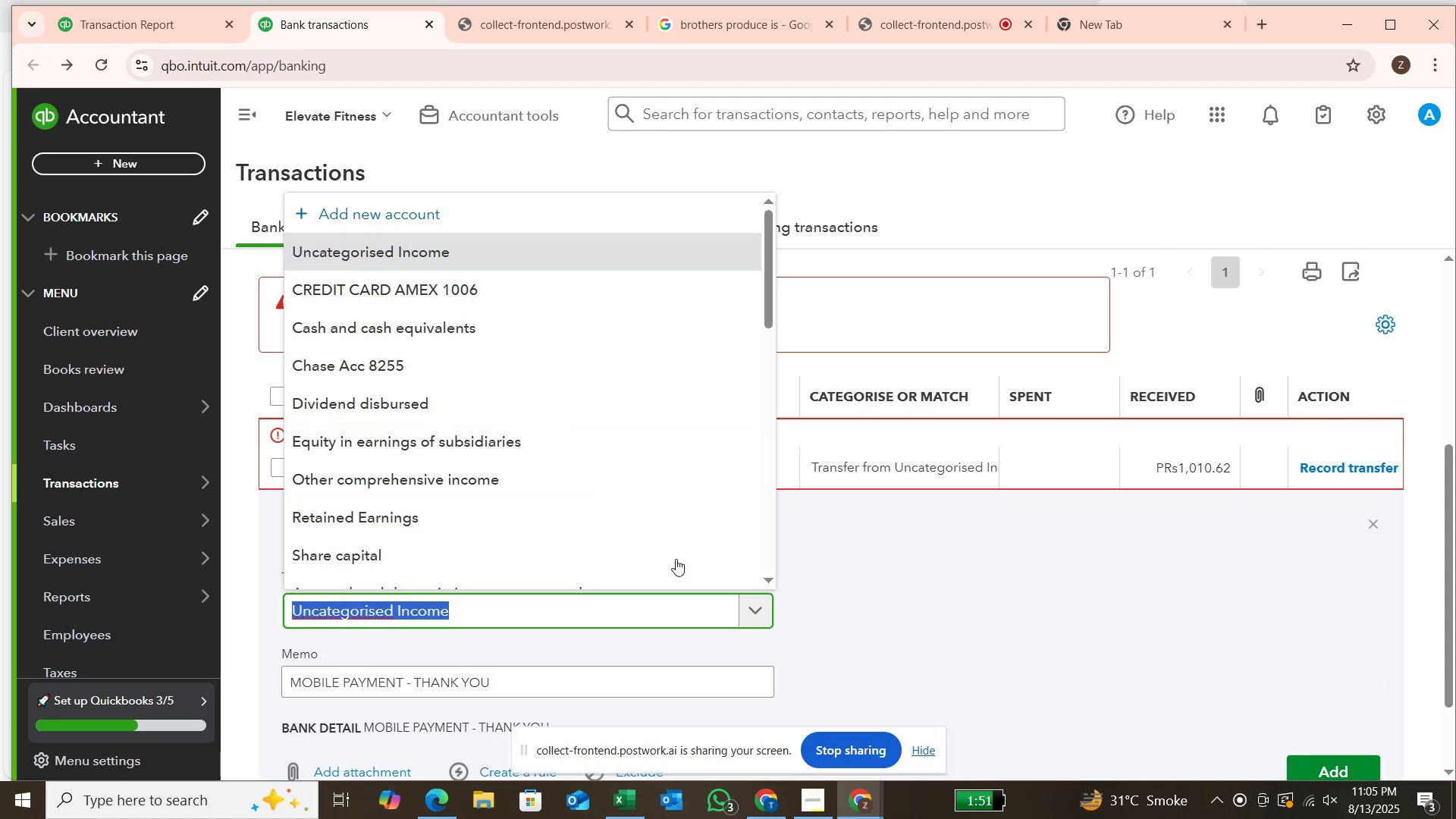 
wait(6.7)
 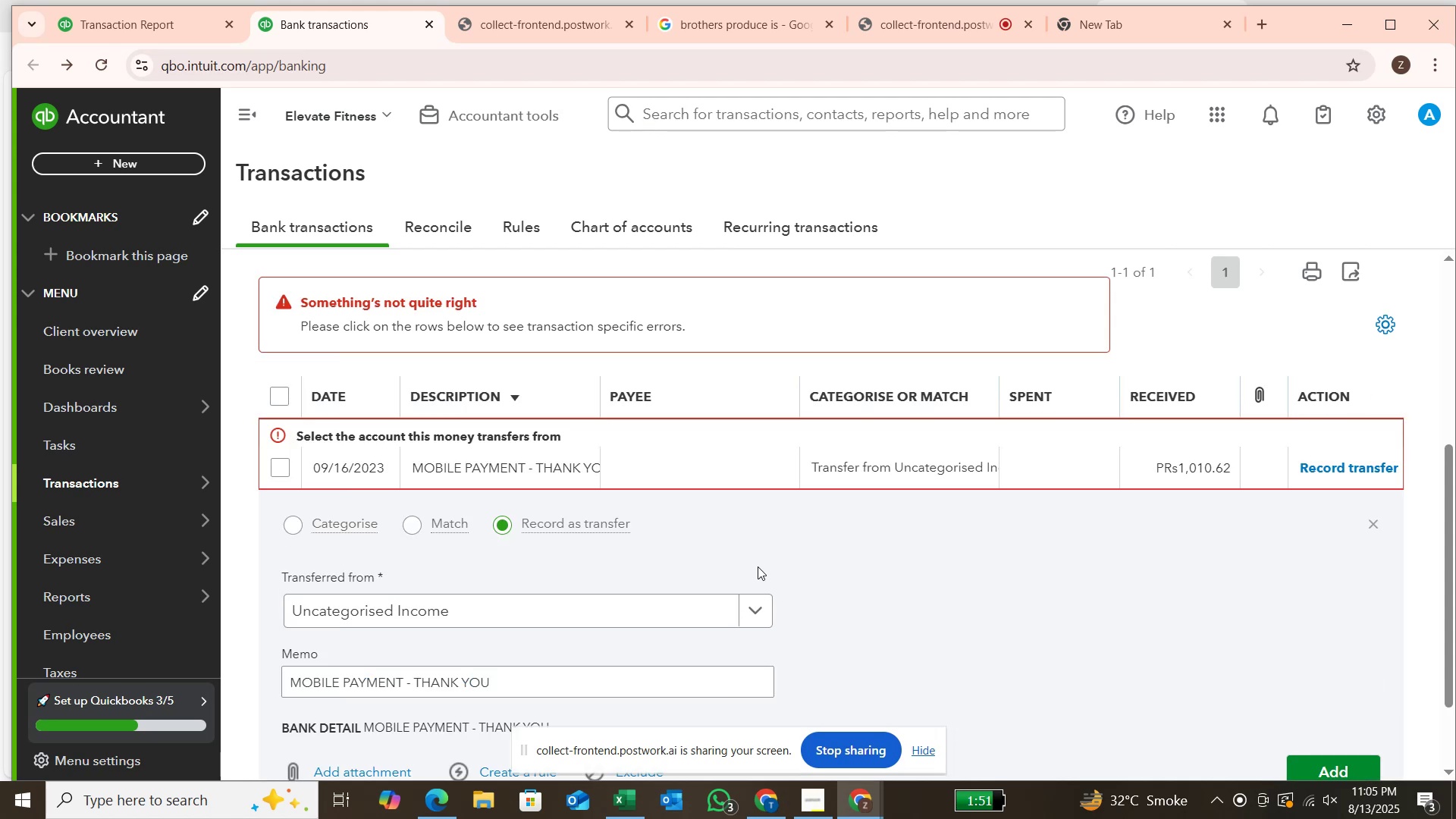 
left_click([1025, 607])
 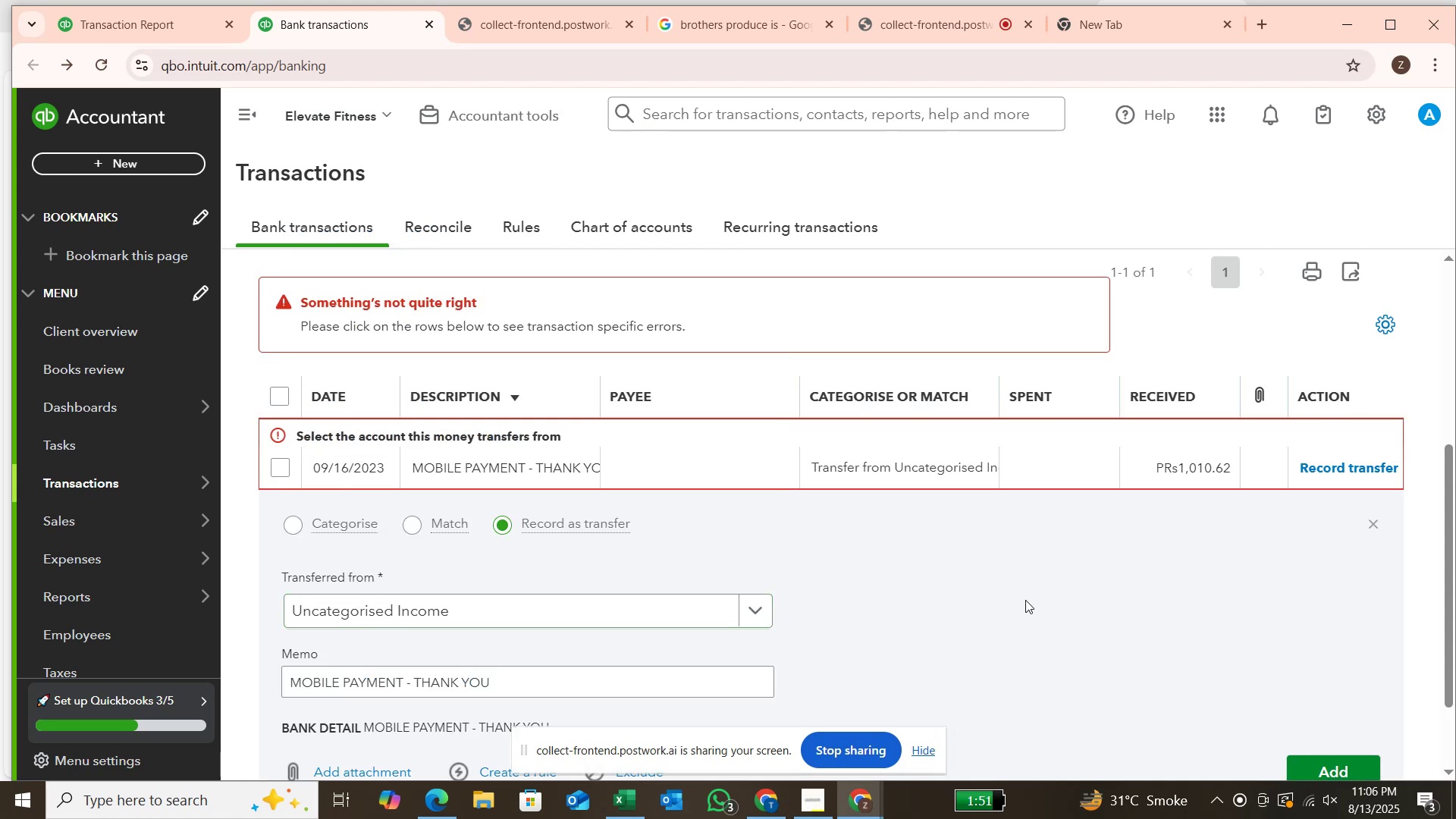 
scroll: coordinate [1025, 599], scroll_direction: up, amount: 3.0
 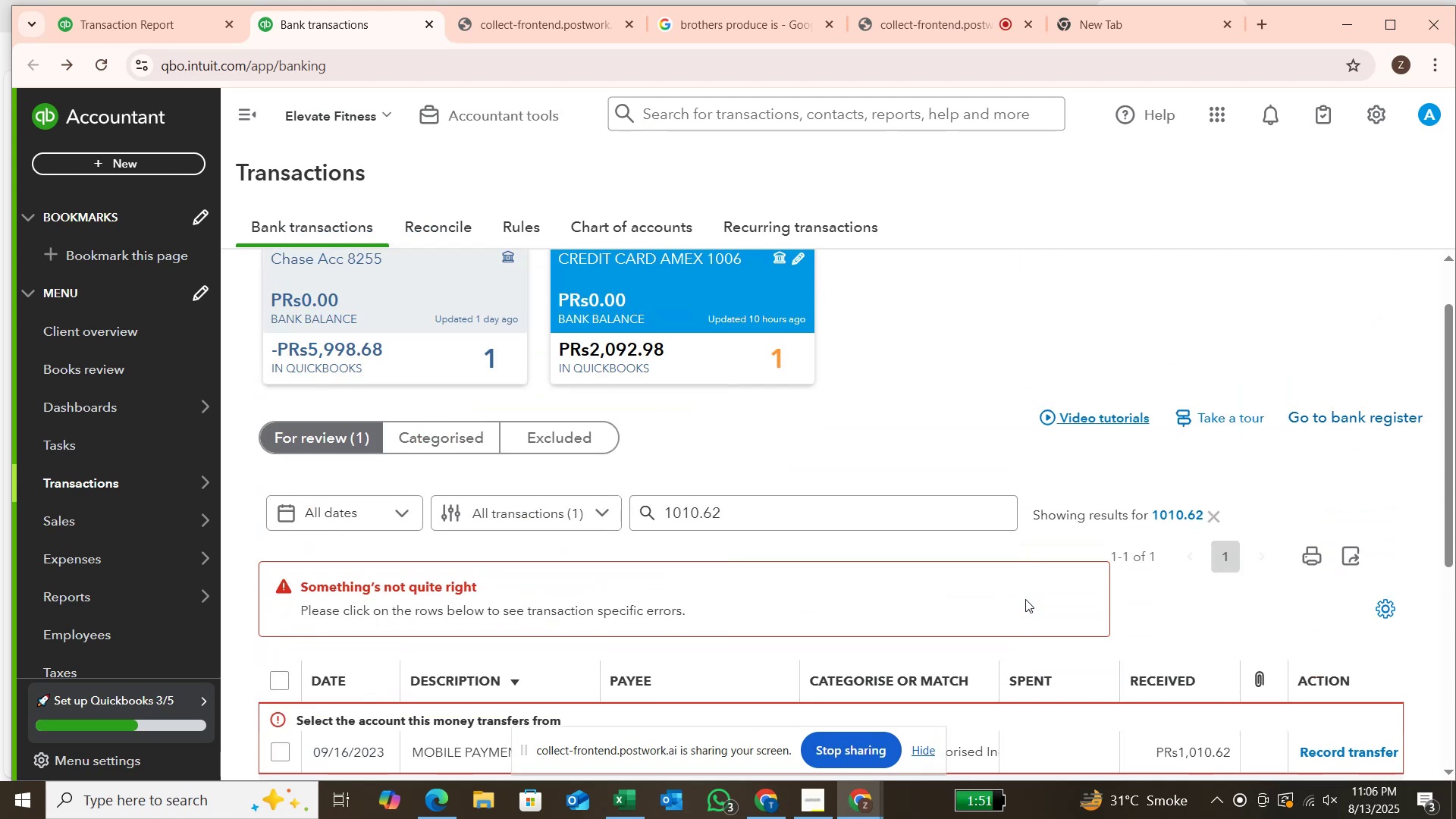 
scroll: coordinate [934, 613], scroll_direction: down, amount: 2.0
 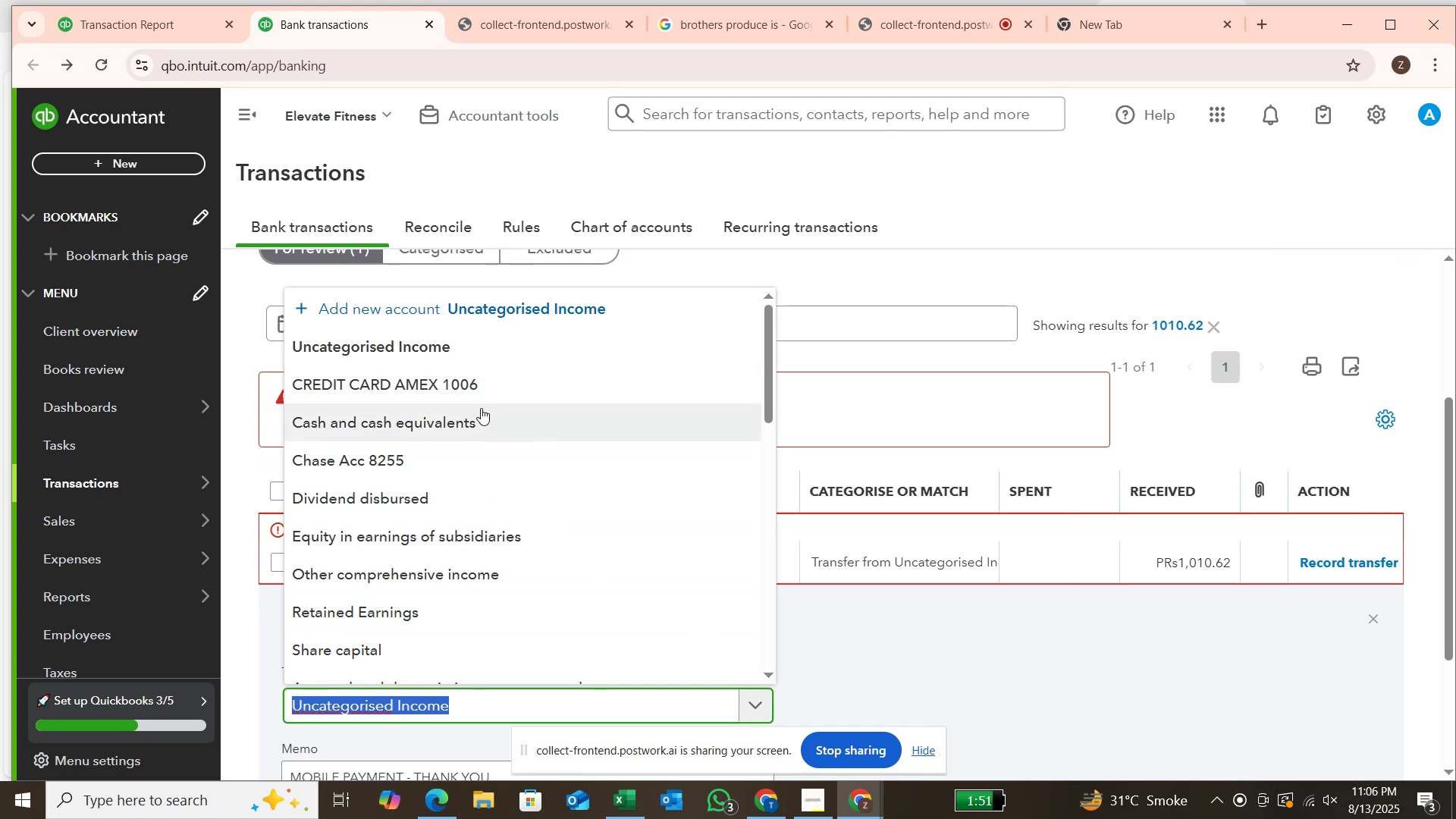 
left_click([463, 446])
 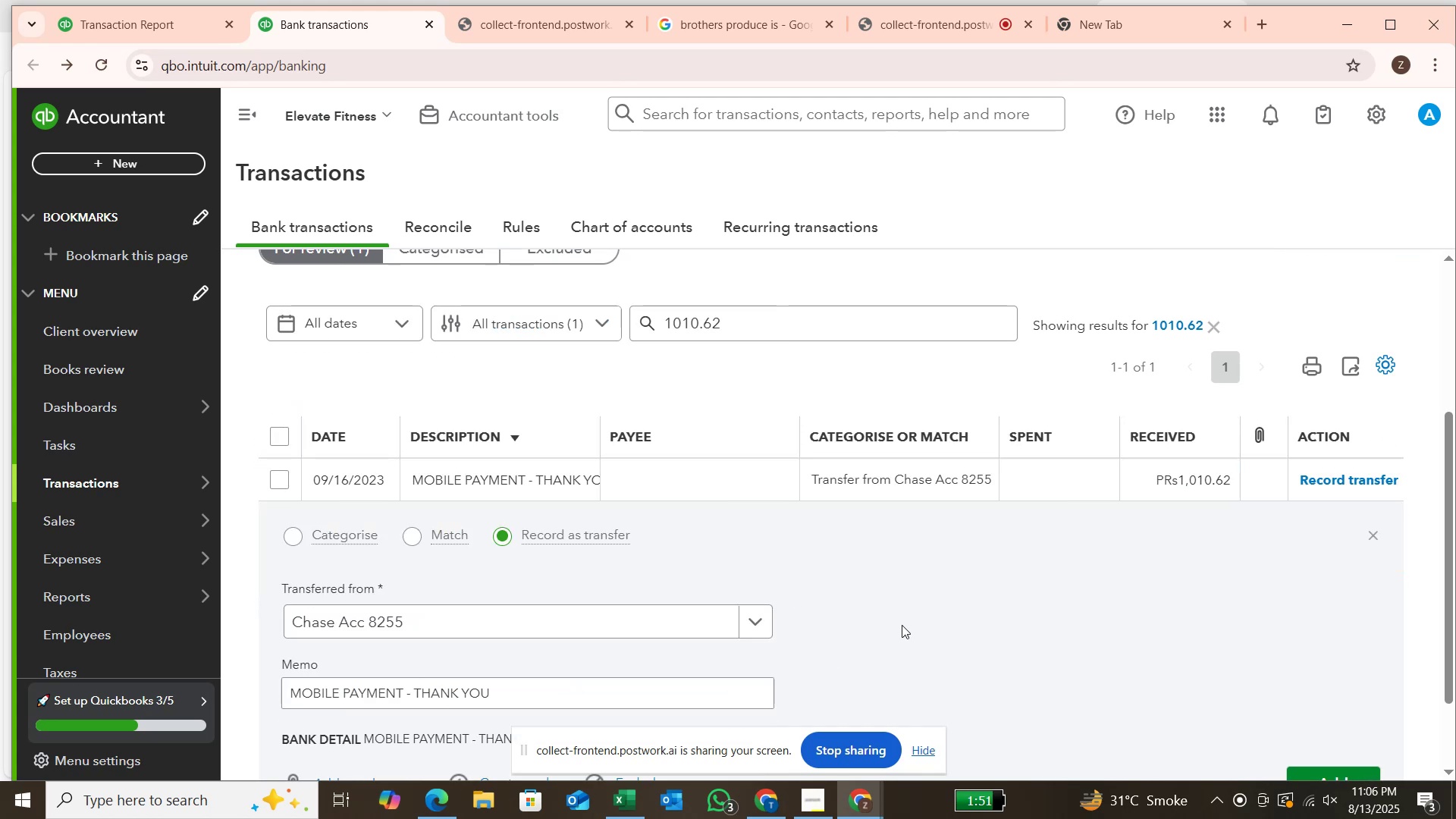 
mouse_move([1316, 481])
 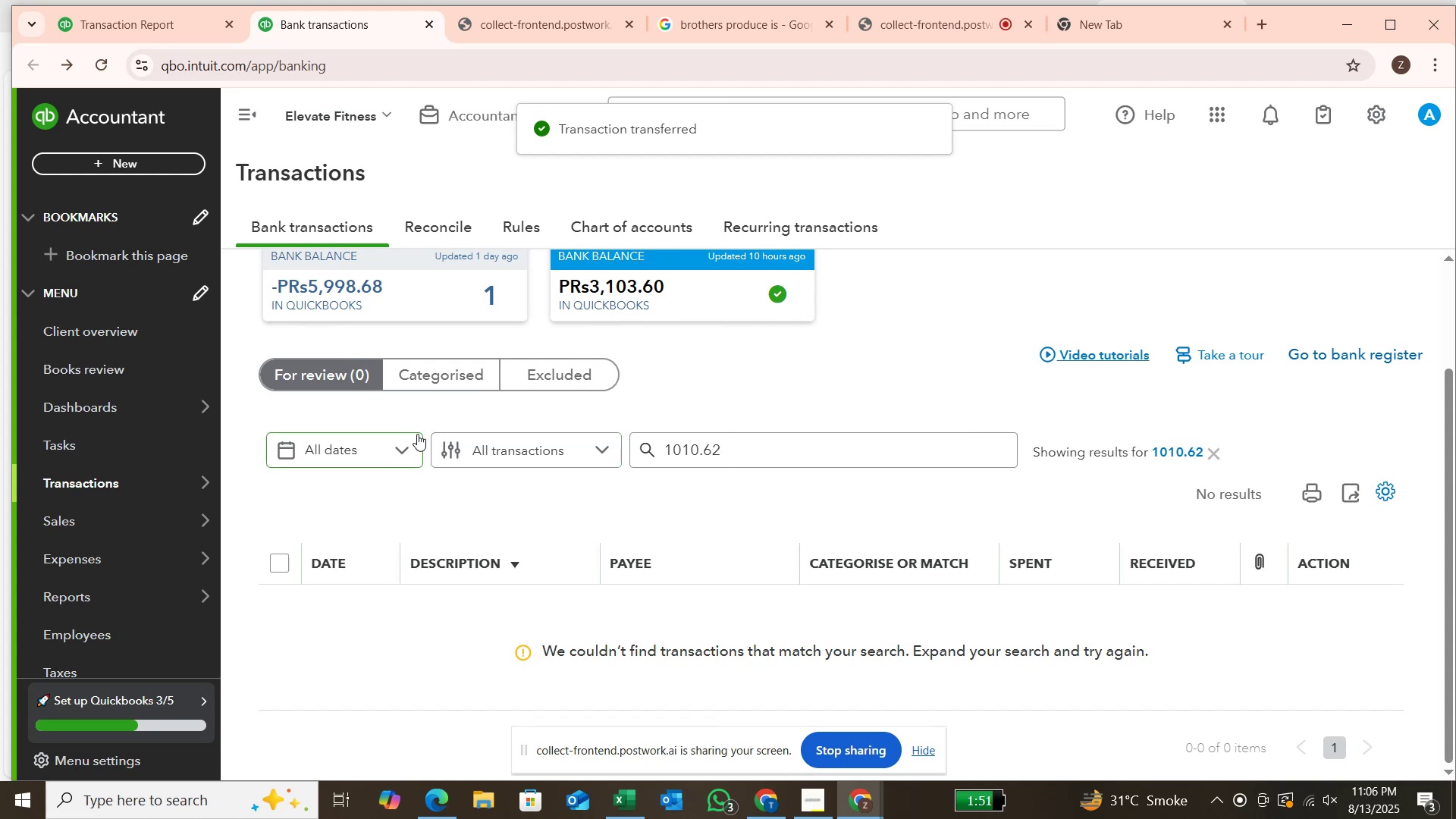 
mouse_move([427, 328])
 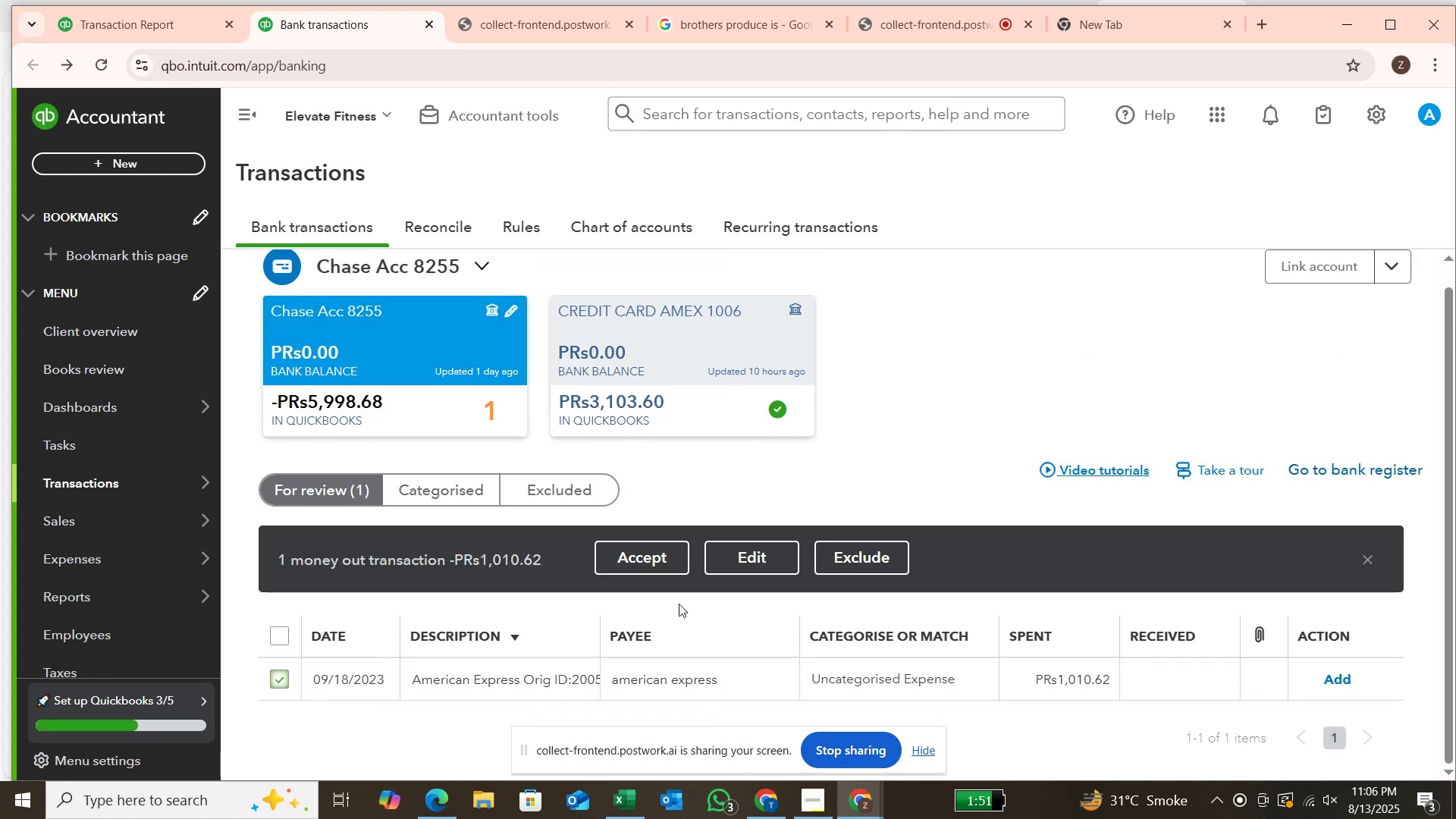 
left_click([859, 566])
 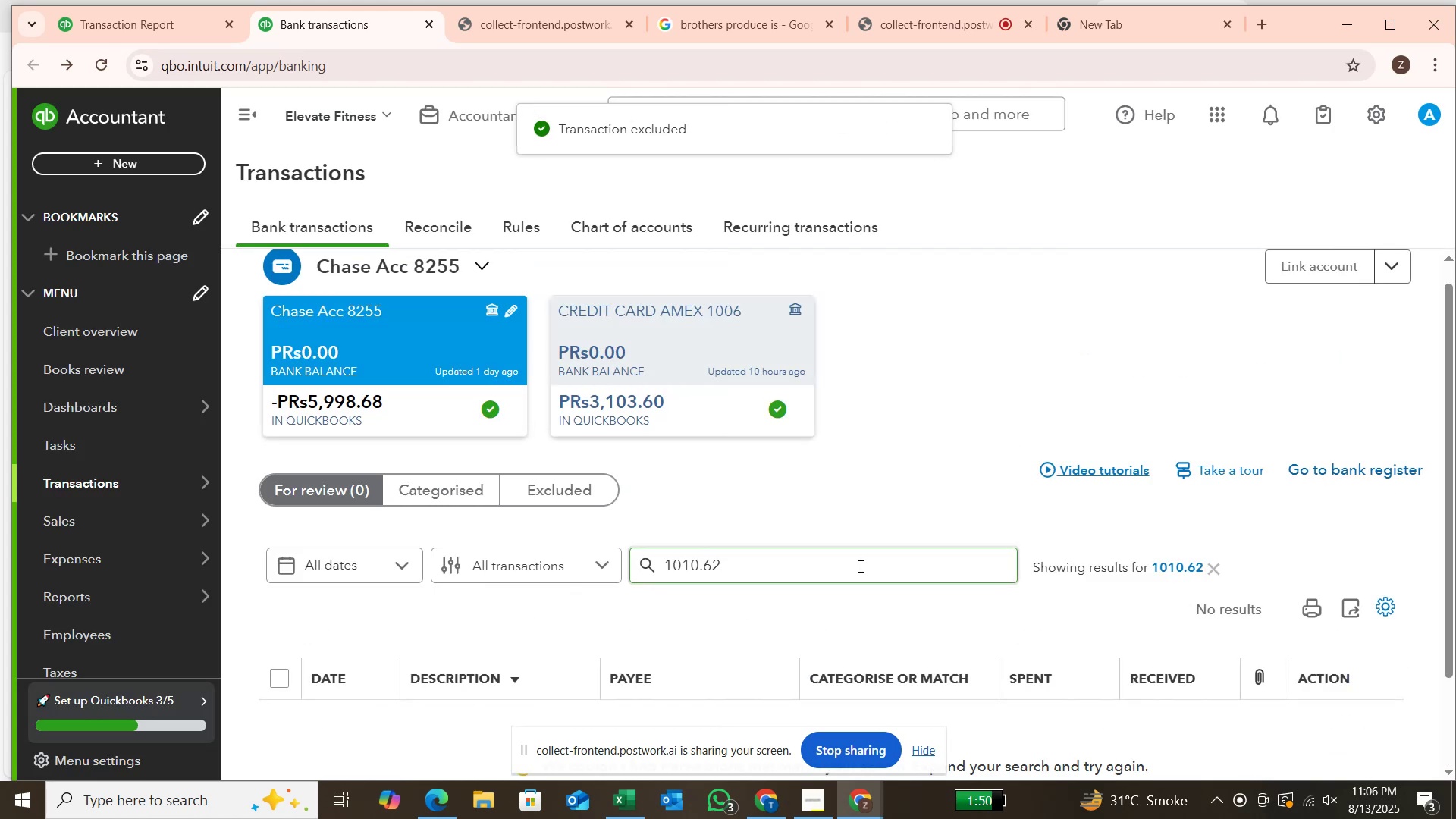 
scroll: coordinate [729, 566], scroll_direction: up, amount: 2.0
 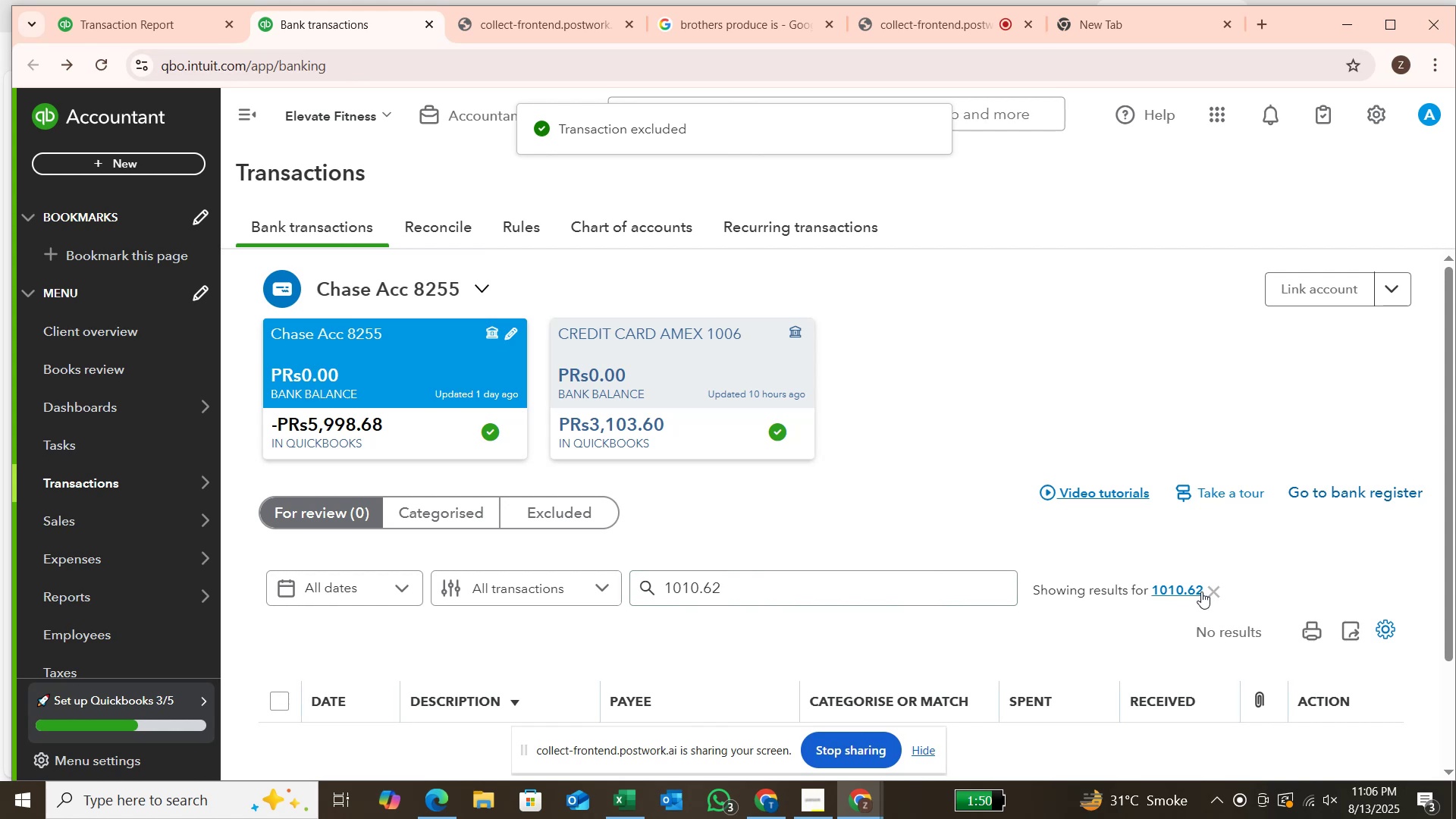 
left_click([1209, 592])
 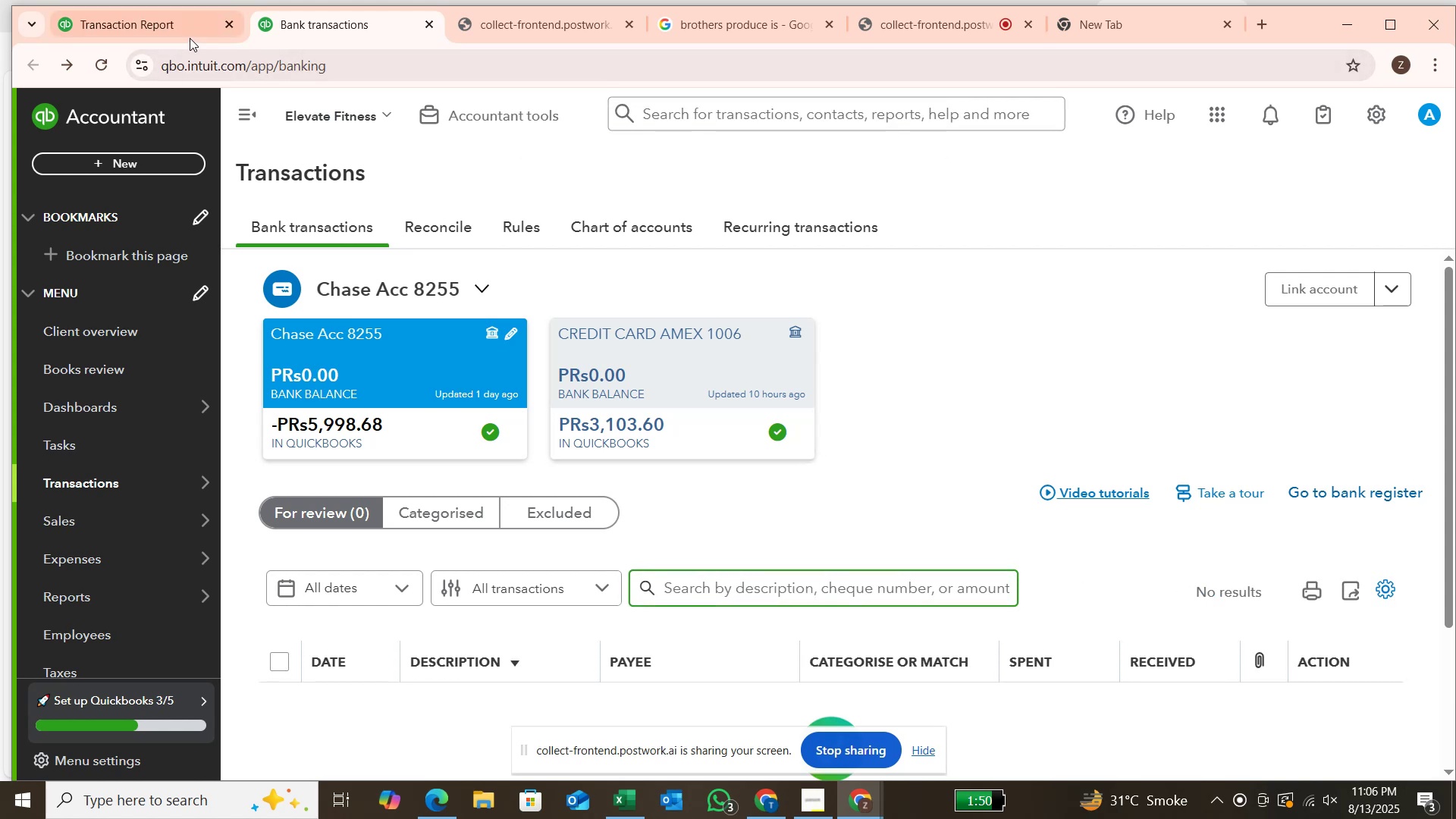 
left_click([187, 35])
 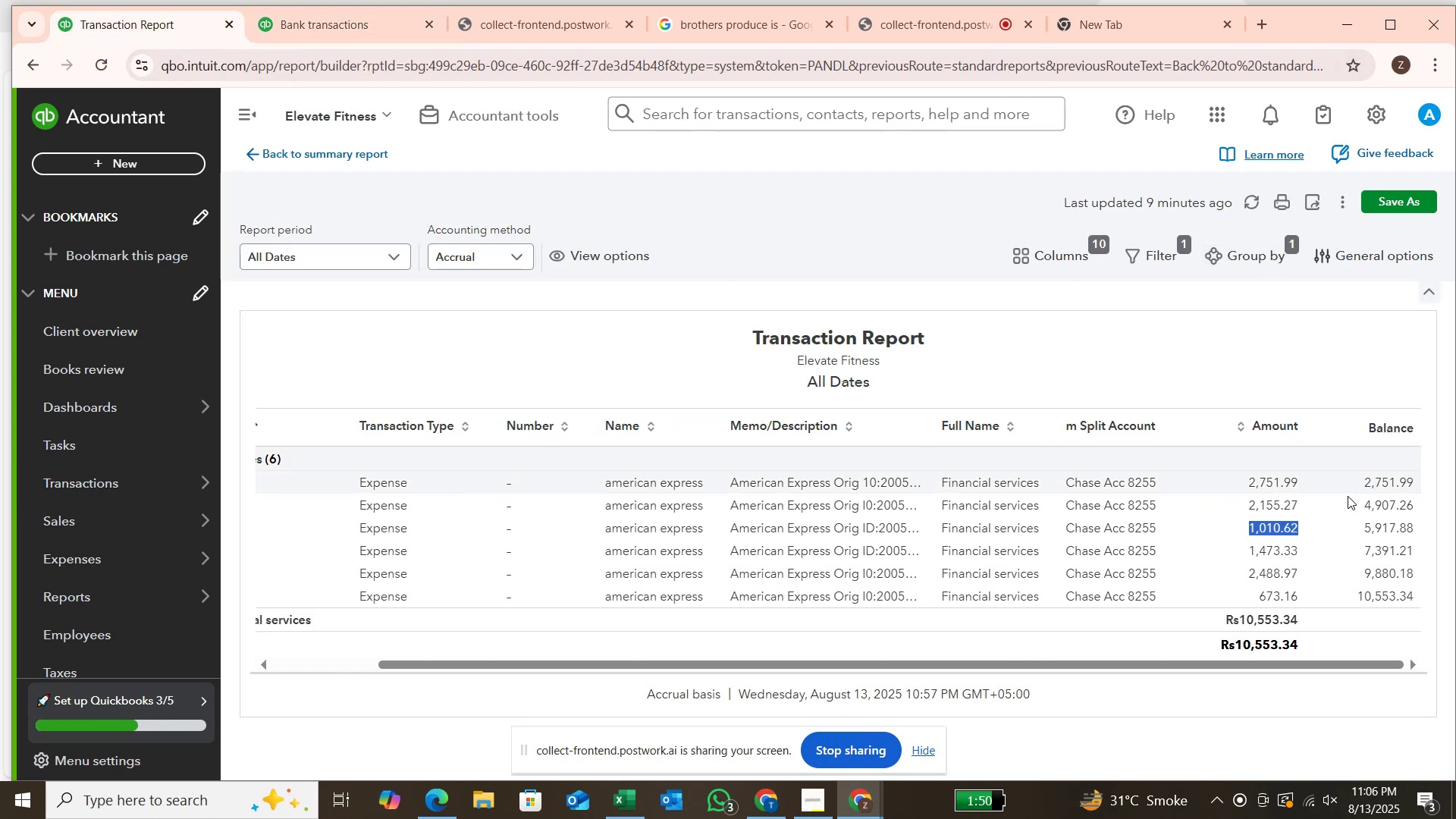 
left_click_drag(start_coordinate=[1311, 547], to_coordinate=[1242, 543])
 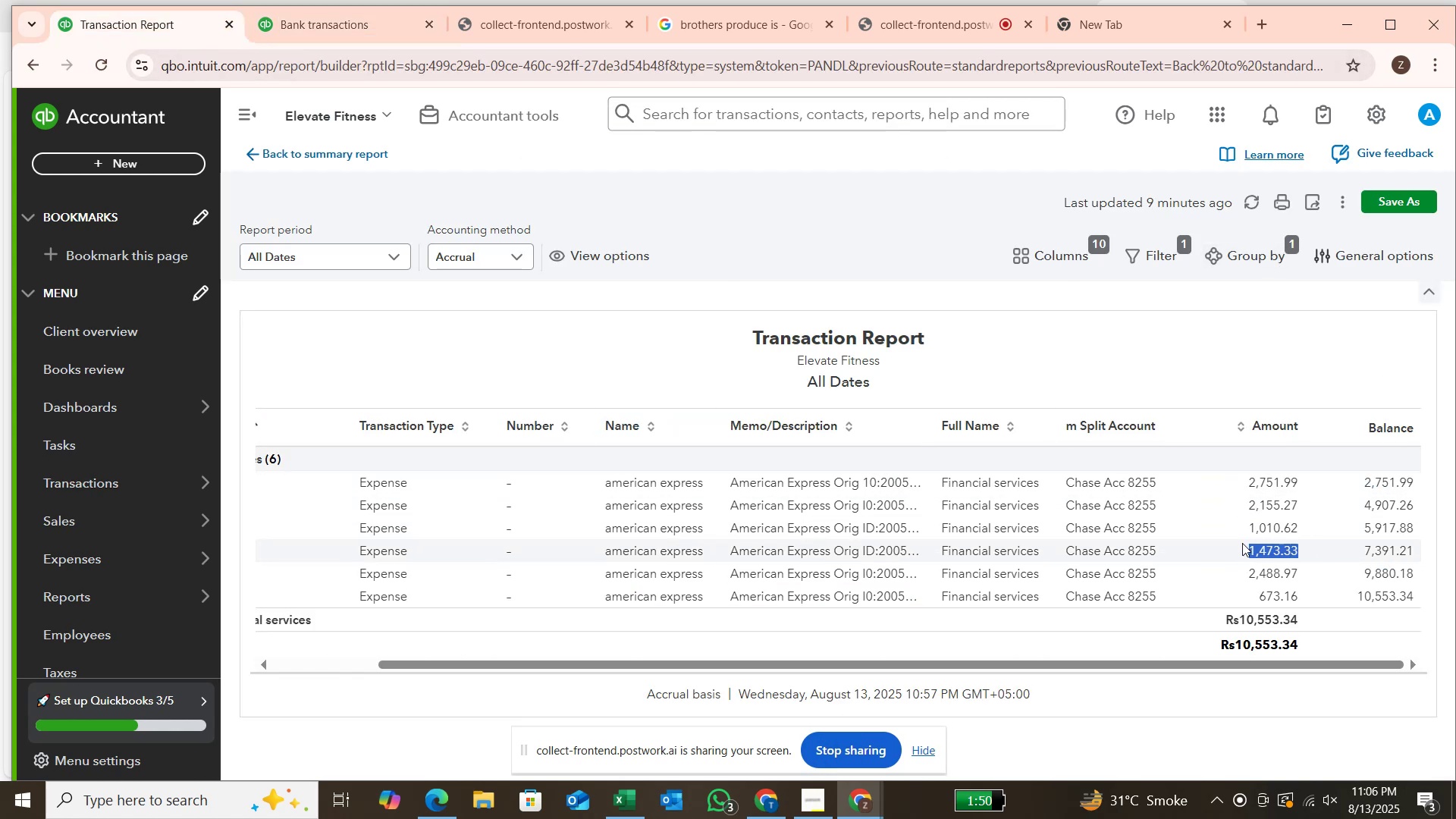 
hold_key(key=ControlLeft, duration=0.81)
 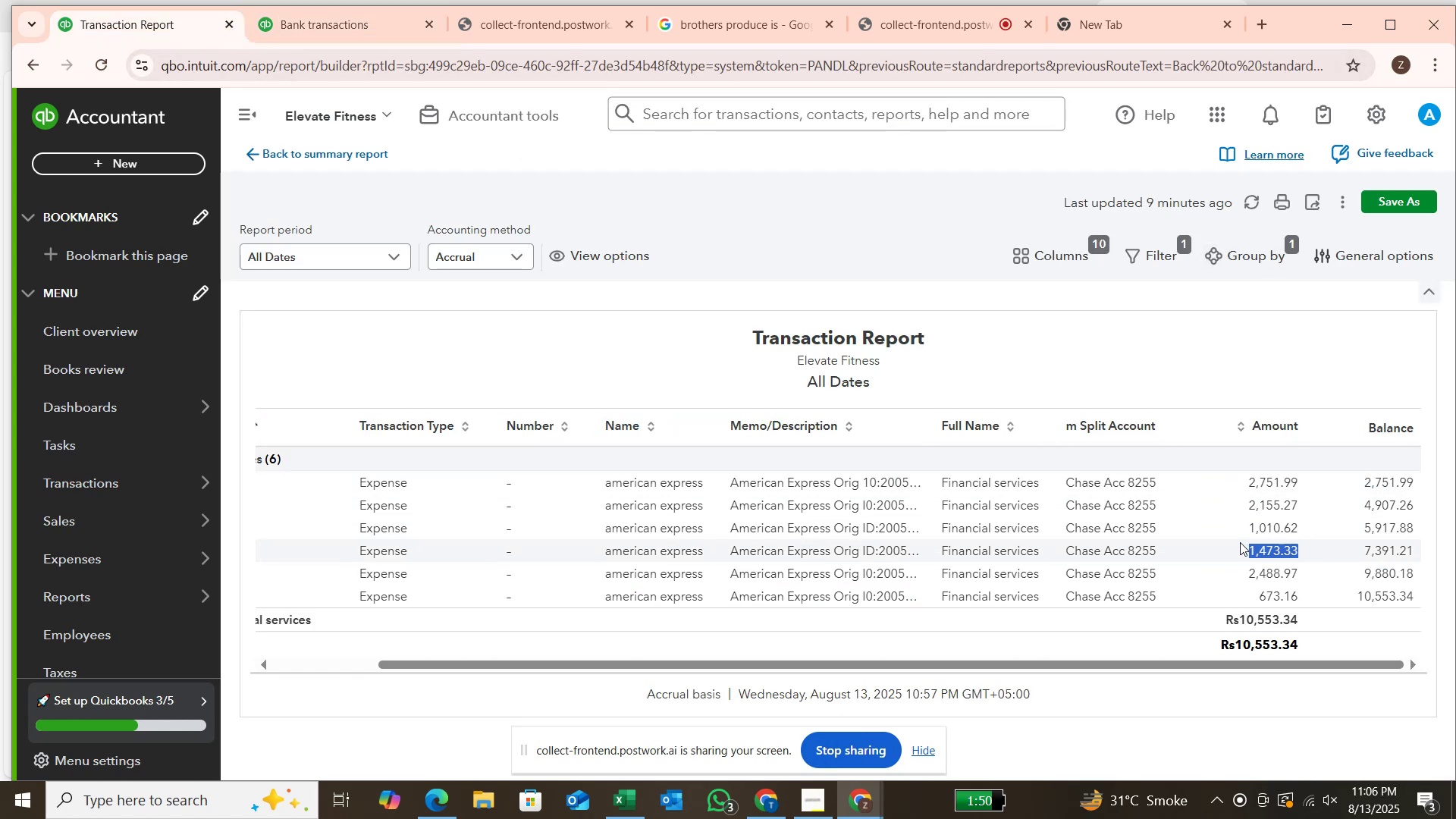 
hold_key(key=C, duration=0.34)
 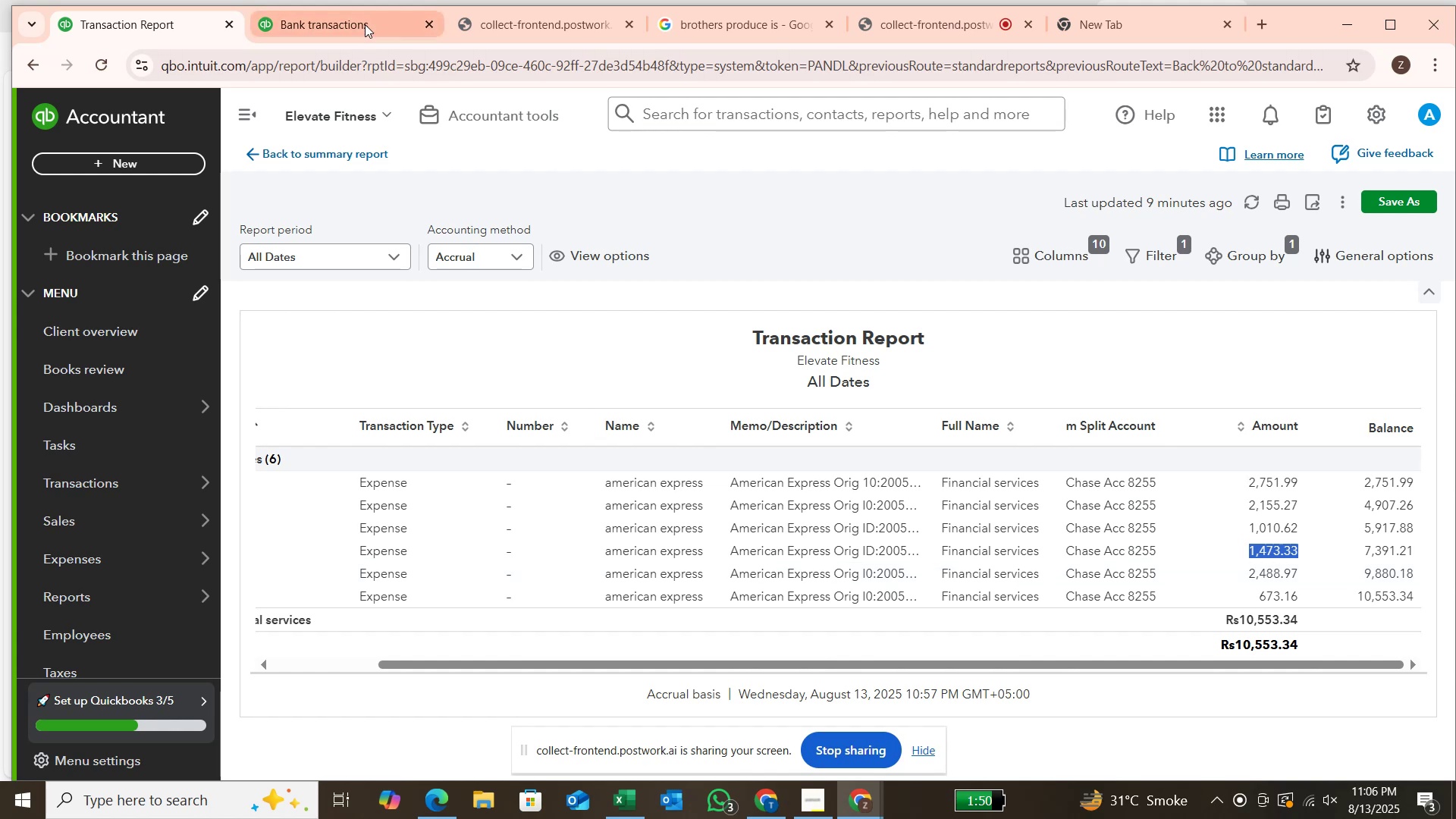 
left_click([349, 13])
 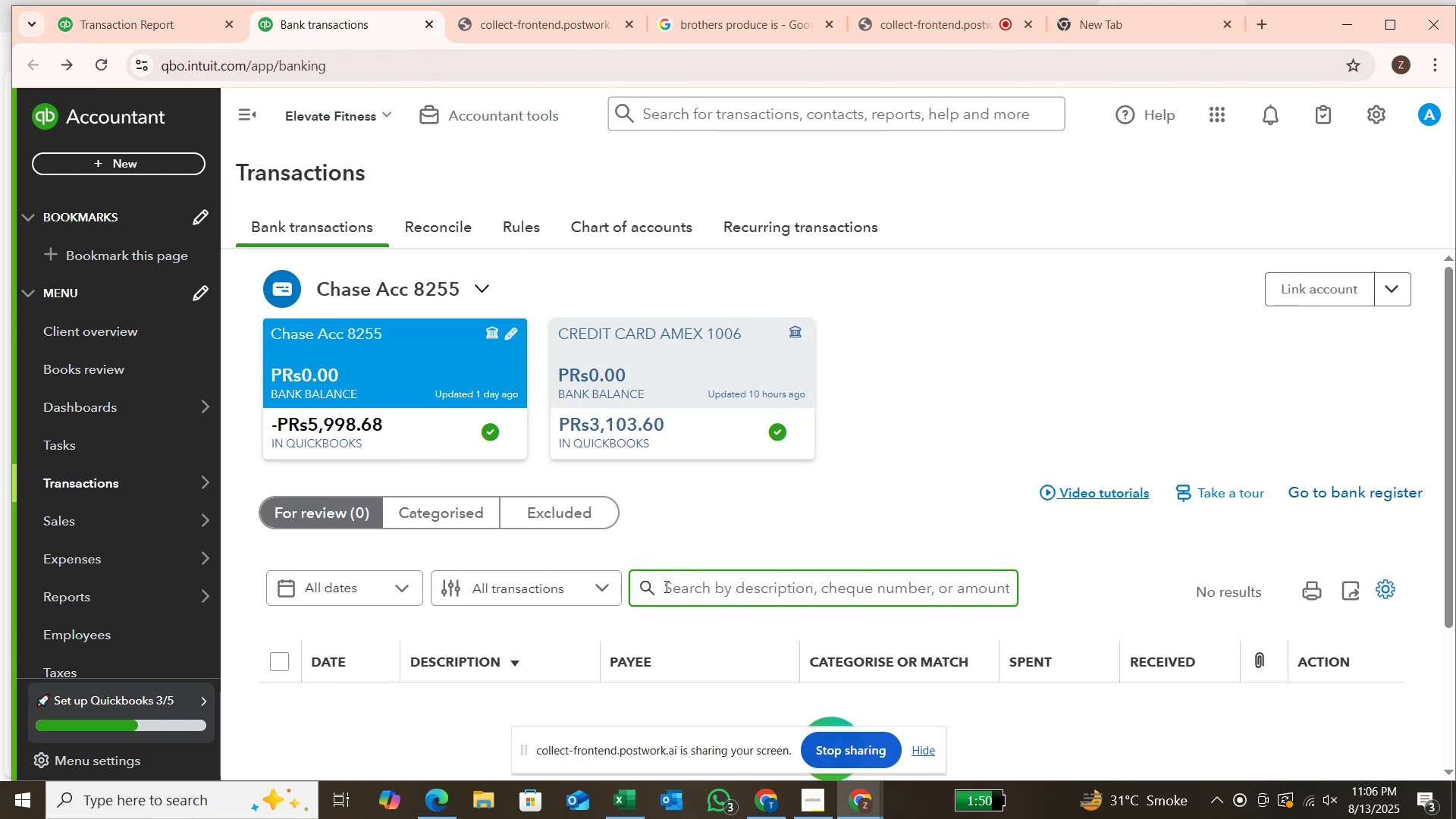 
key(Control+V)
 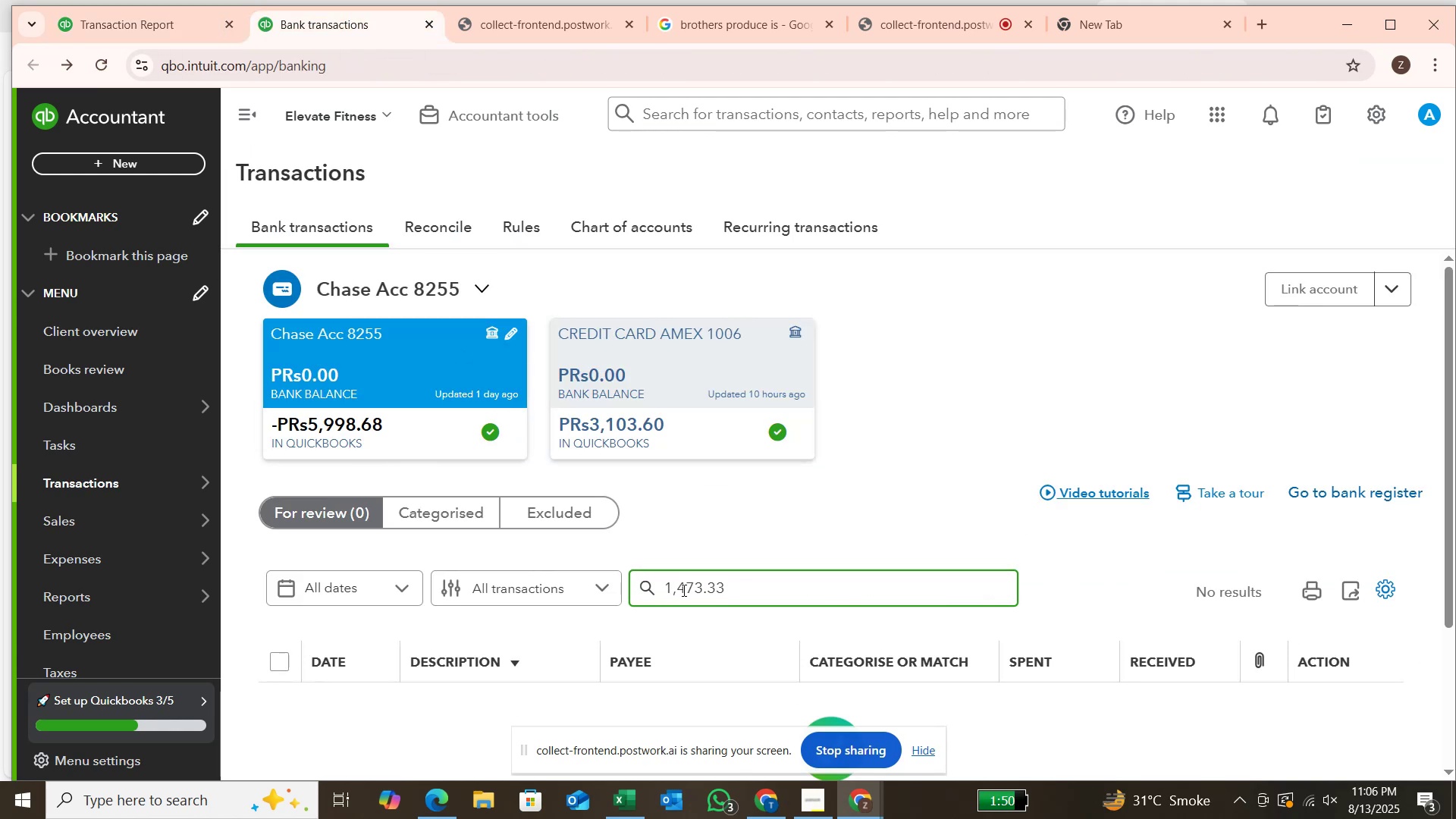 
left_click([682, 590])
 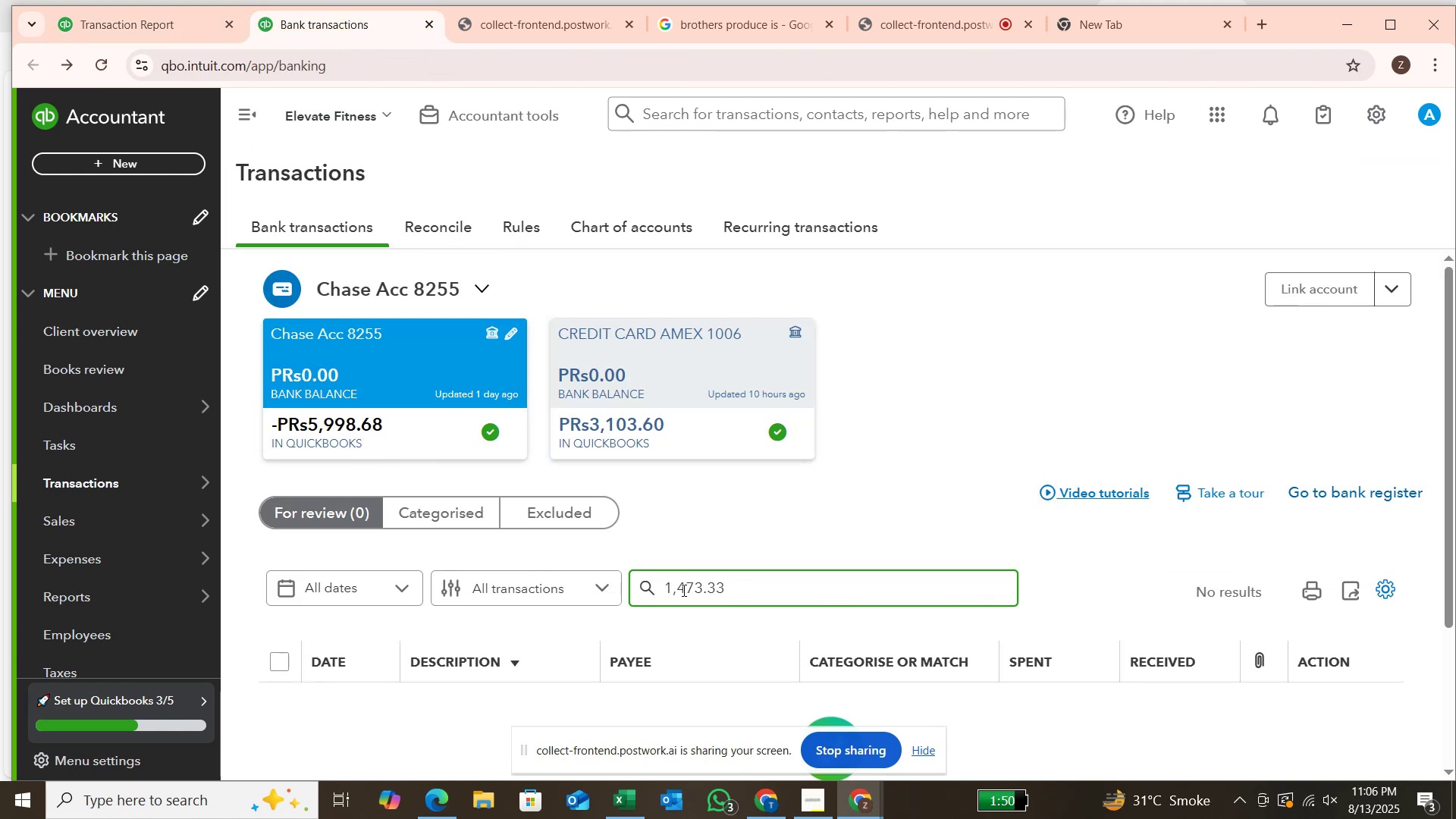 
key(ArrowLeft)
 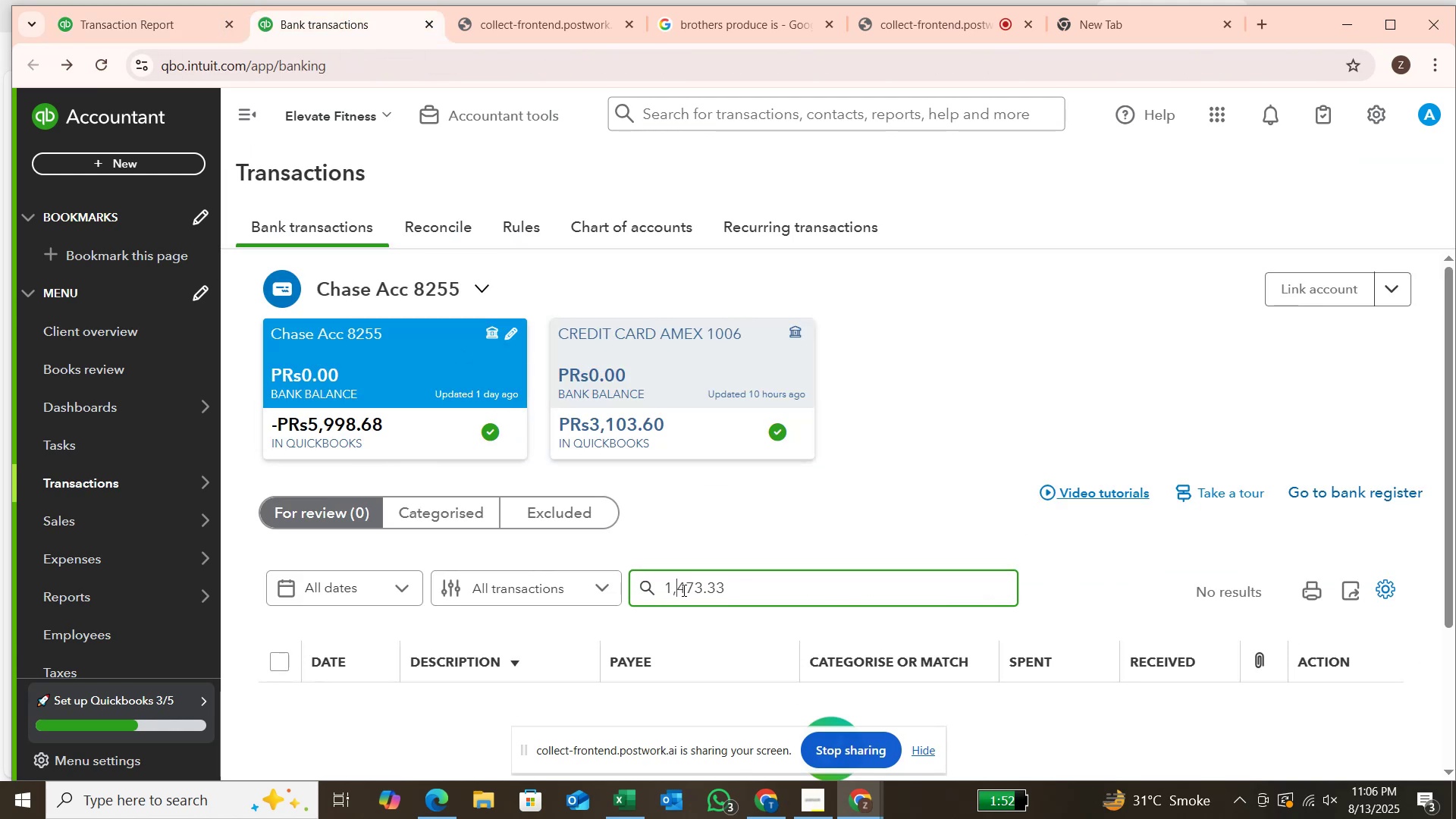 
key(Backspace)
 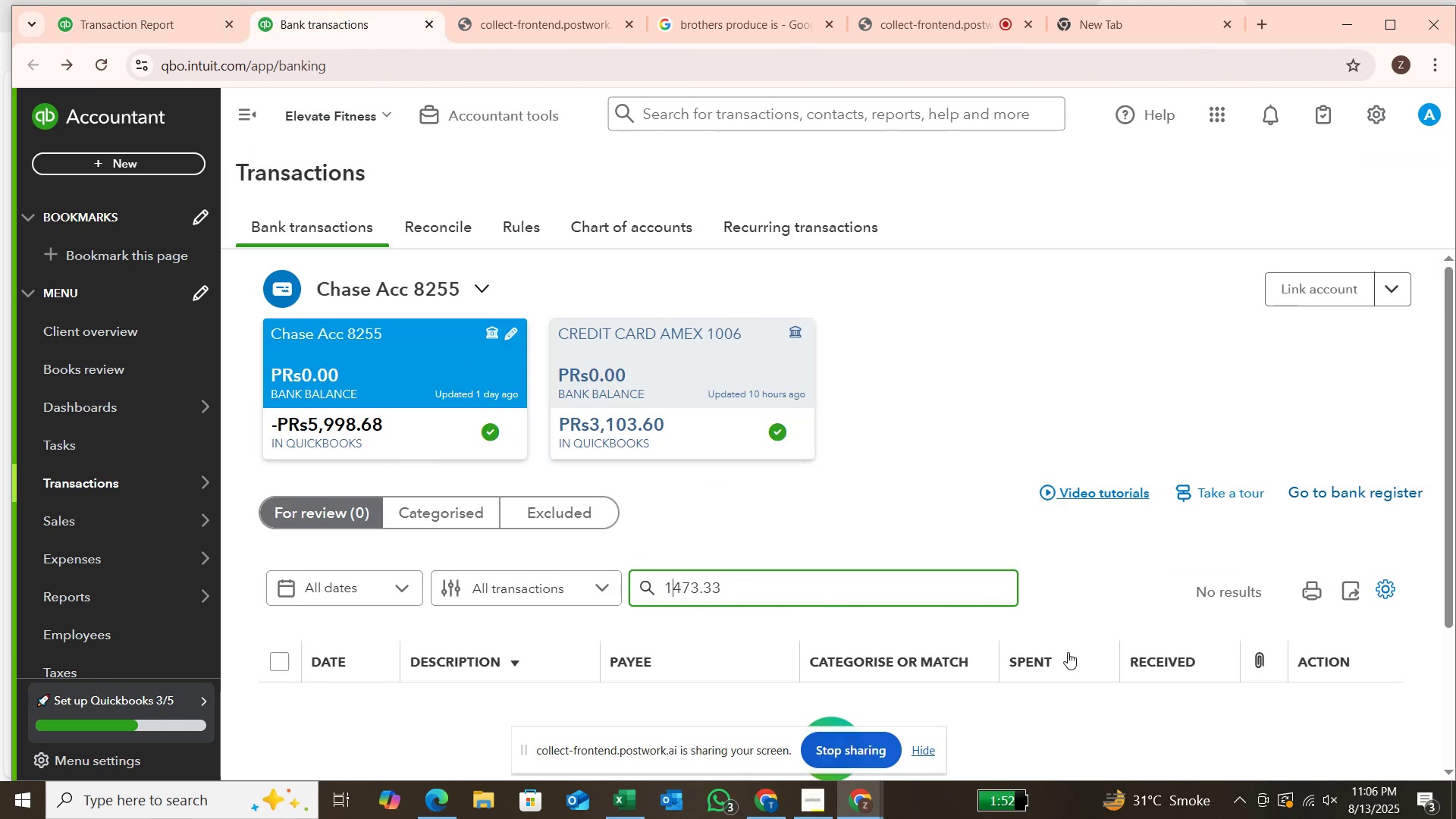 
key(Enter)
 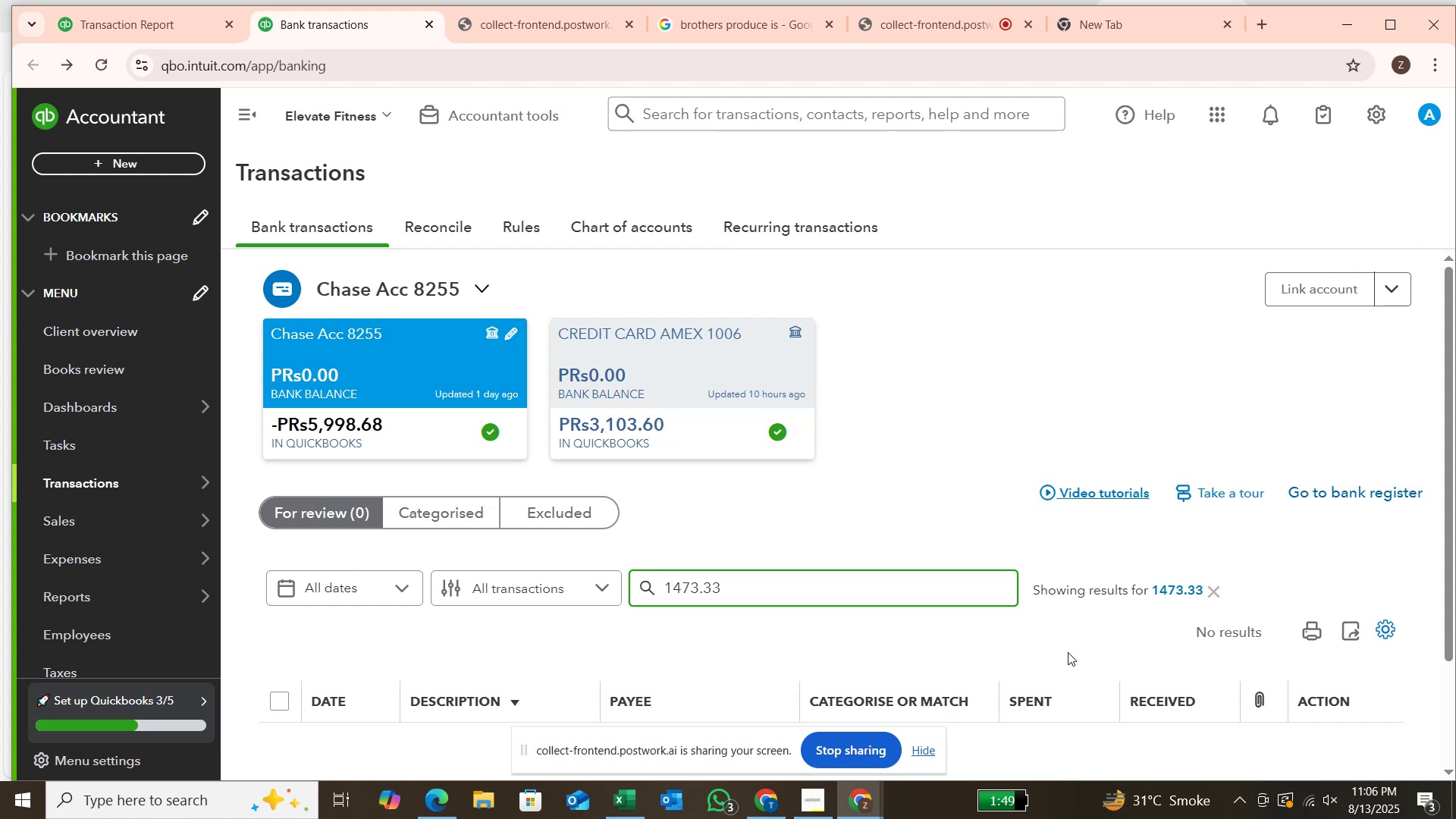 
wait(17.08)
 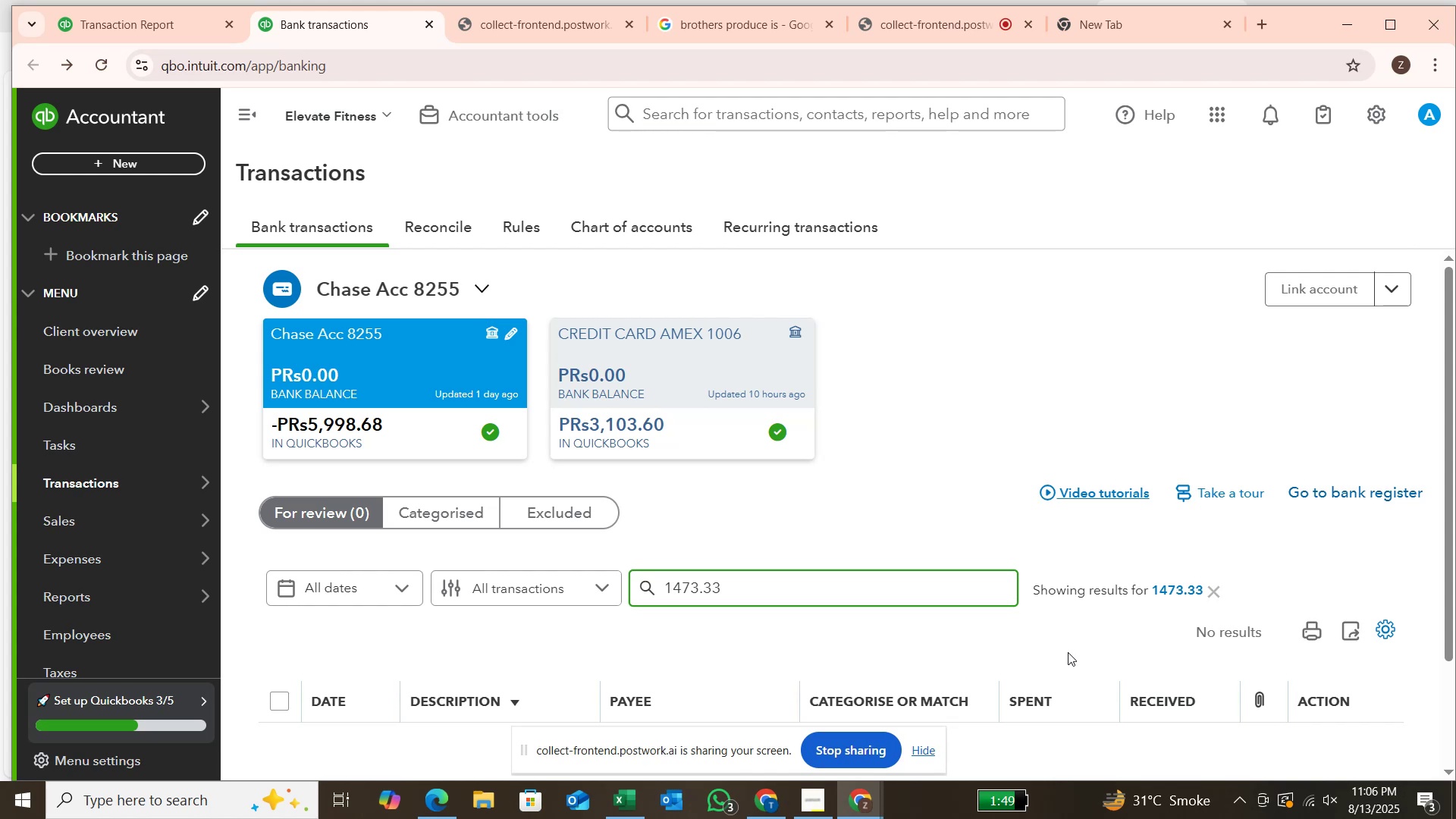 
scroll: coordinate [1189, 748], scroll_direction: down, amount: 1.0
 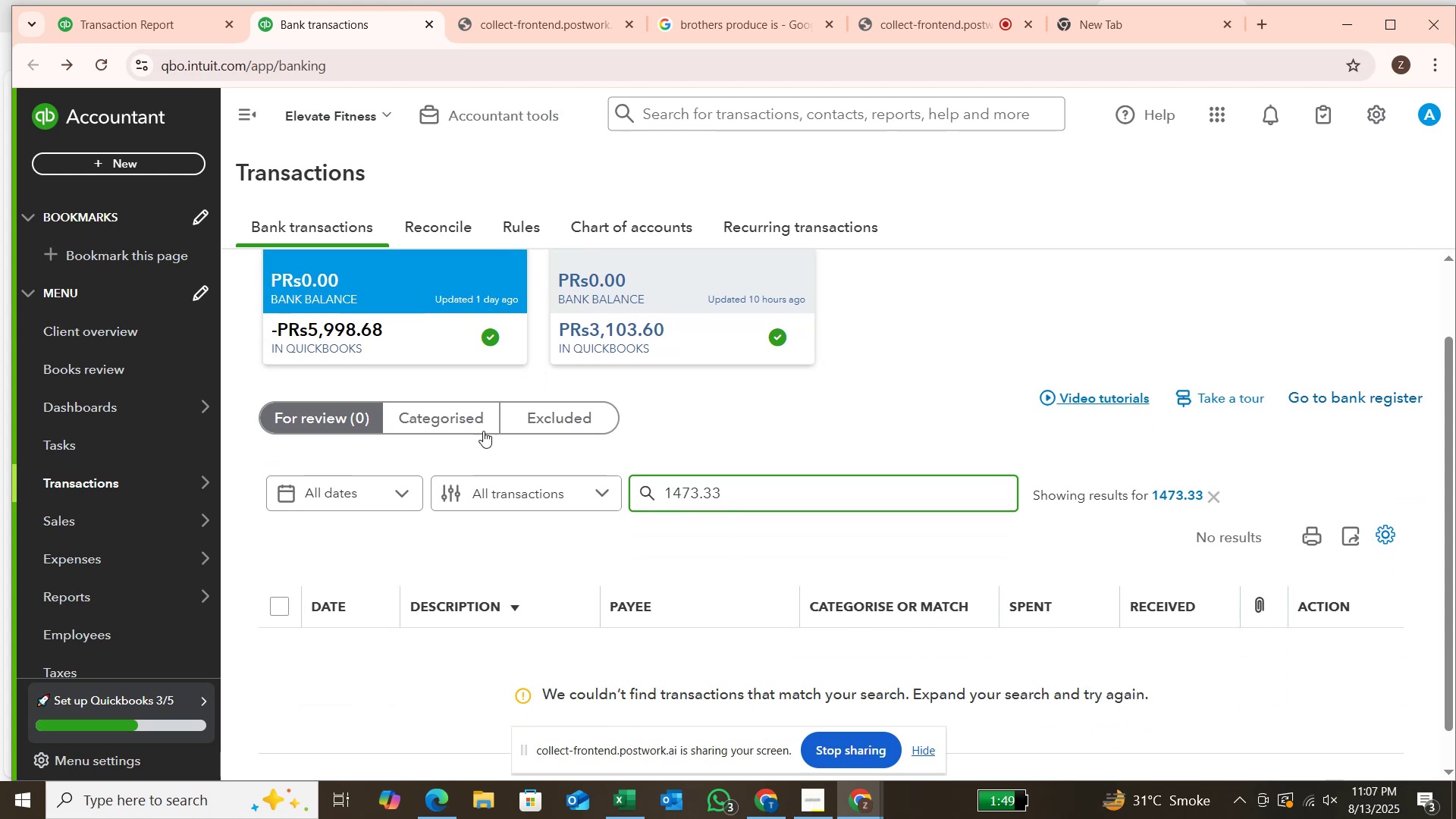 
left_click([463, 425])
 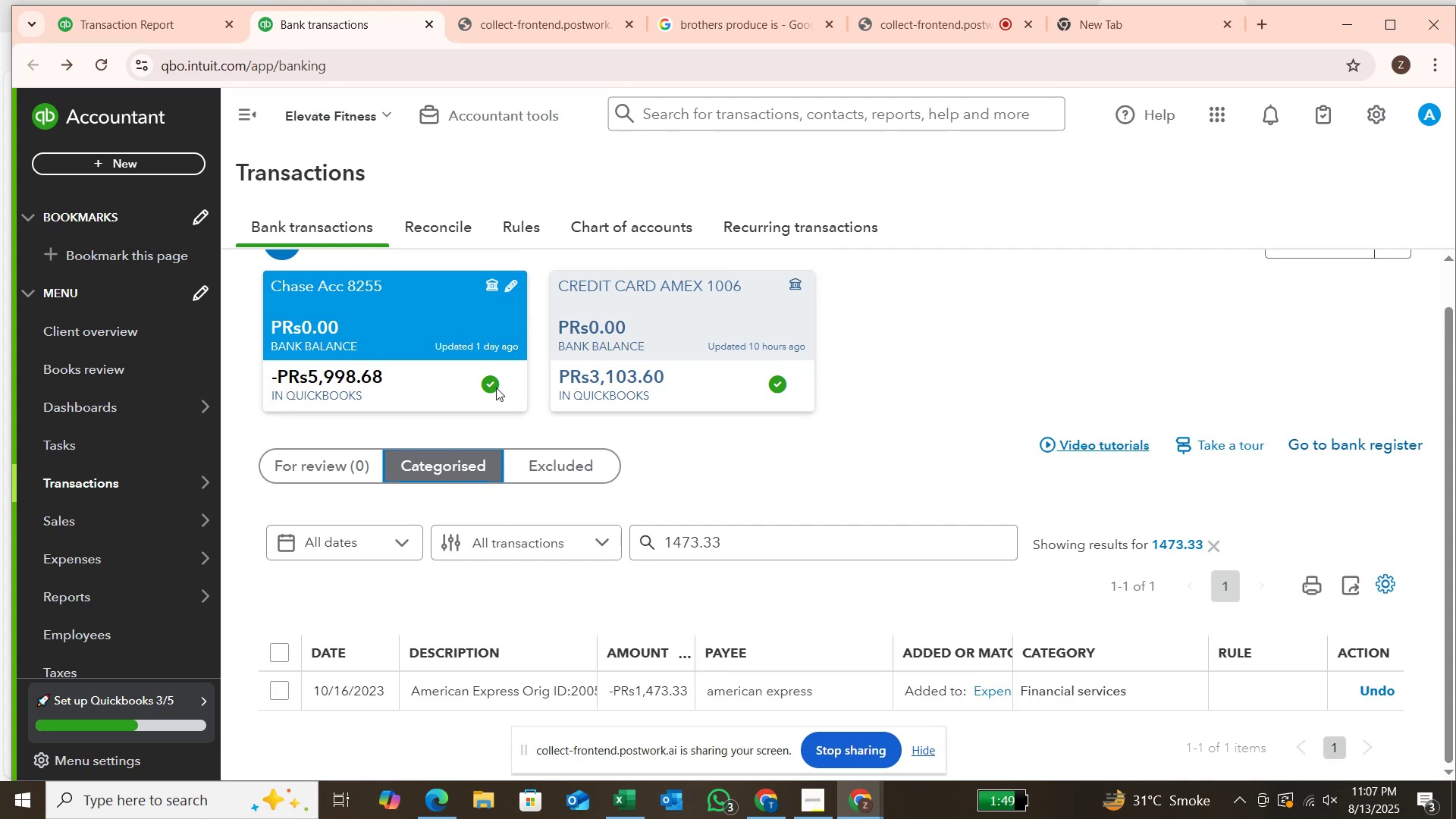 
left_click([629, 370])
 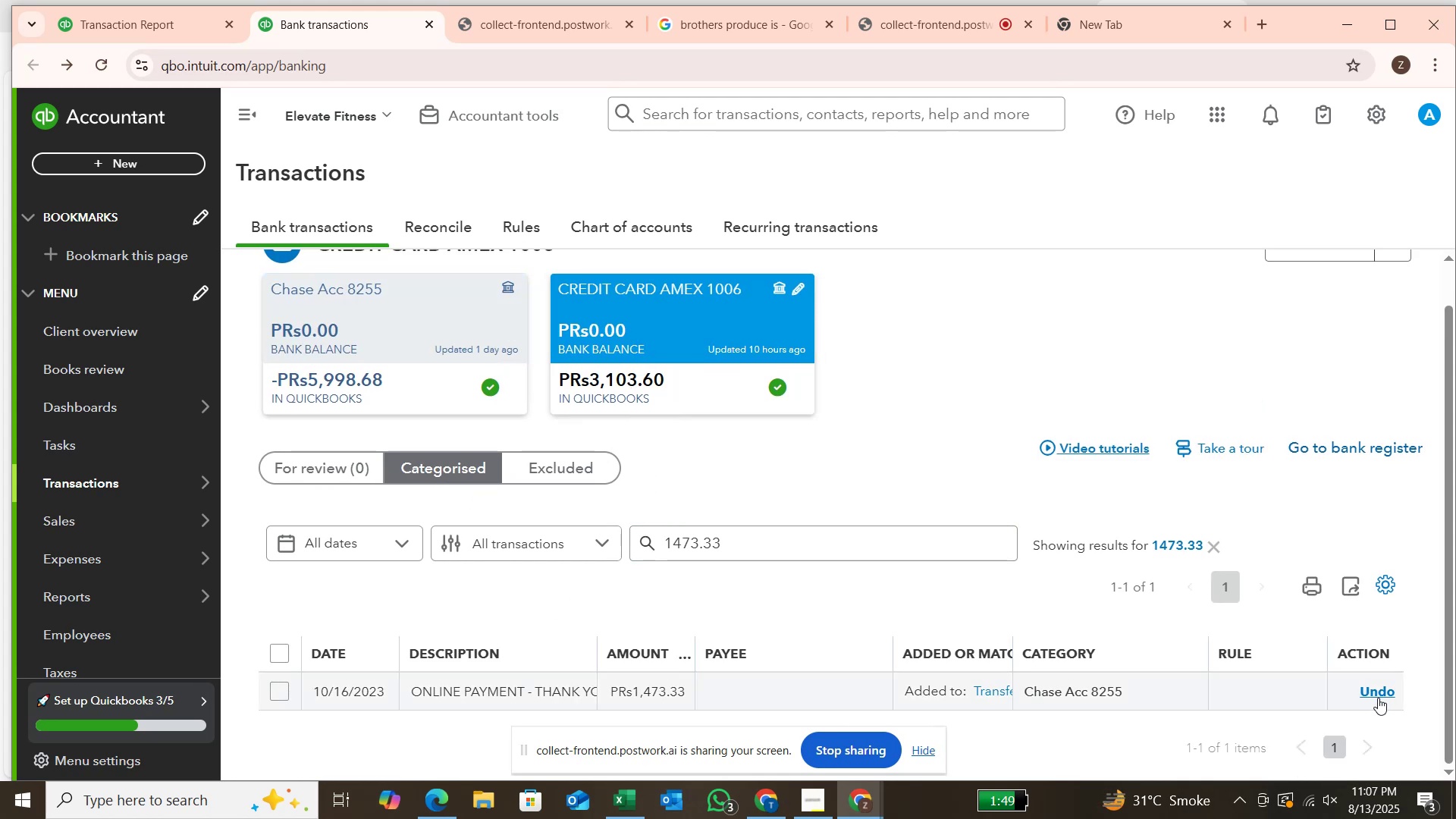 
wait(6.41)
 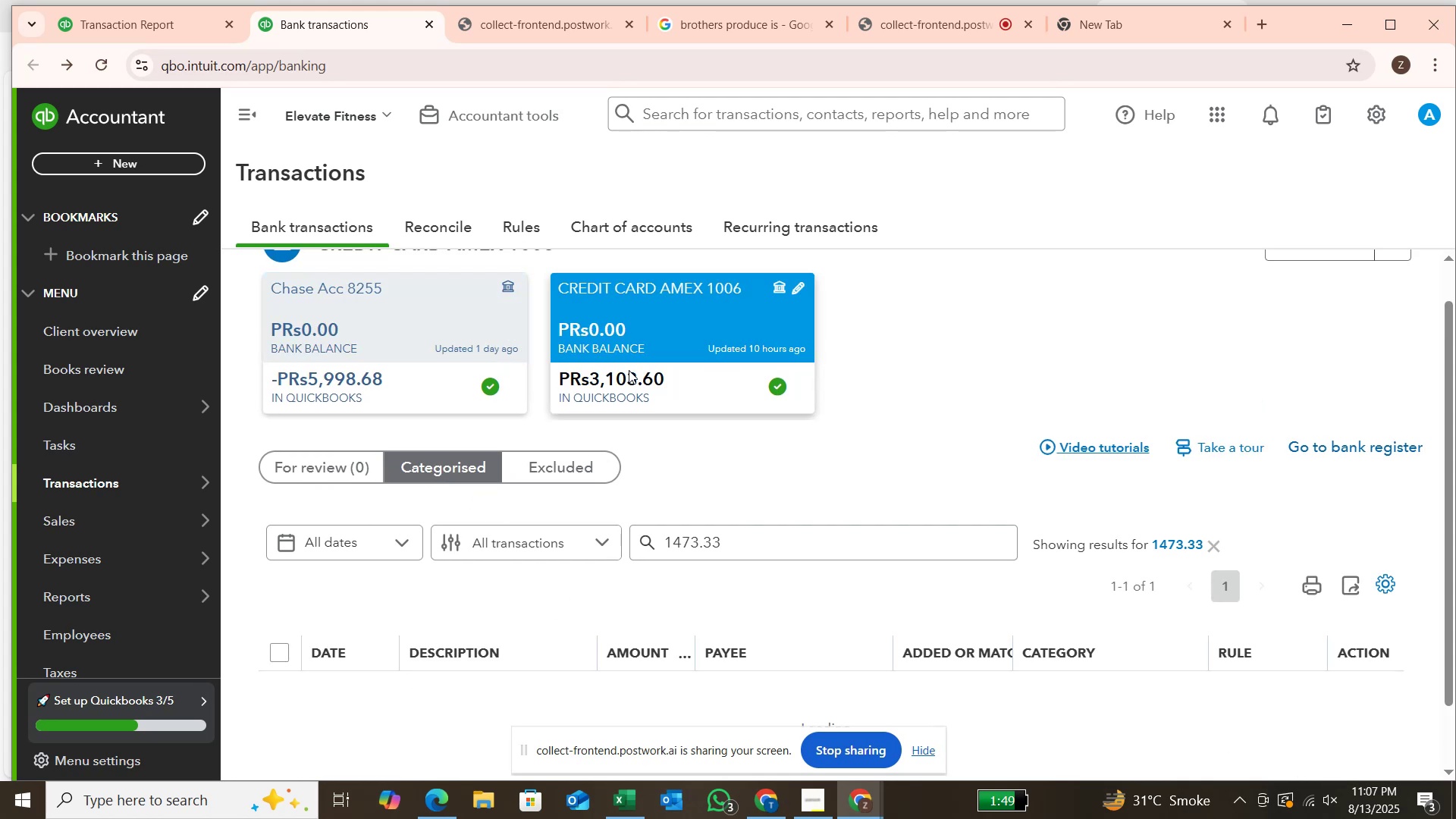 
left_click([497, 380])
 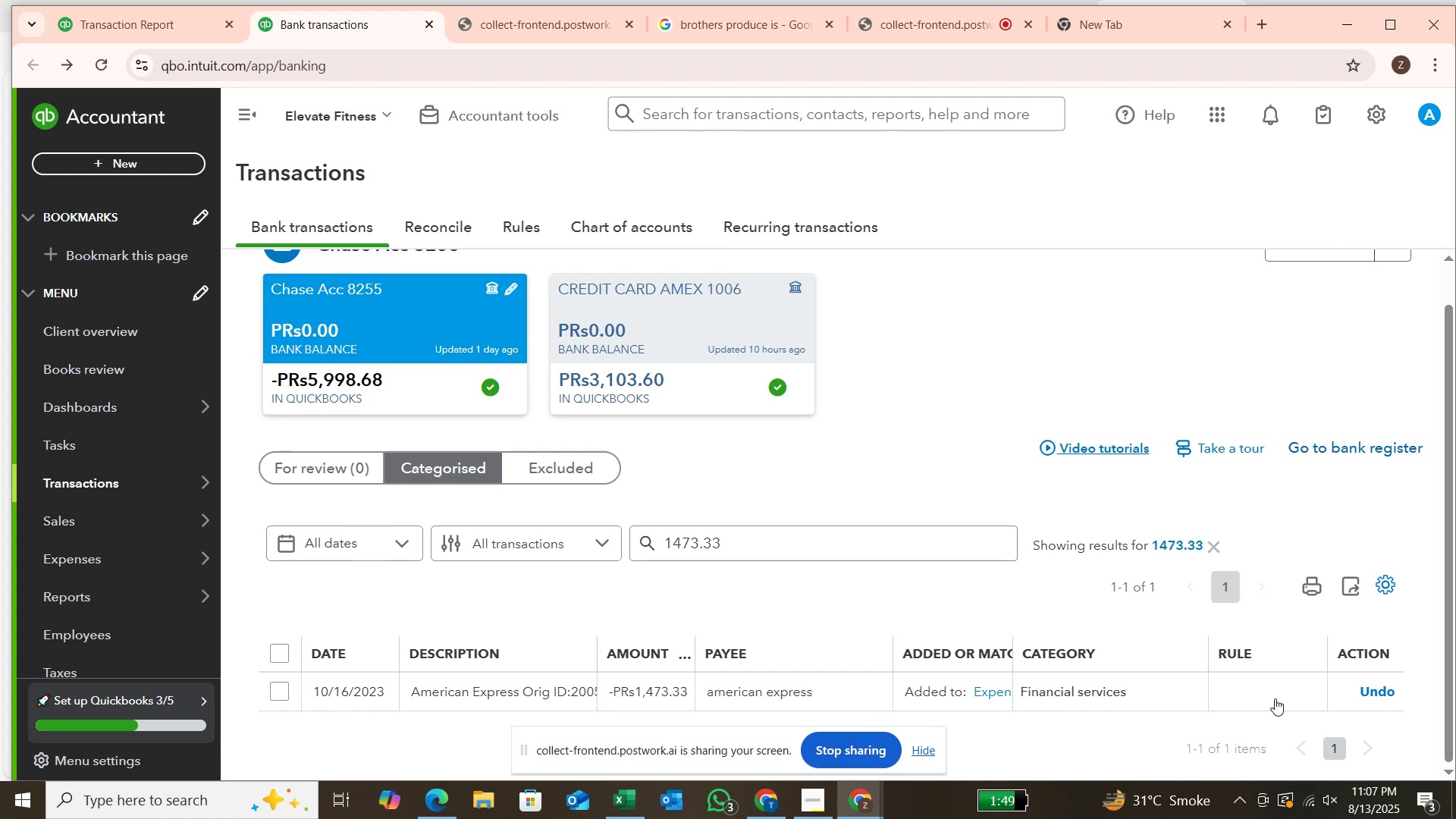 
left_click([1381, 686])
 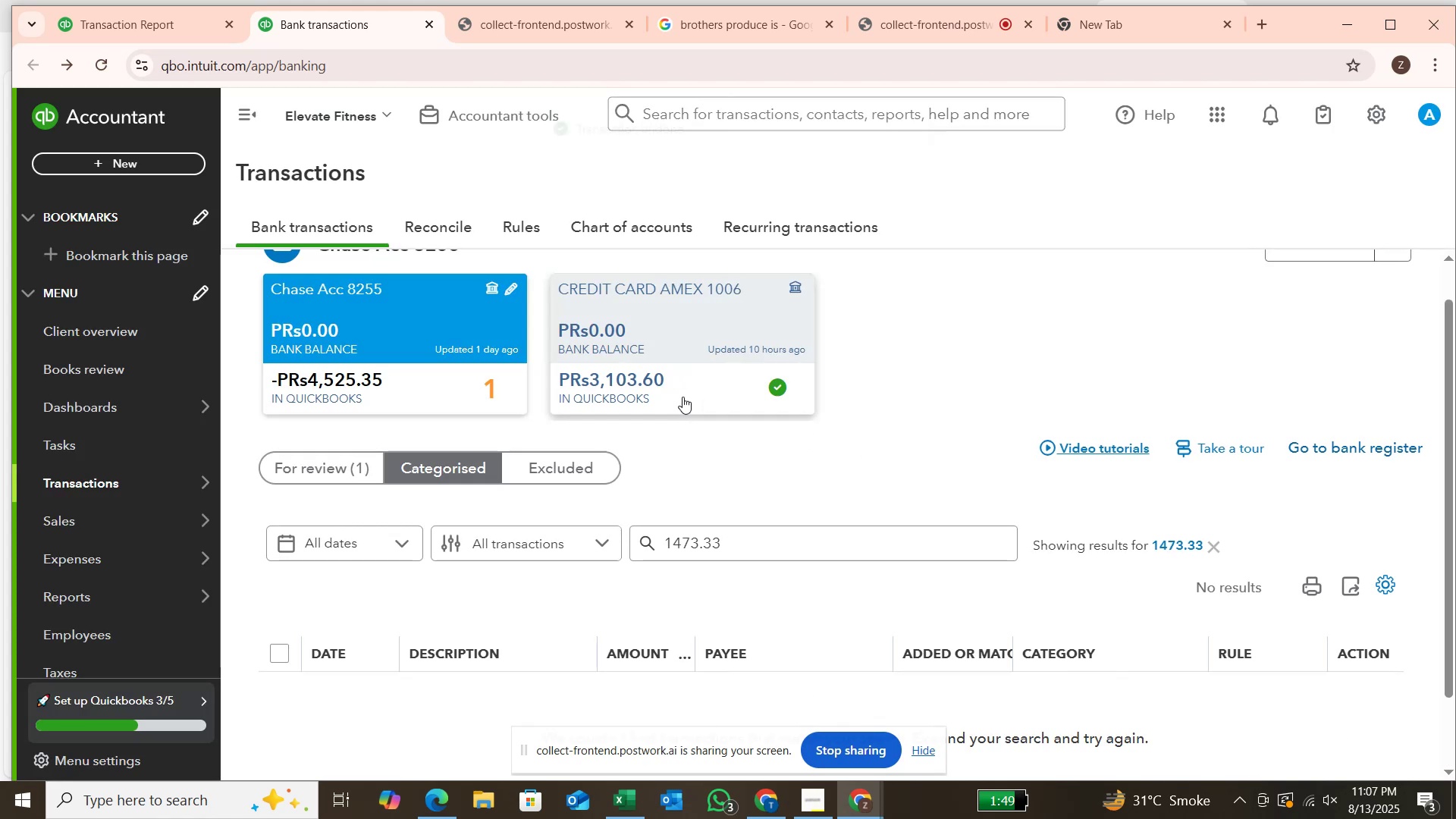 
left_click([682, 397])
 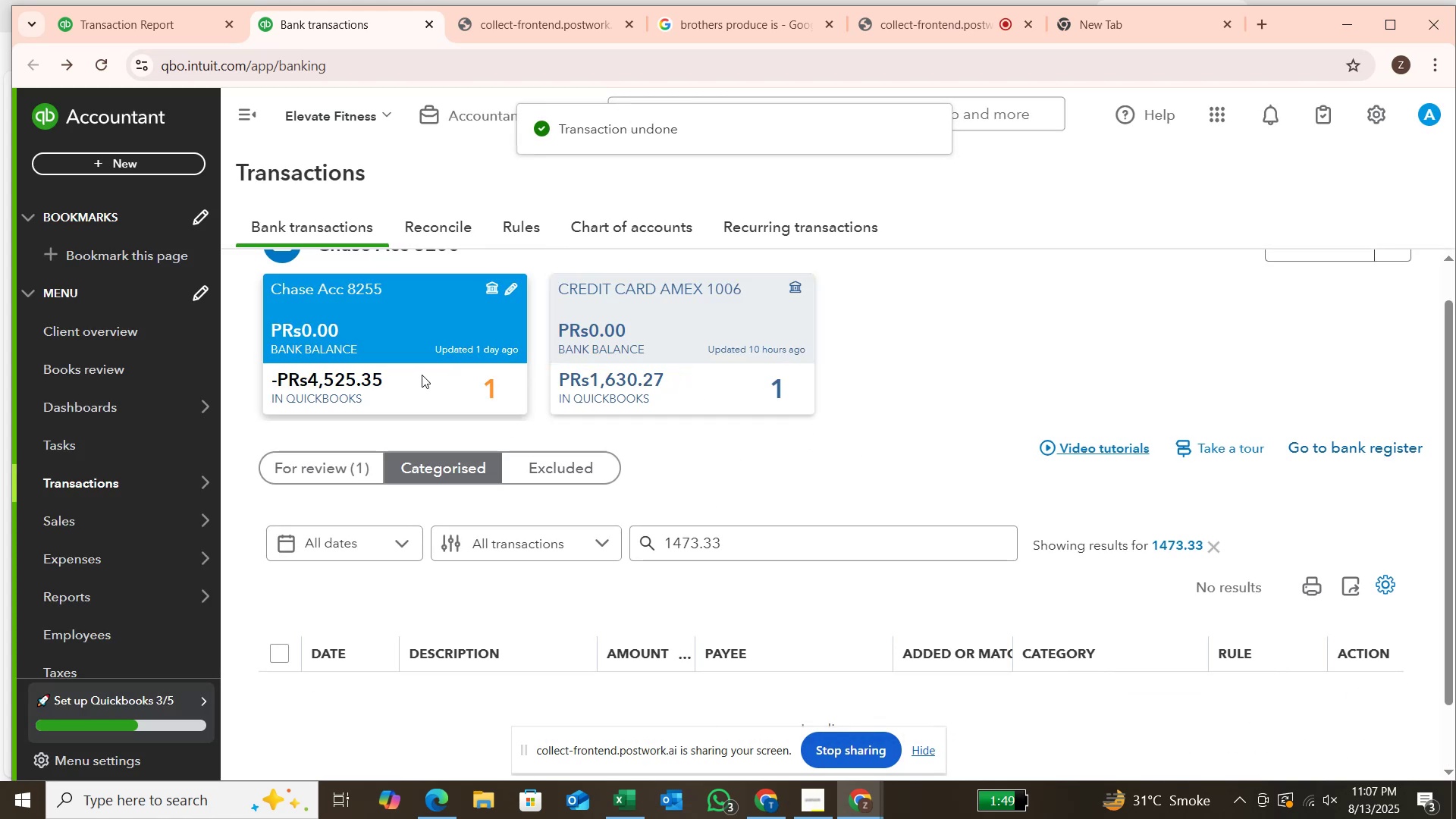 
wait(5.23)
 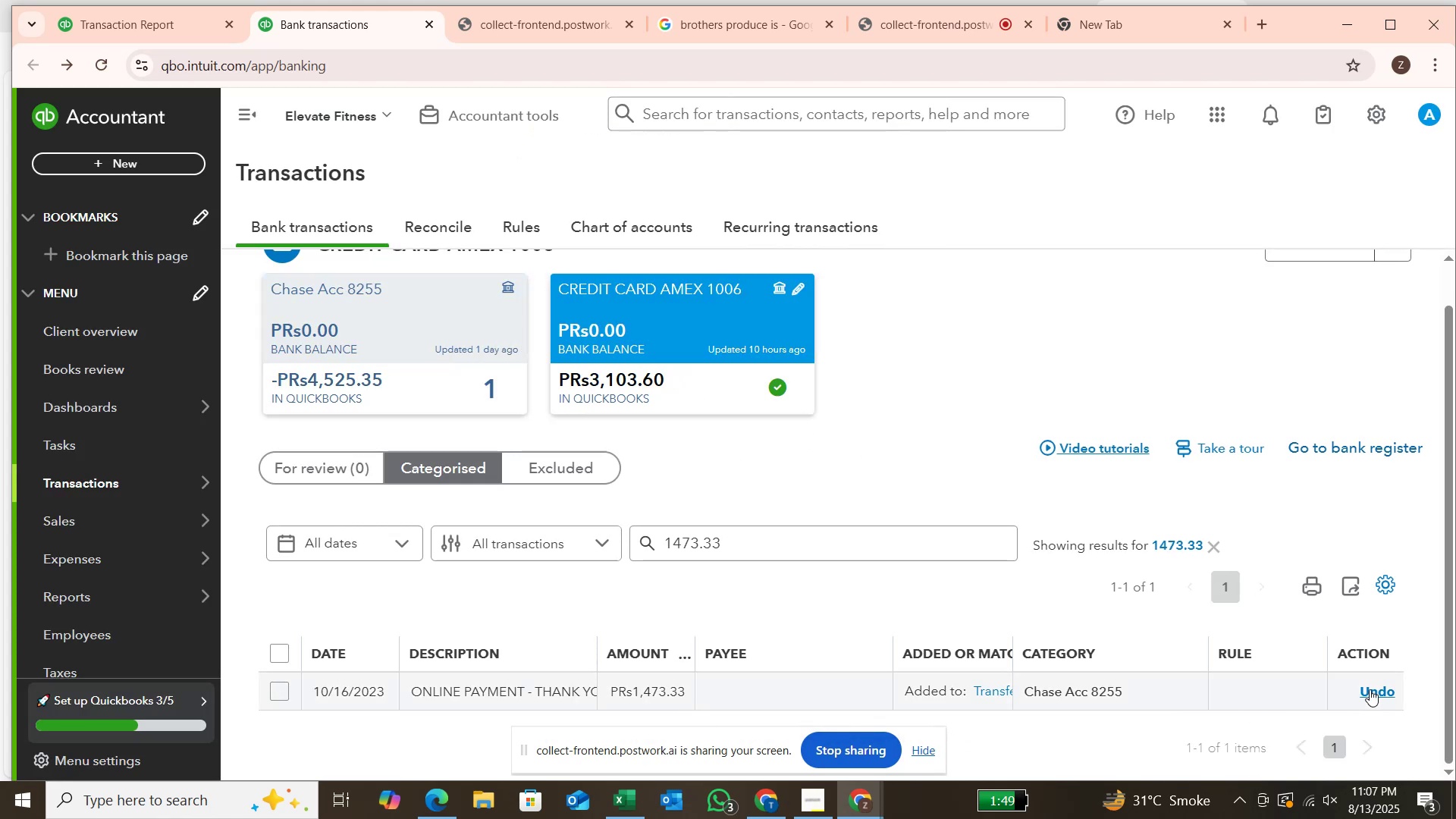 
left_click([326, 465])
 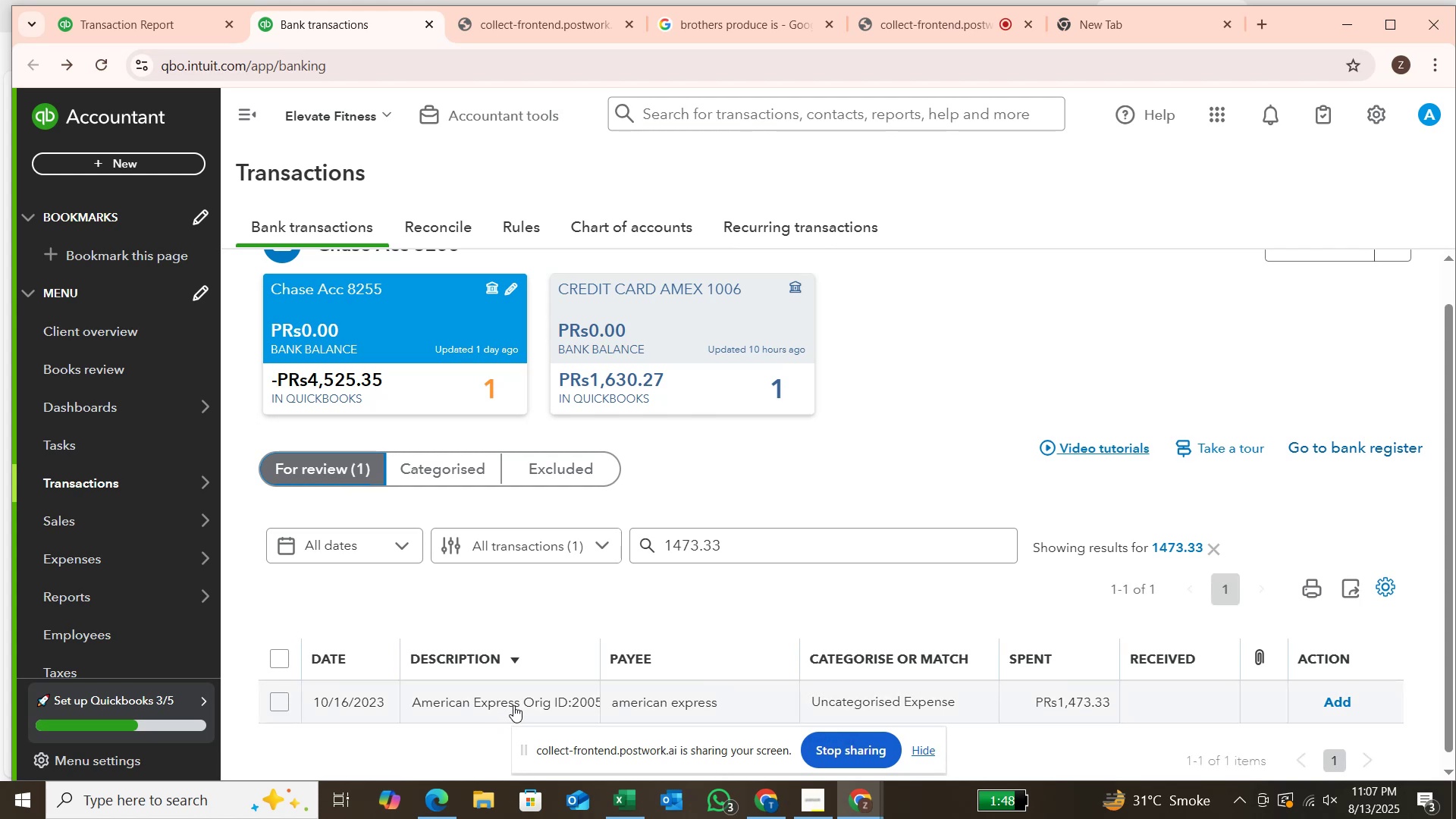 
wait(5.95)
 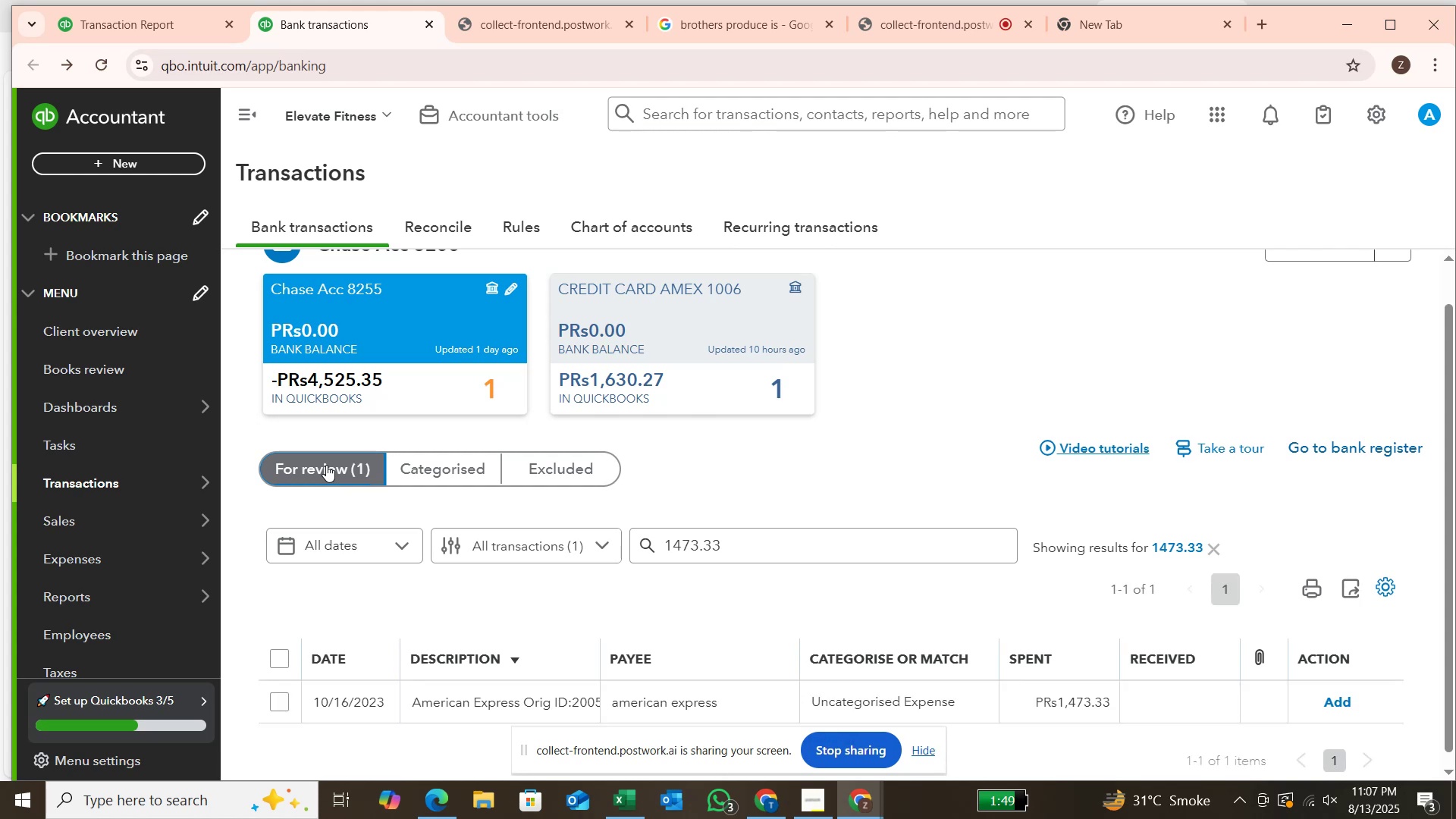 
left_click([513, 704])
 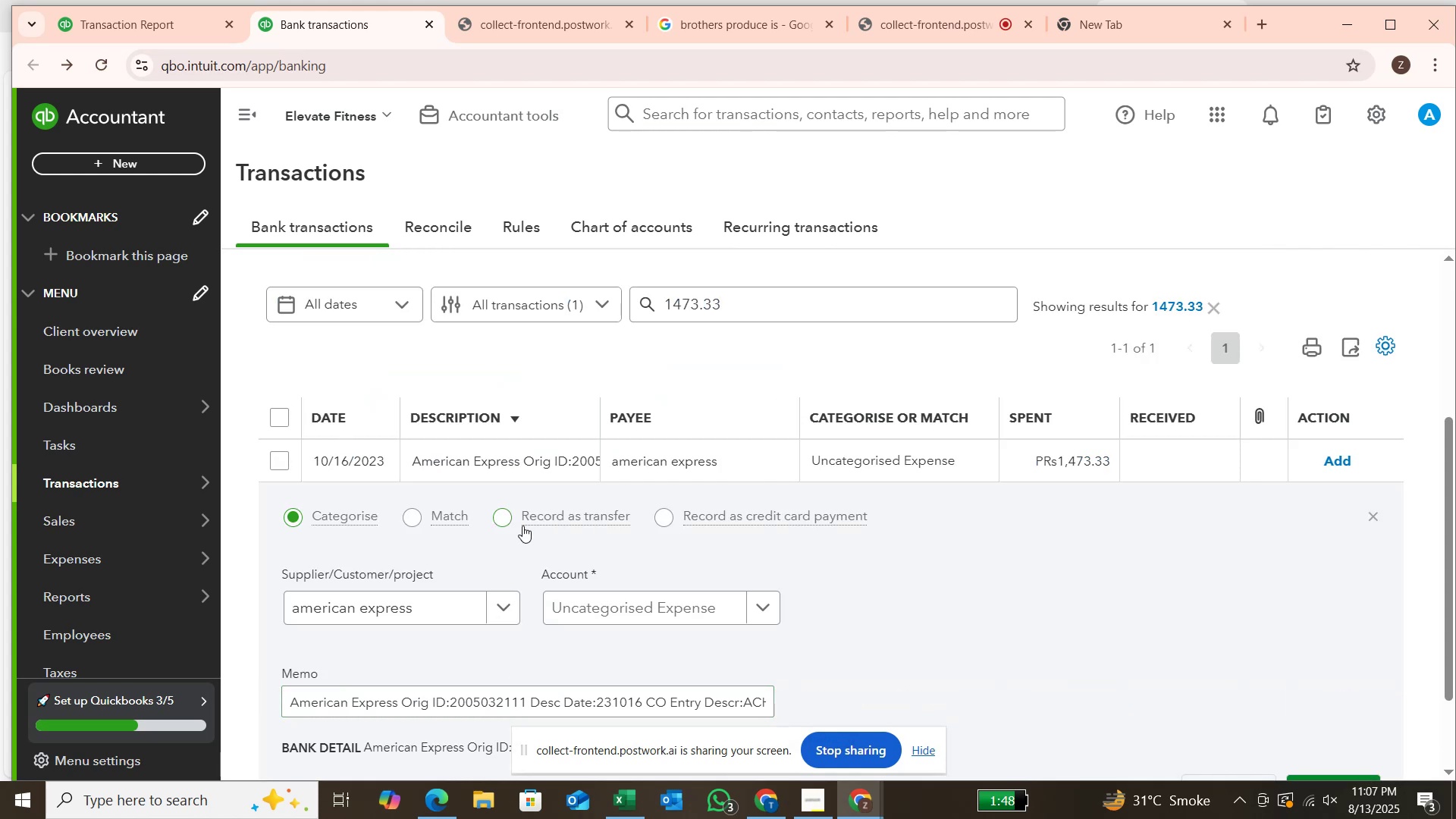 
left_click([509, 516])
 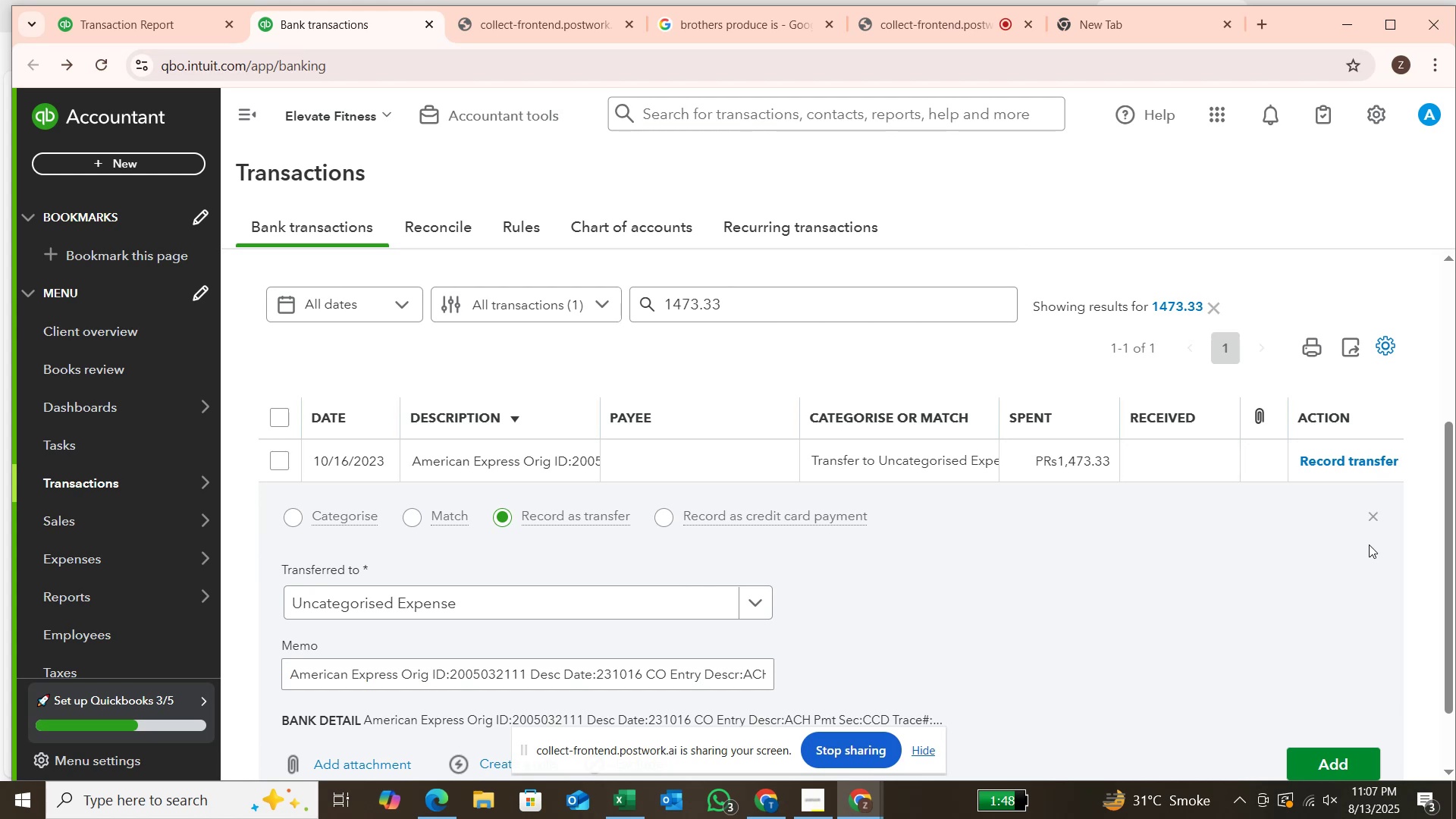 
left_click([1357, 464])
 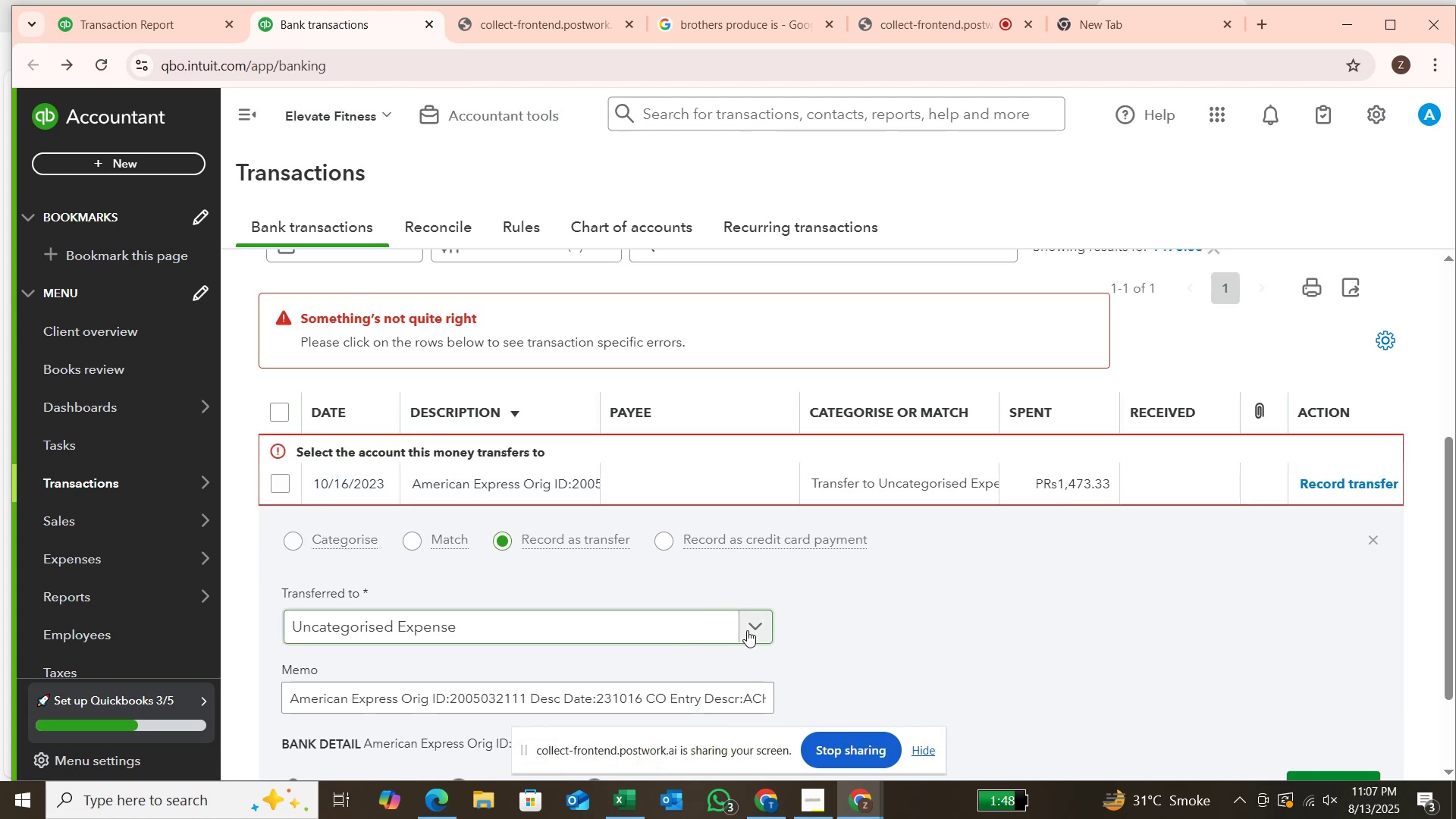 
left_click([765, 629])
 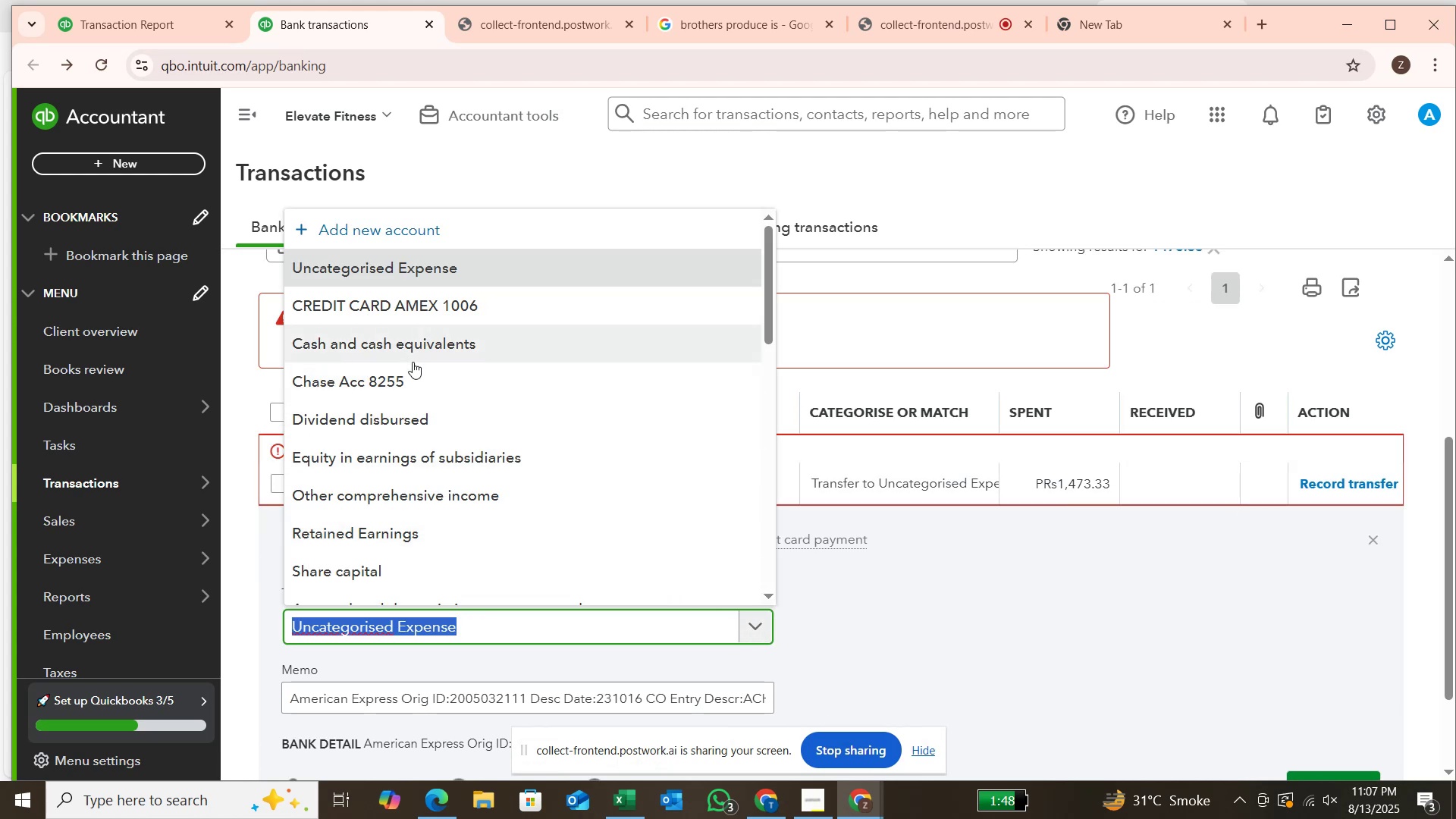 
left_click([429, 306])
 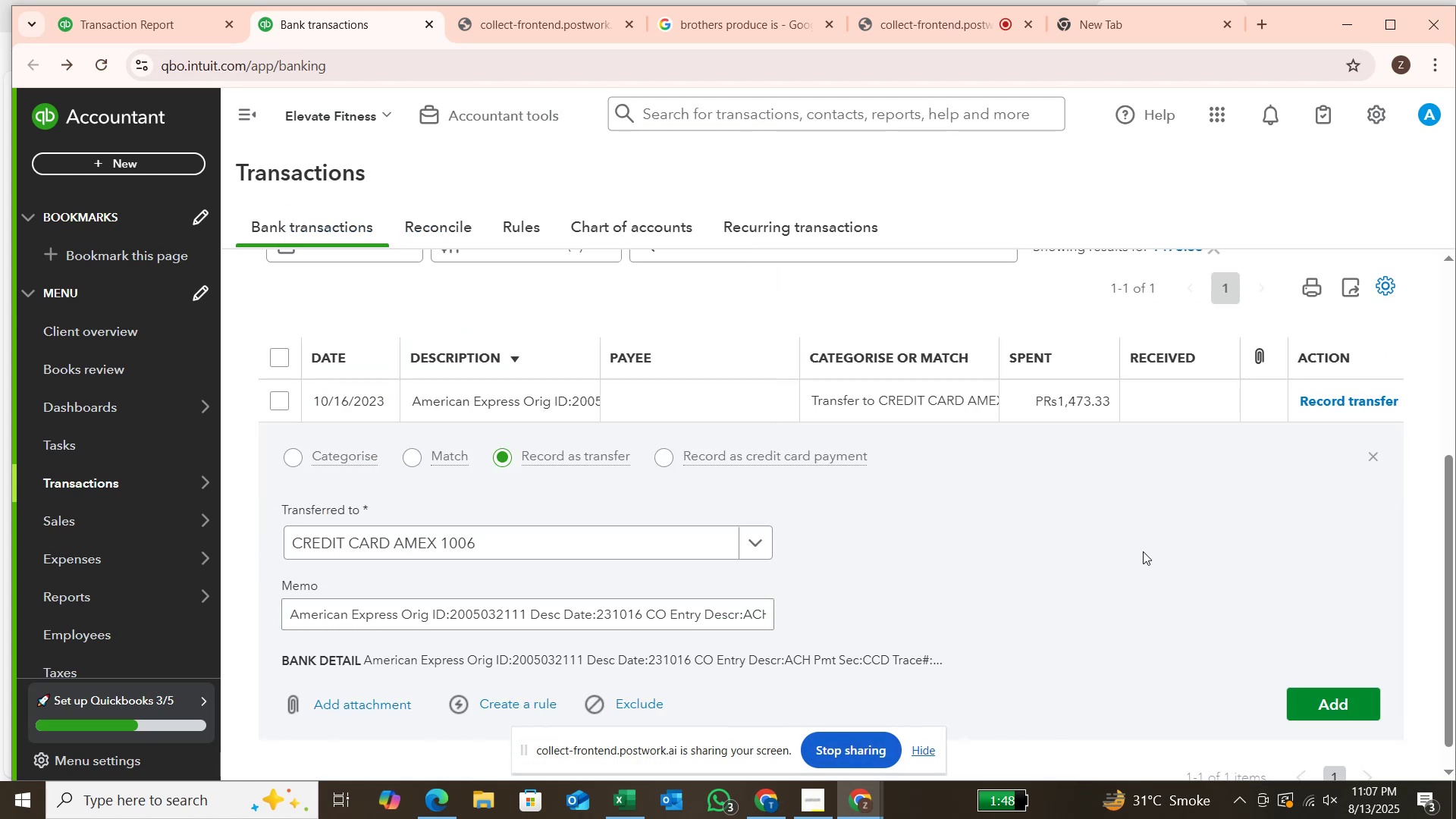 
mouse_move([1302, 399])
 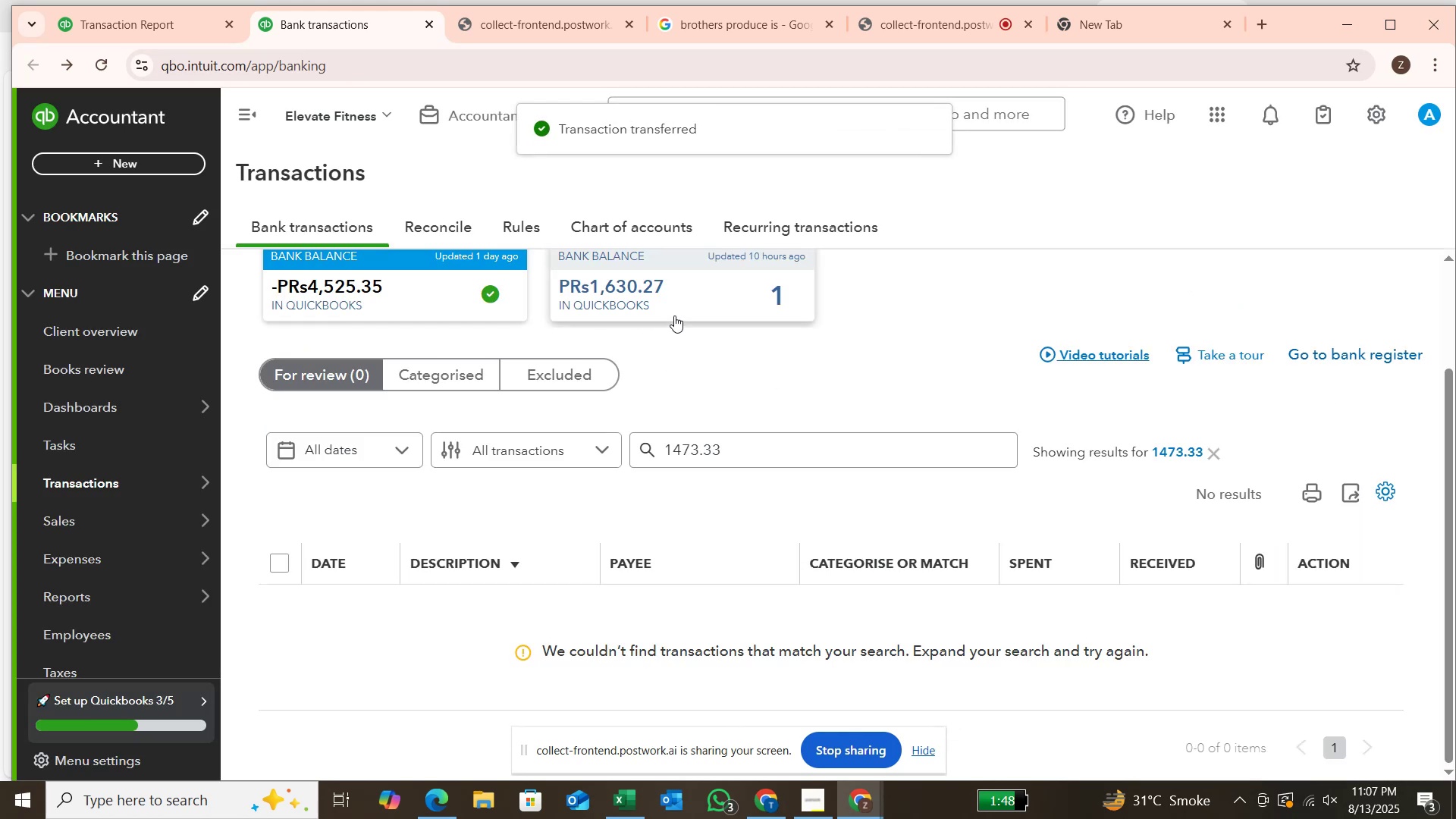 
left_click([678, 312])
 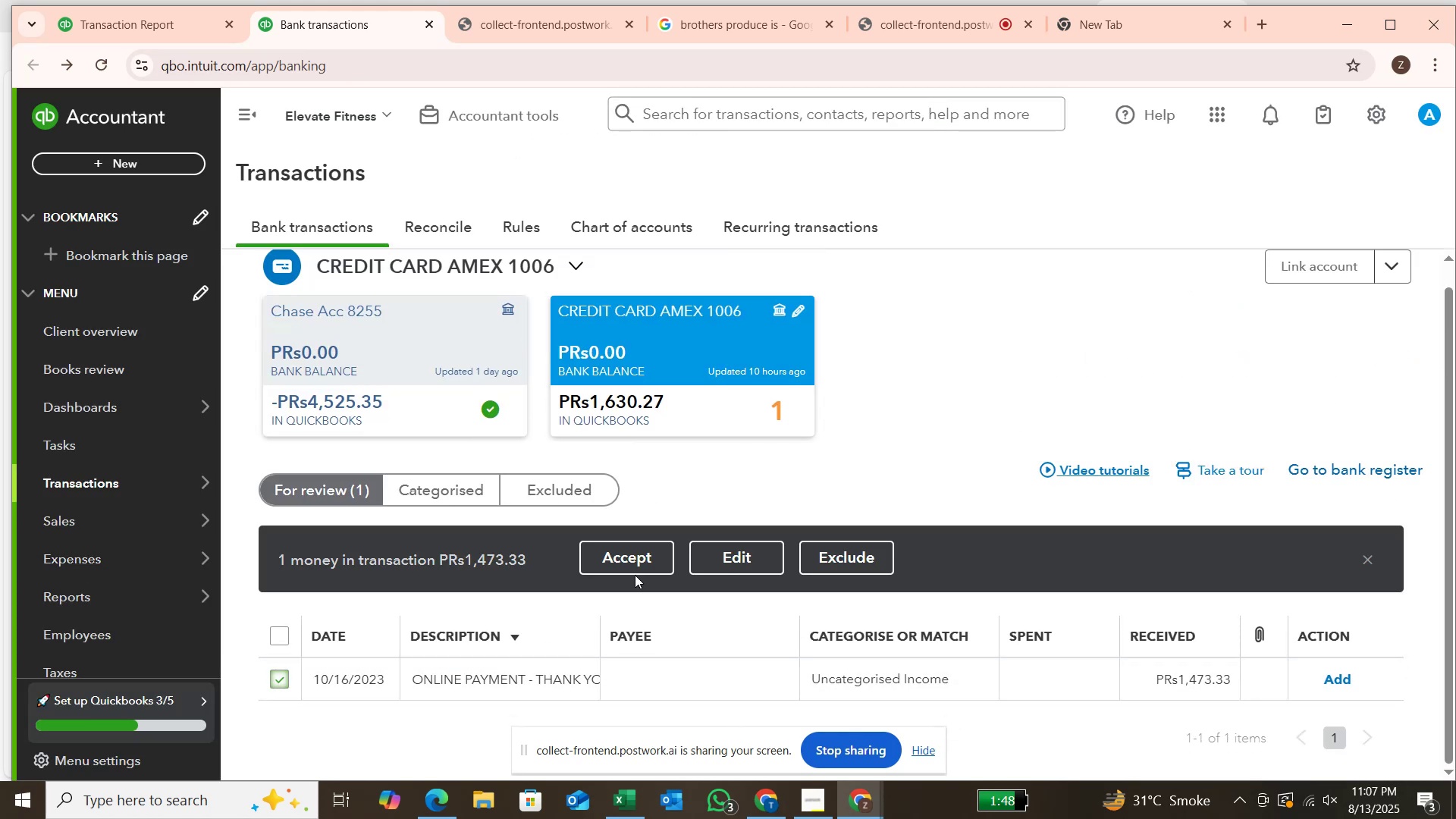 
left_click([841, 560])
 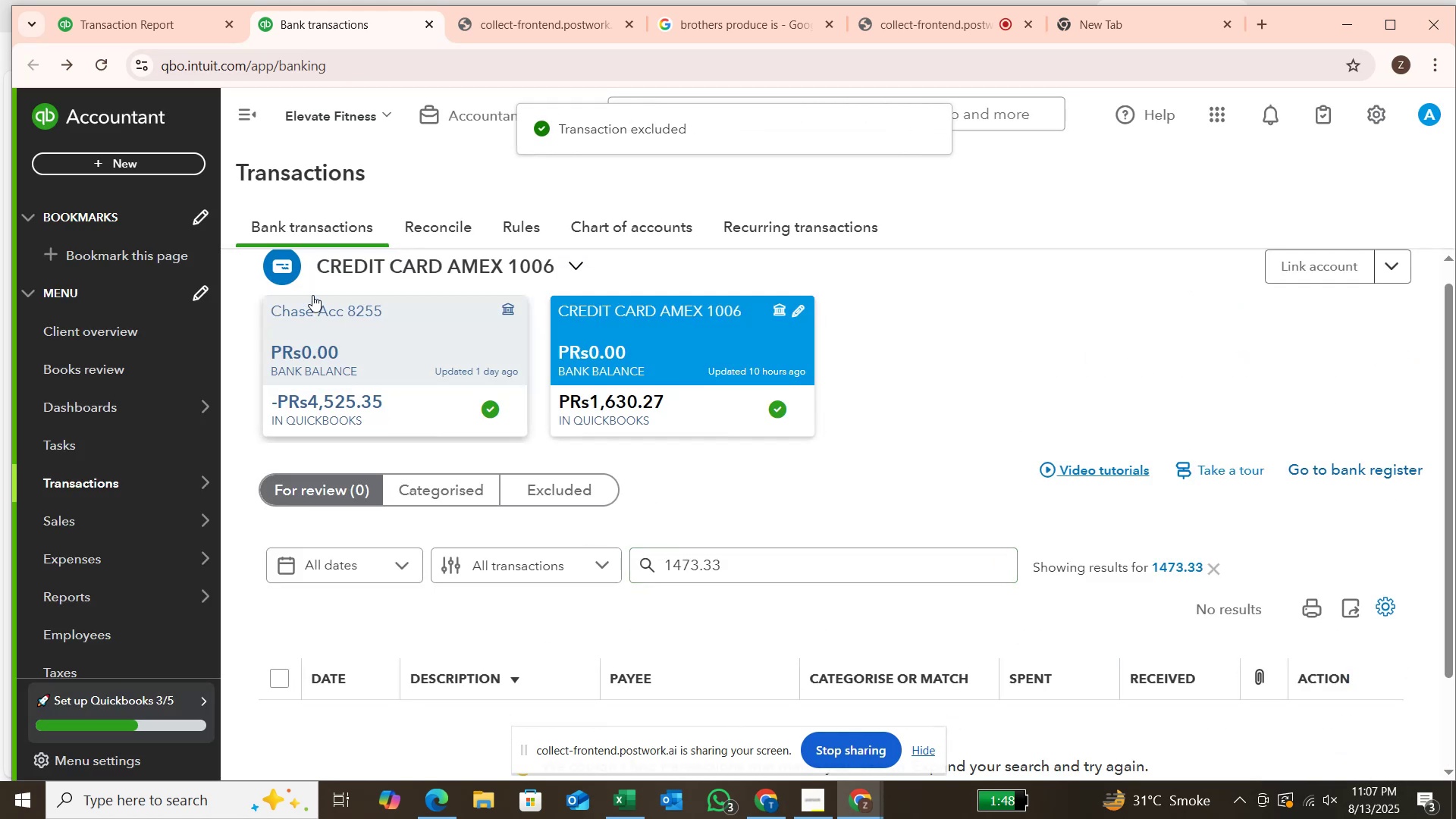 
left_click([120, 27])
 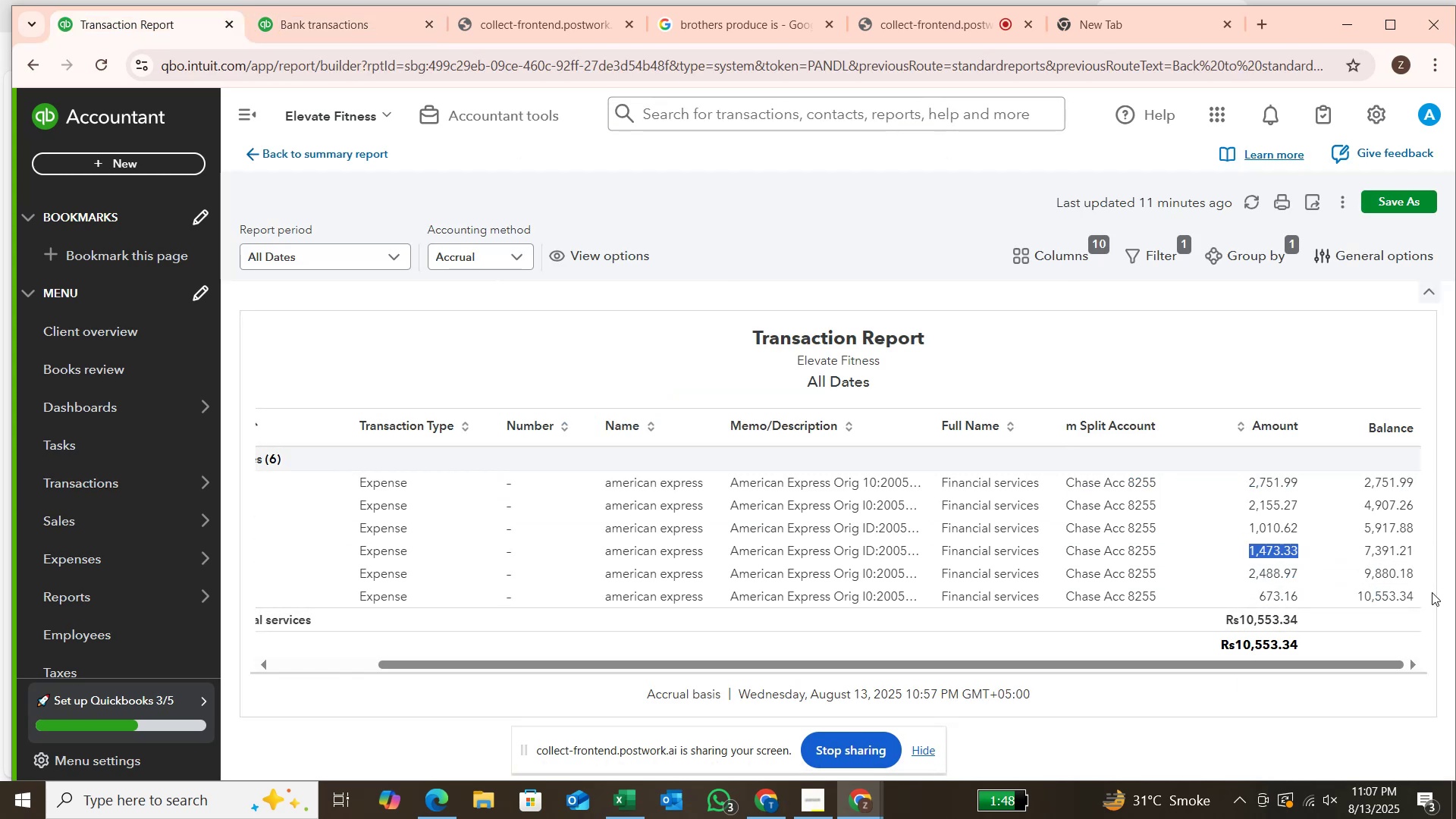 
left_click([1414, 669])
 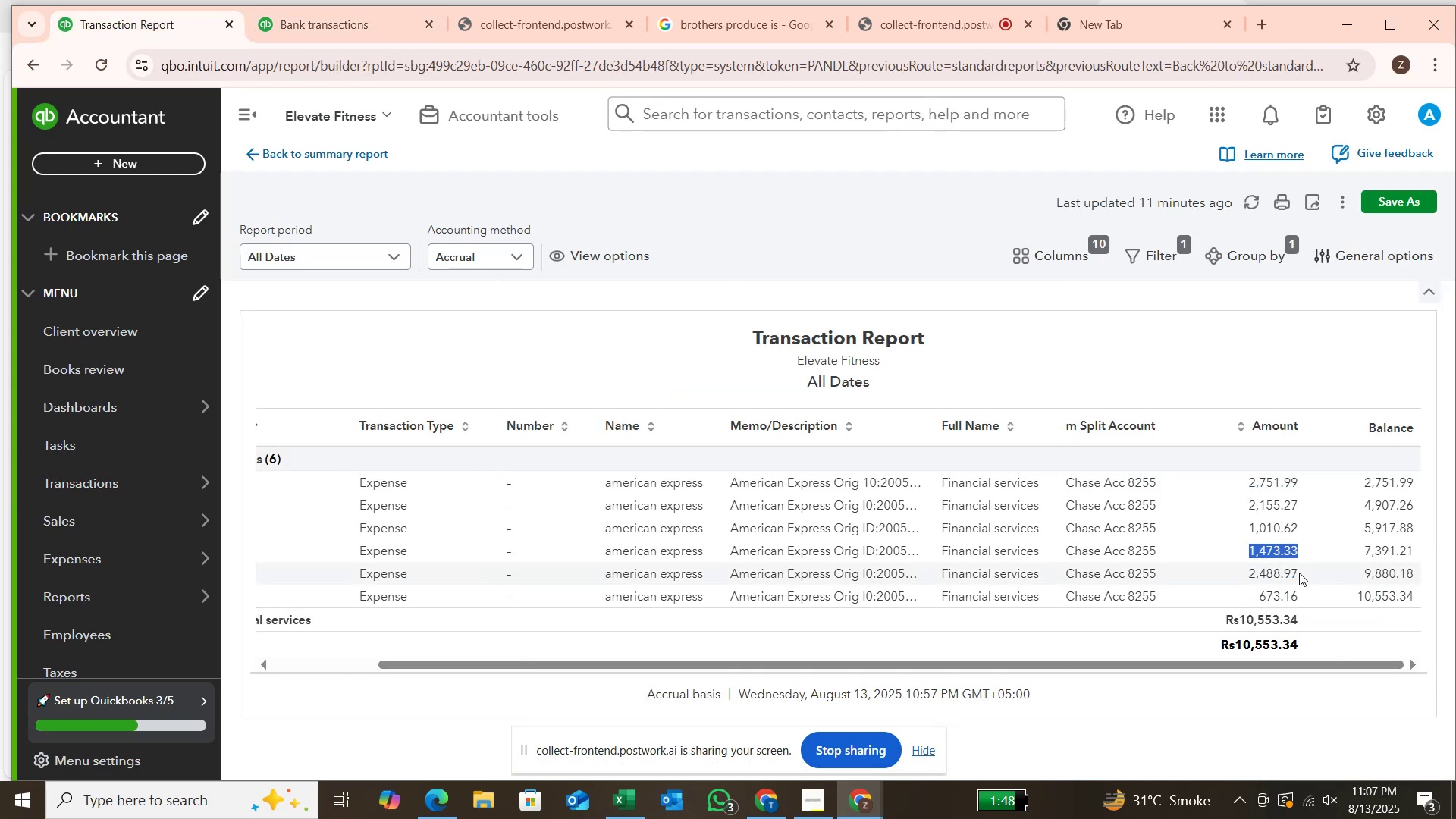 
left_click_drag(start_coordinate=[1303, 568], to_coordinate=[1246, 568])
 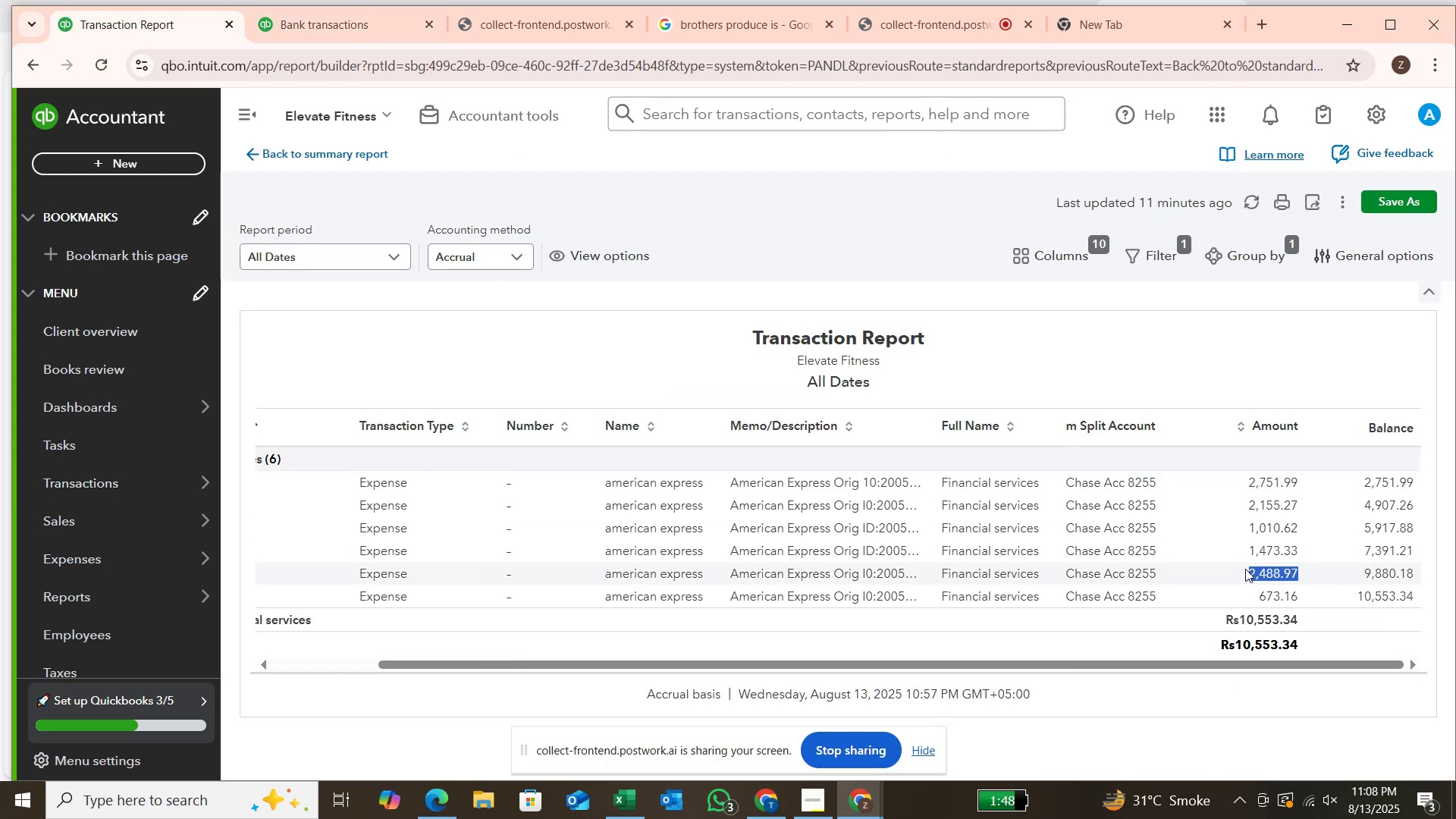 
hold_key(key=ControlLeft, duration=0.79)
 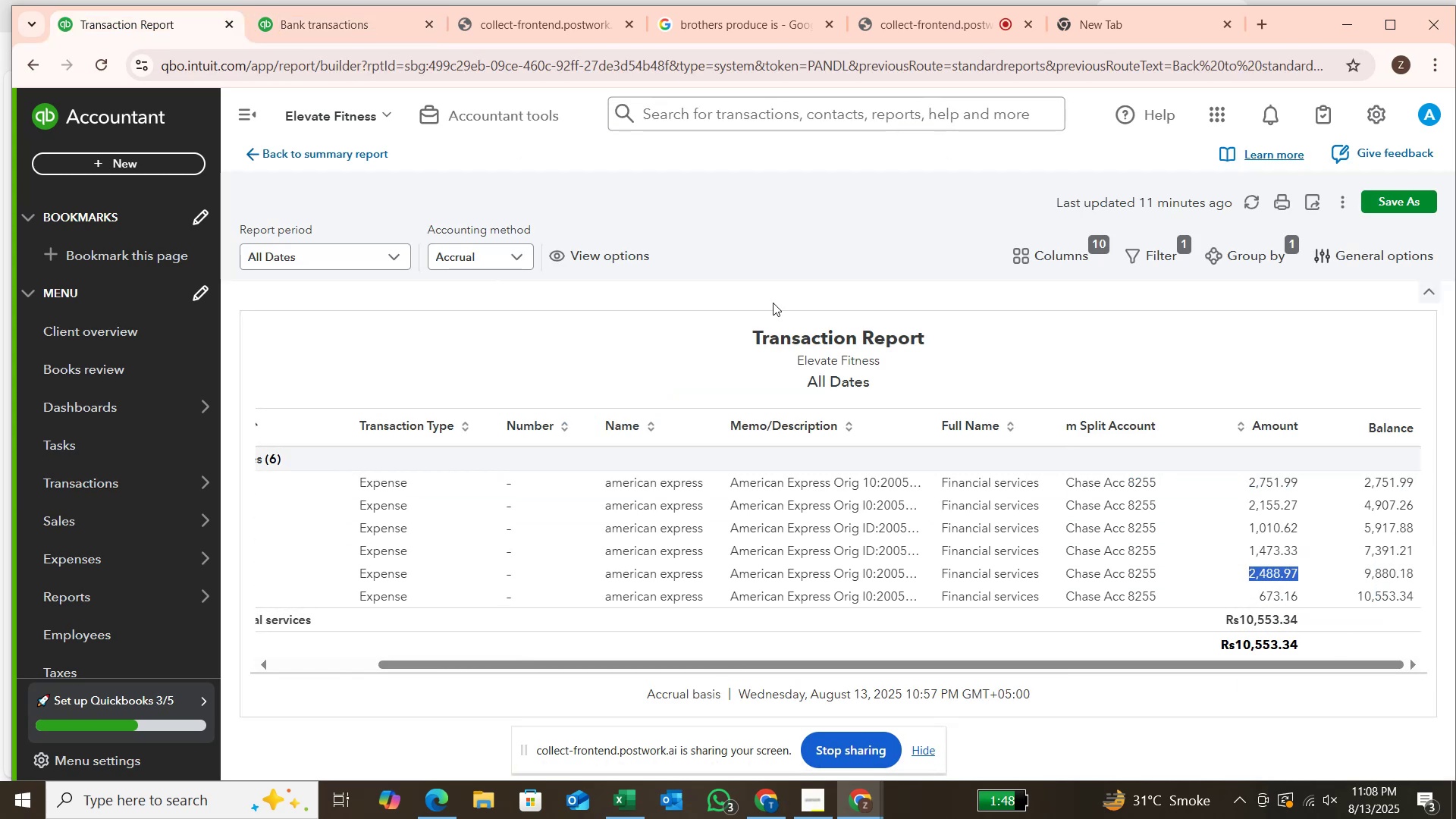 
hold_key(key=C, duration=0.37)
 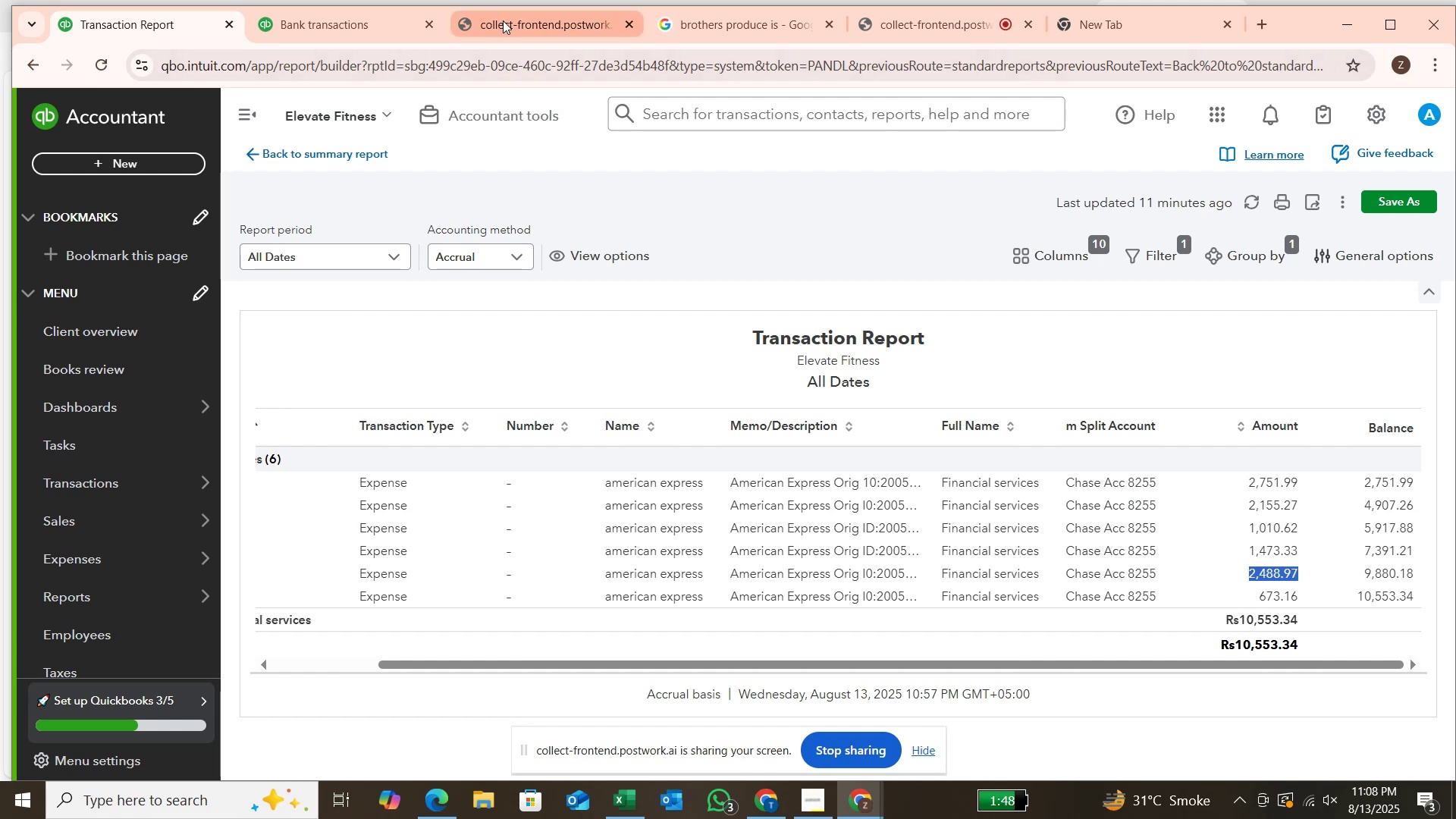 
left_click([364, 27])
 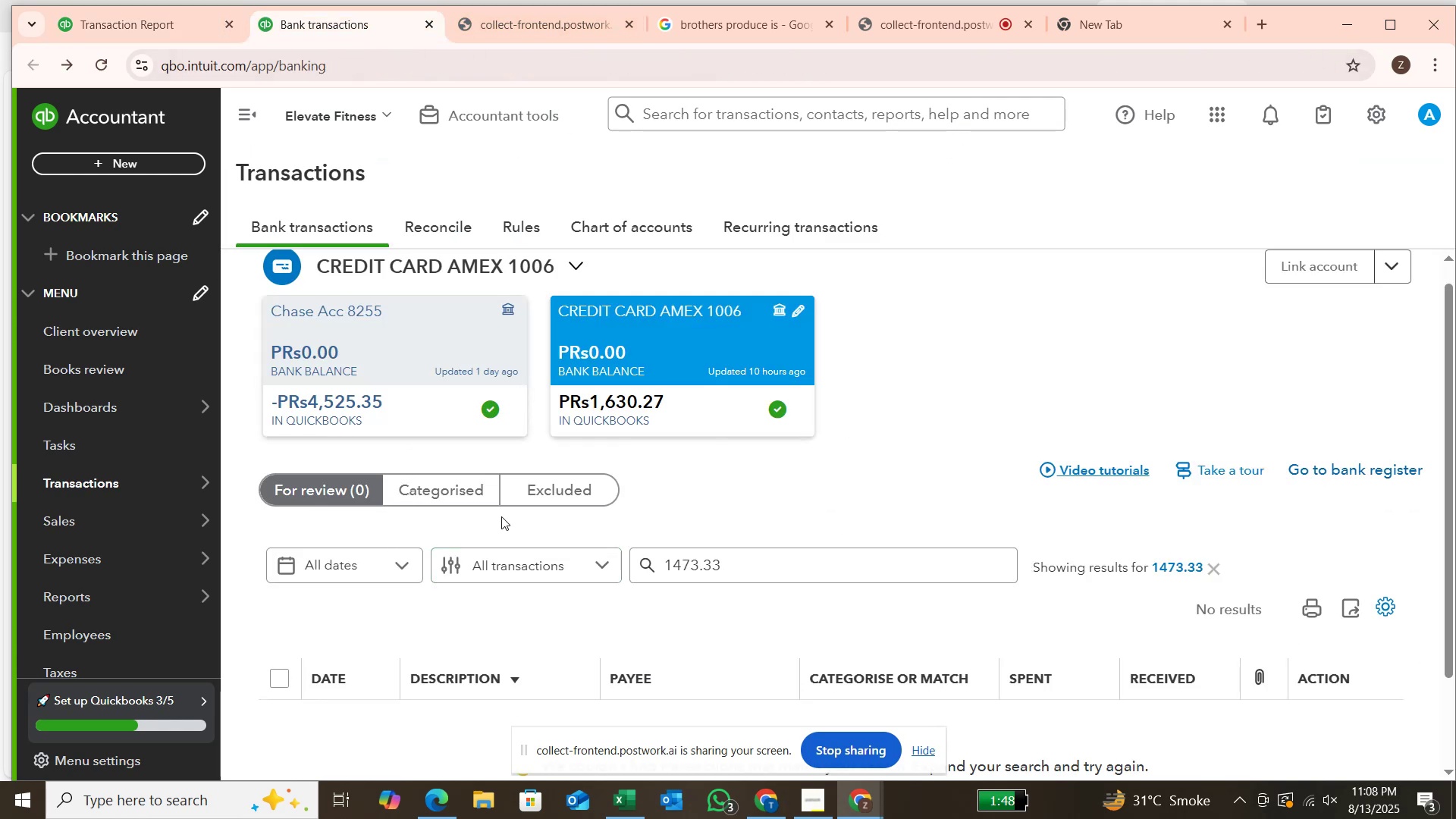 
left_click([459, 487])
 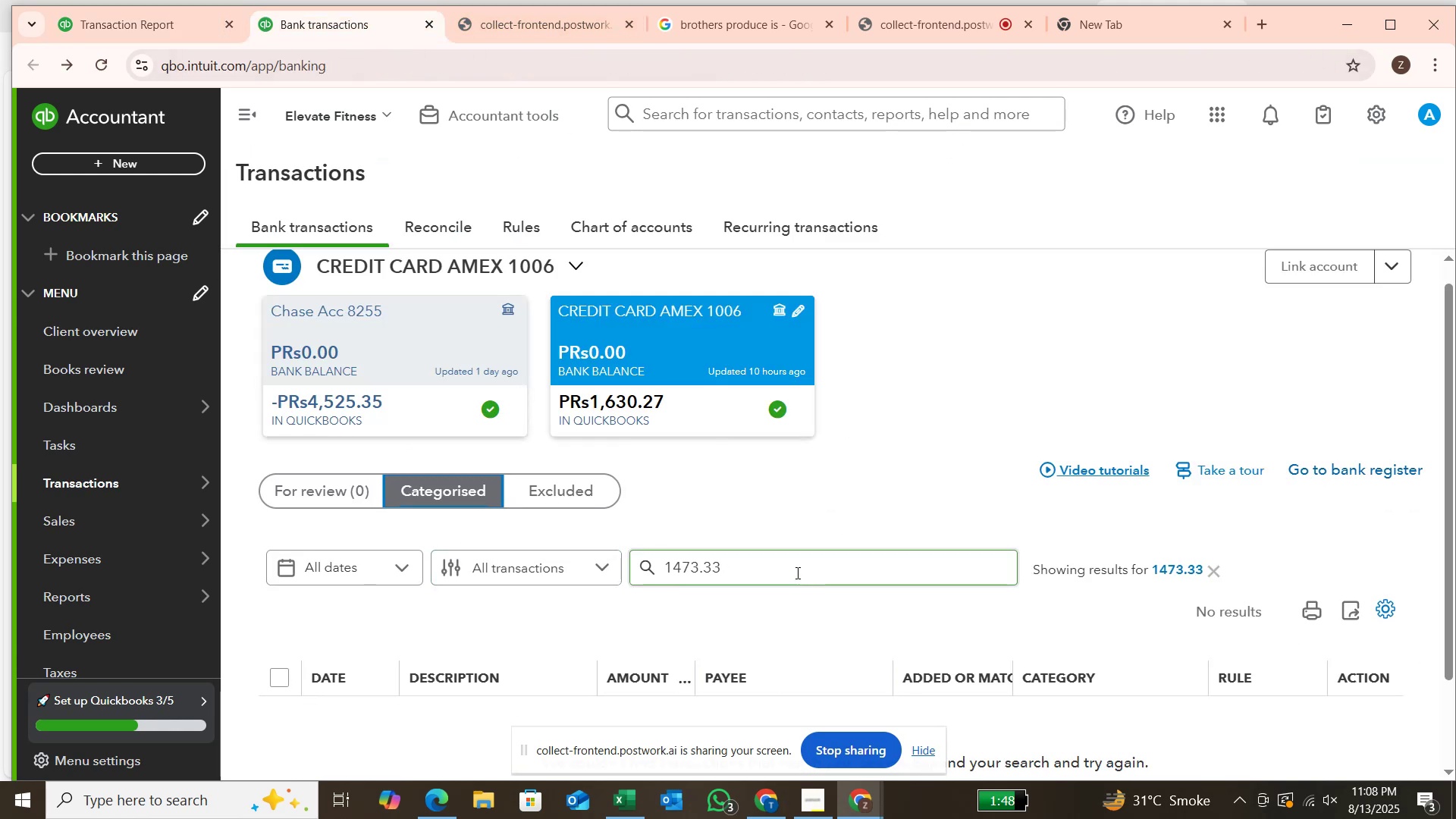 
left_click([793, 568])
 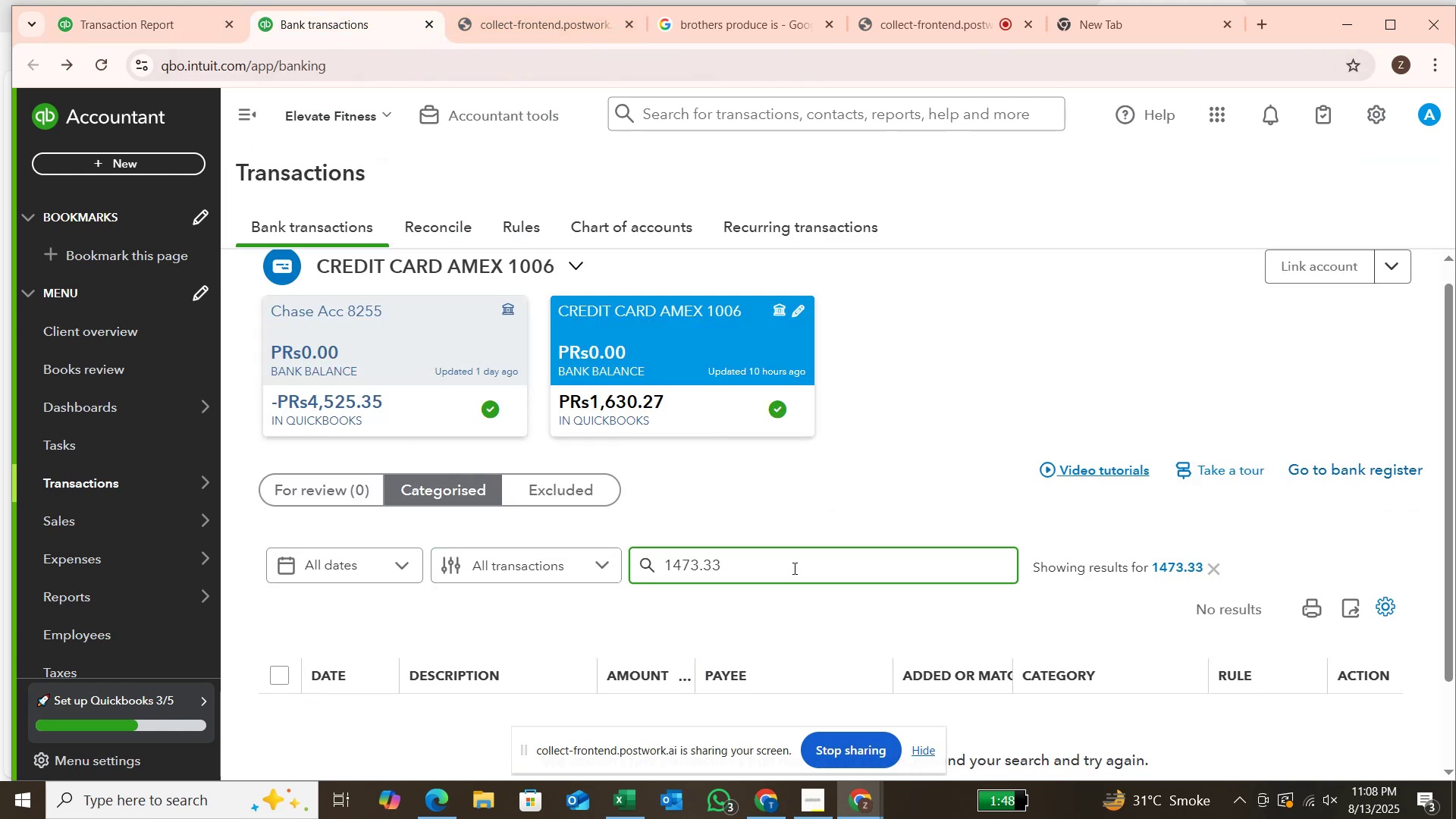 
hold_key(key=Backspace, duration=1.07)
 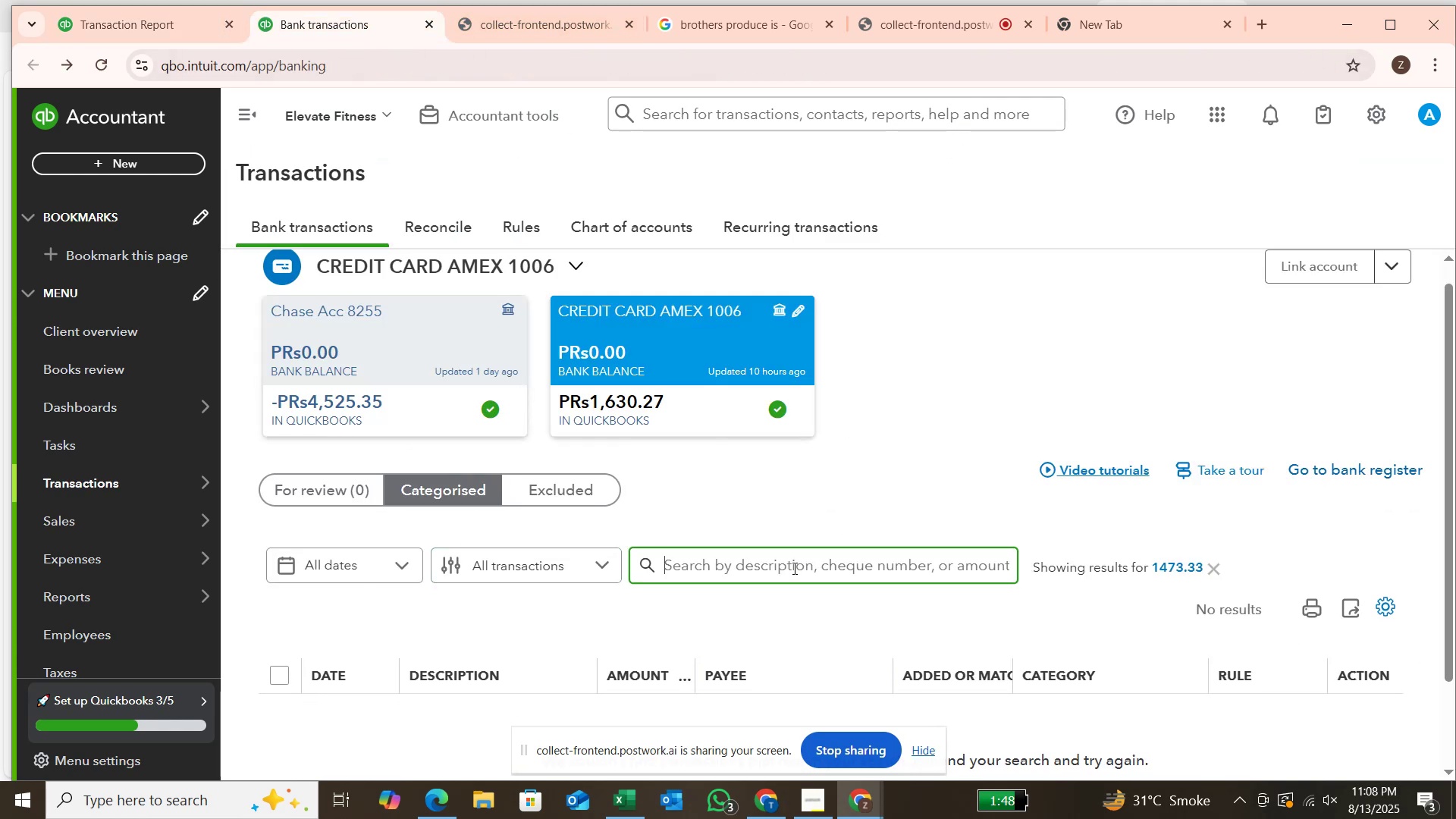 
key(Control+V)
 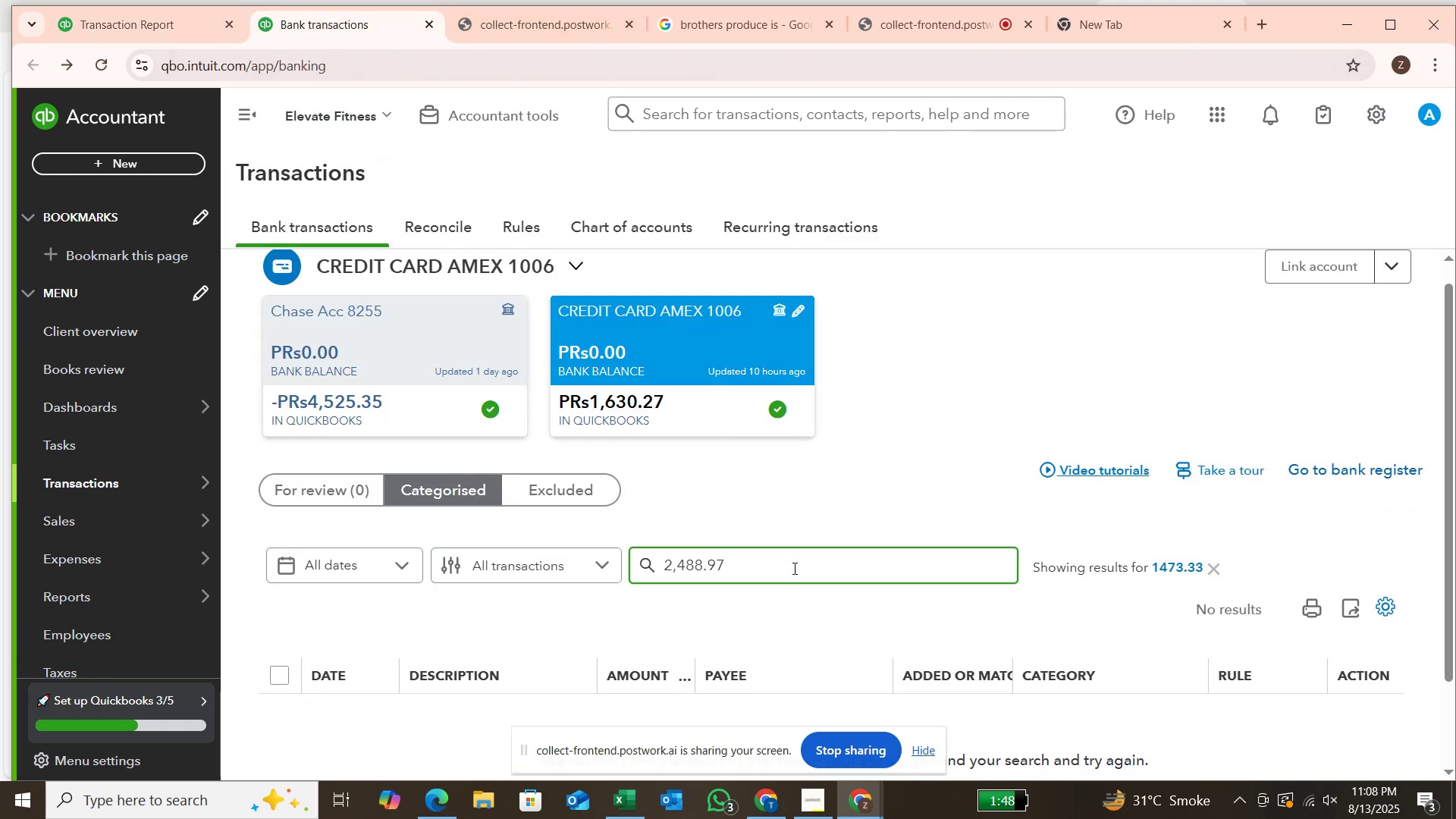 
key(Enter)
 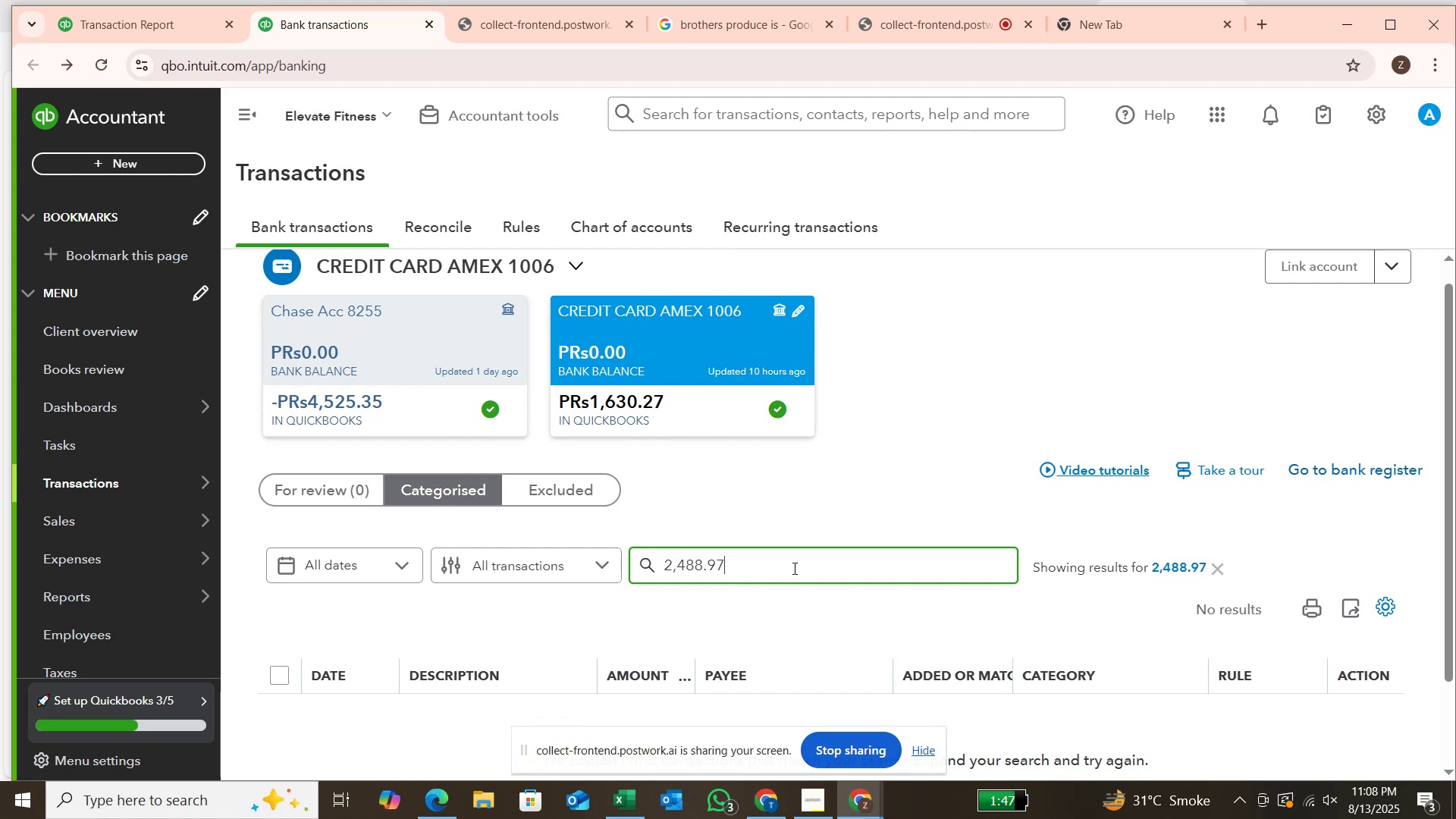 
wait(5.04)
 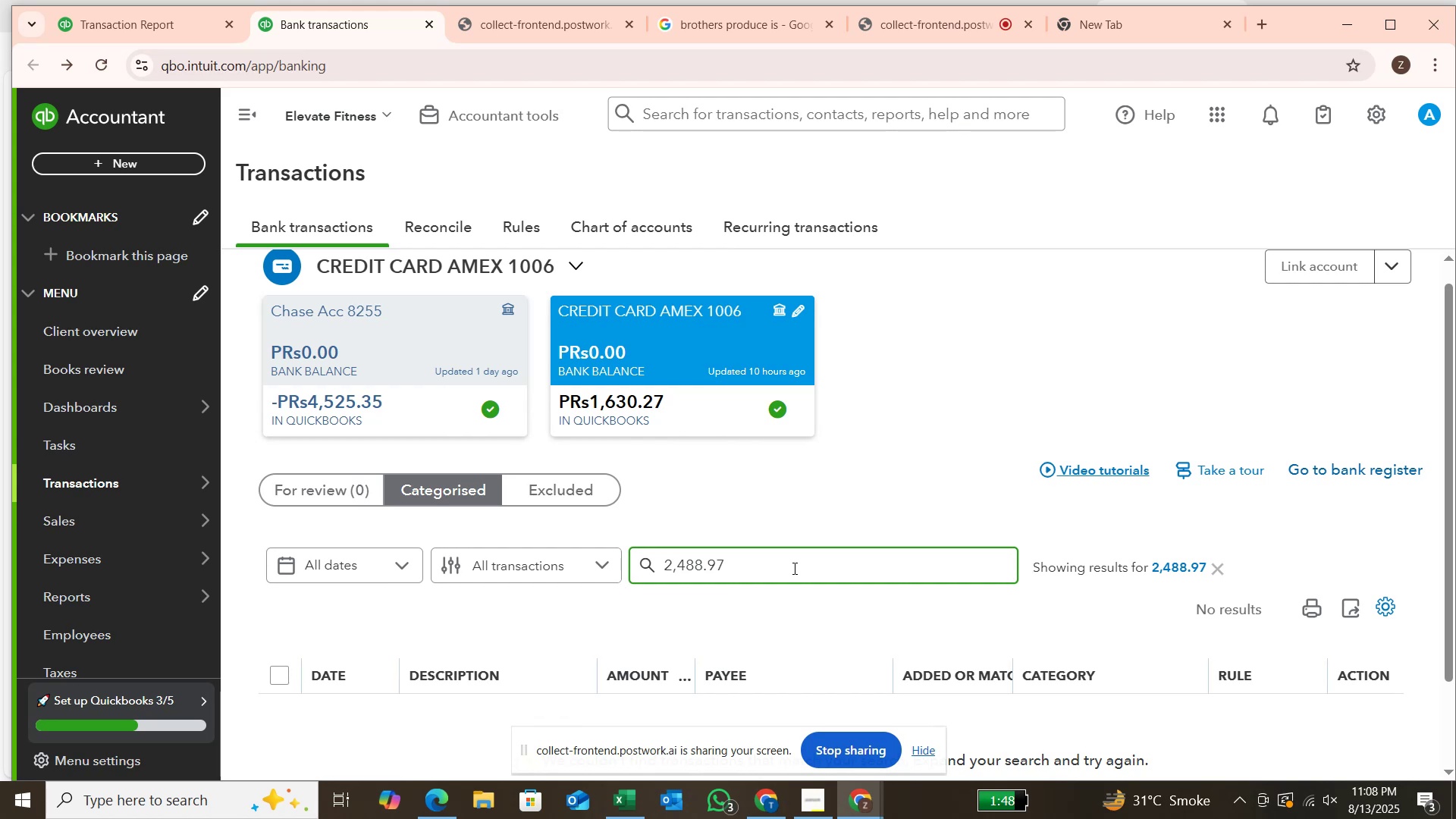 
scroll: coordinate [793, 568], scroll_direction: down, amount: 2.0
 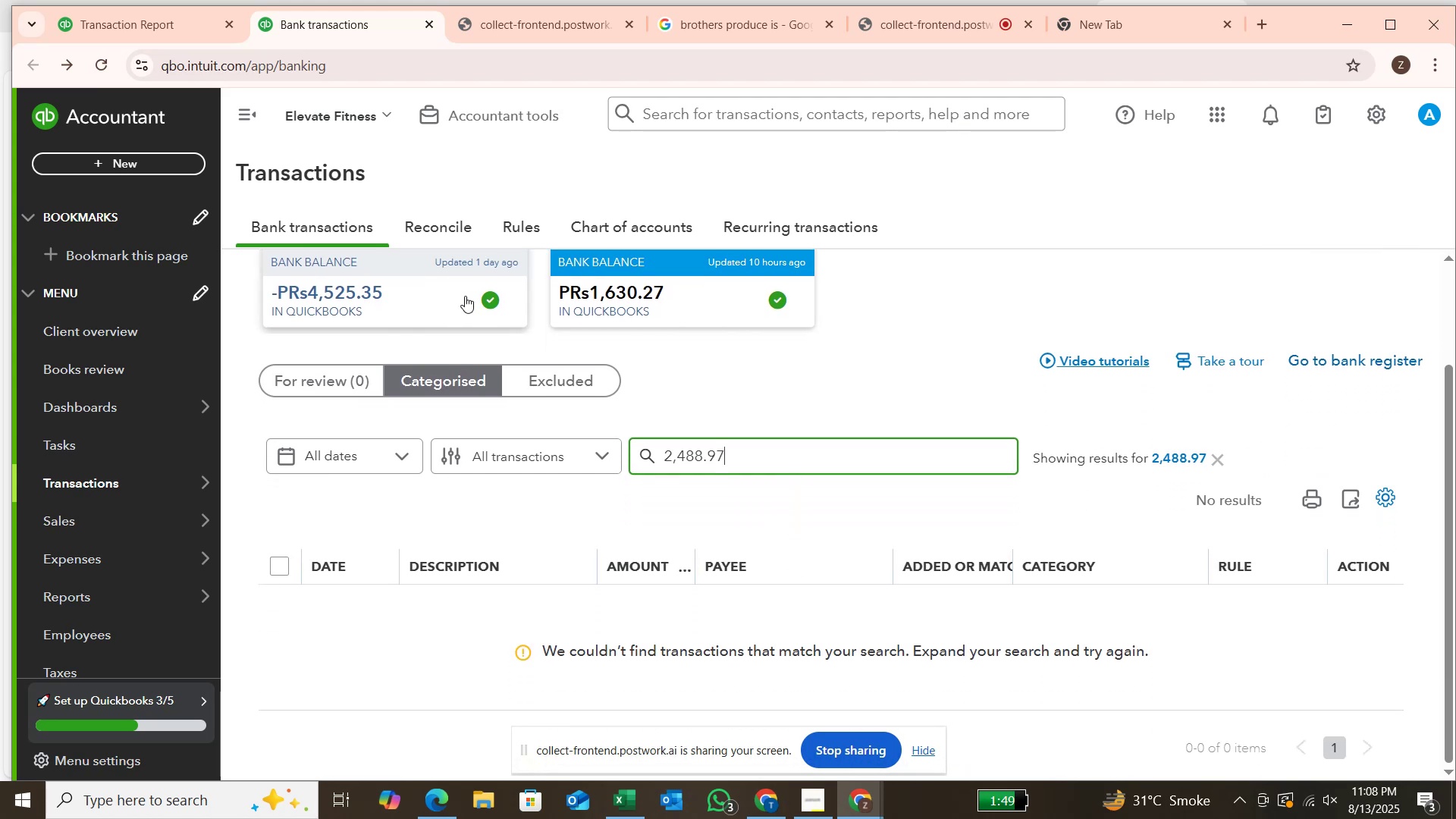 
left_click([474, 312])
 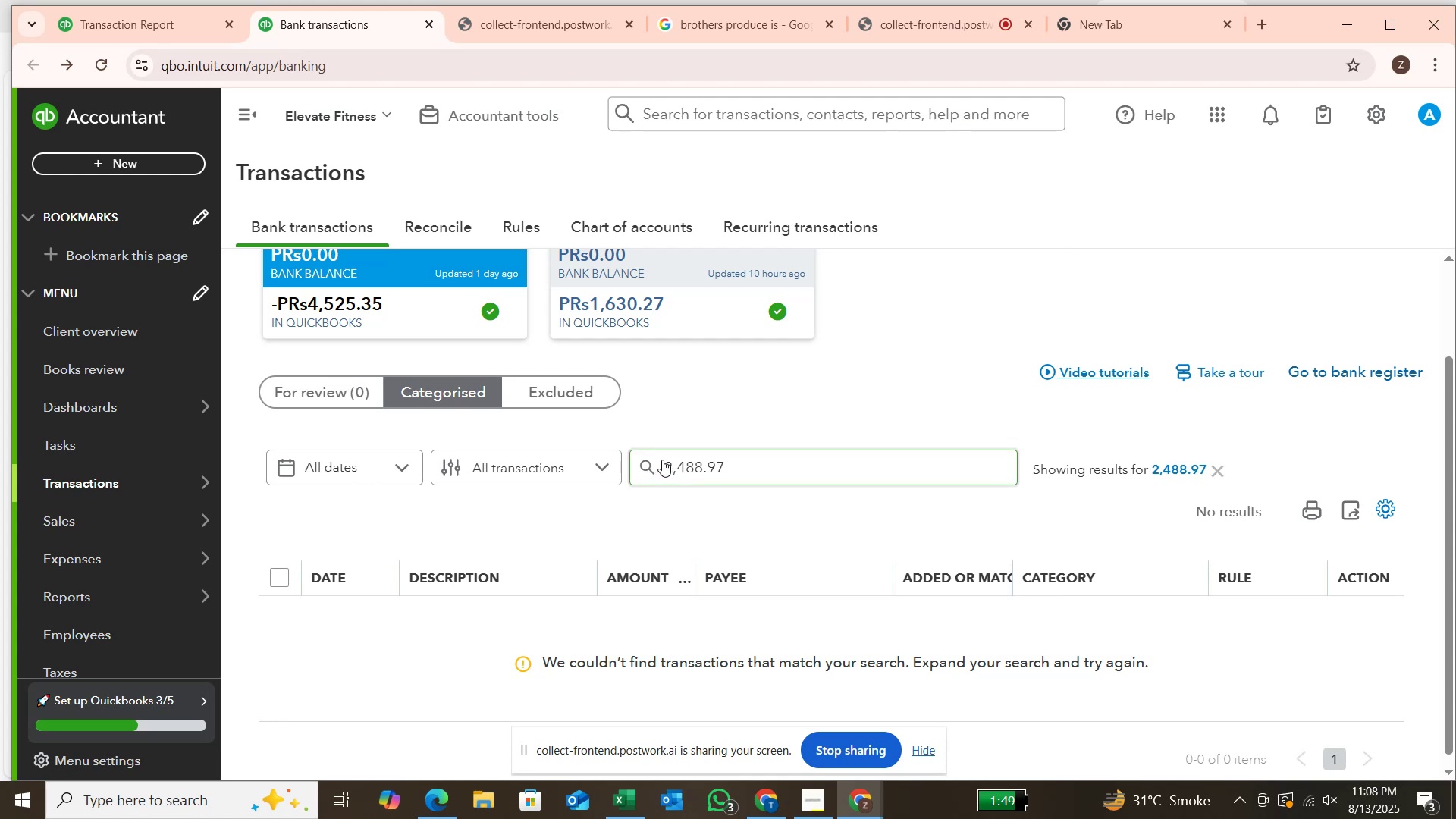 
left_click([679, 465])
 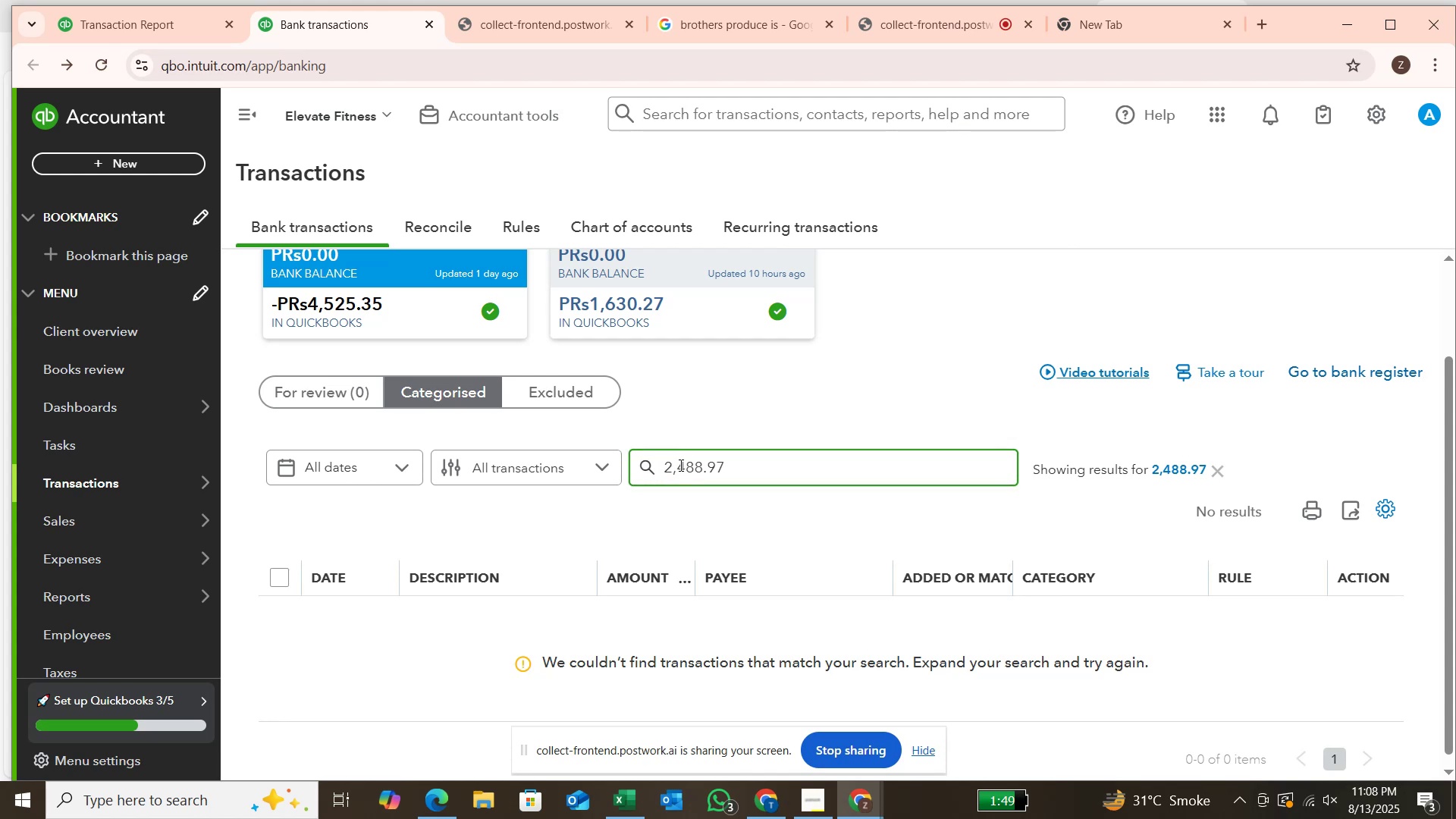 
key(Backspace)
 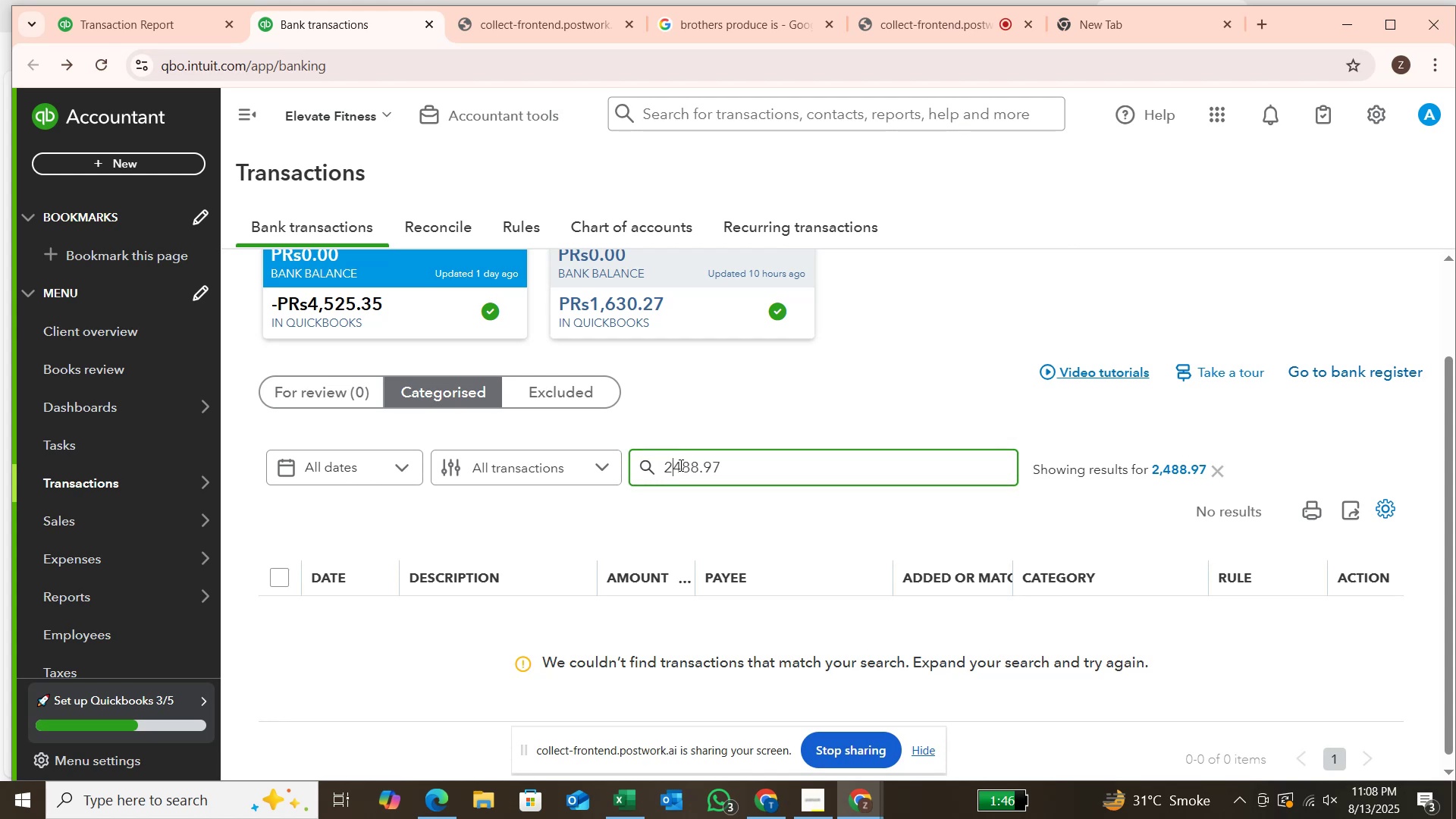 
key(Enter)
 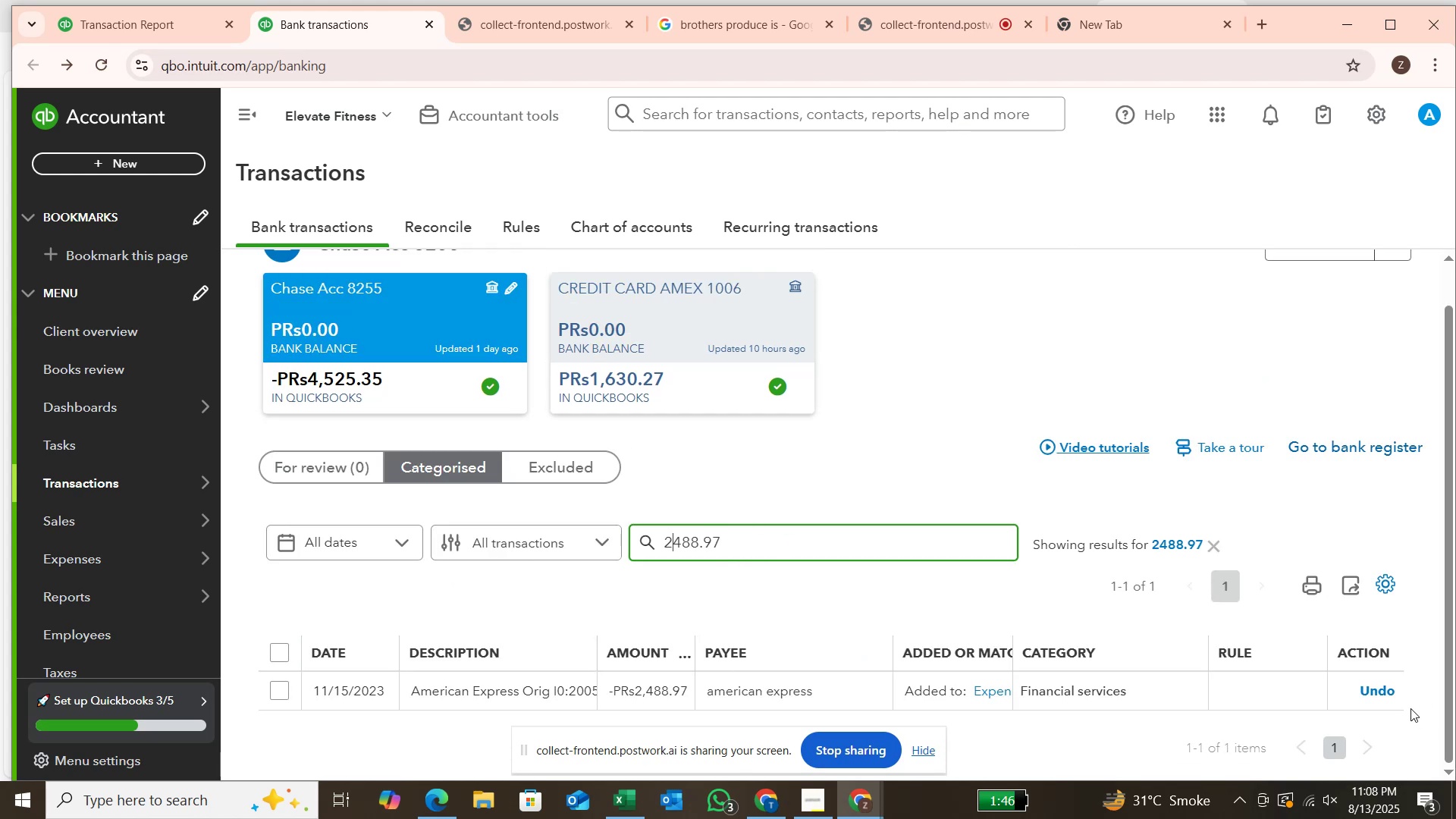 
left_click([1371, 695])
 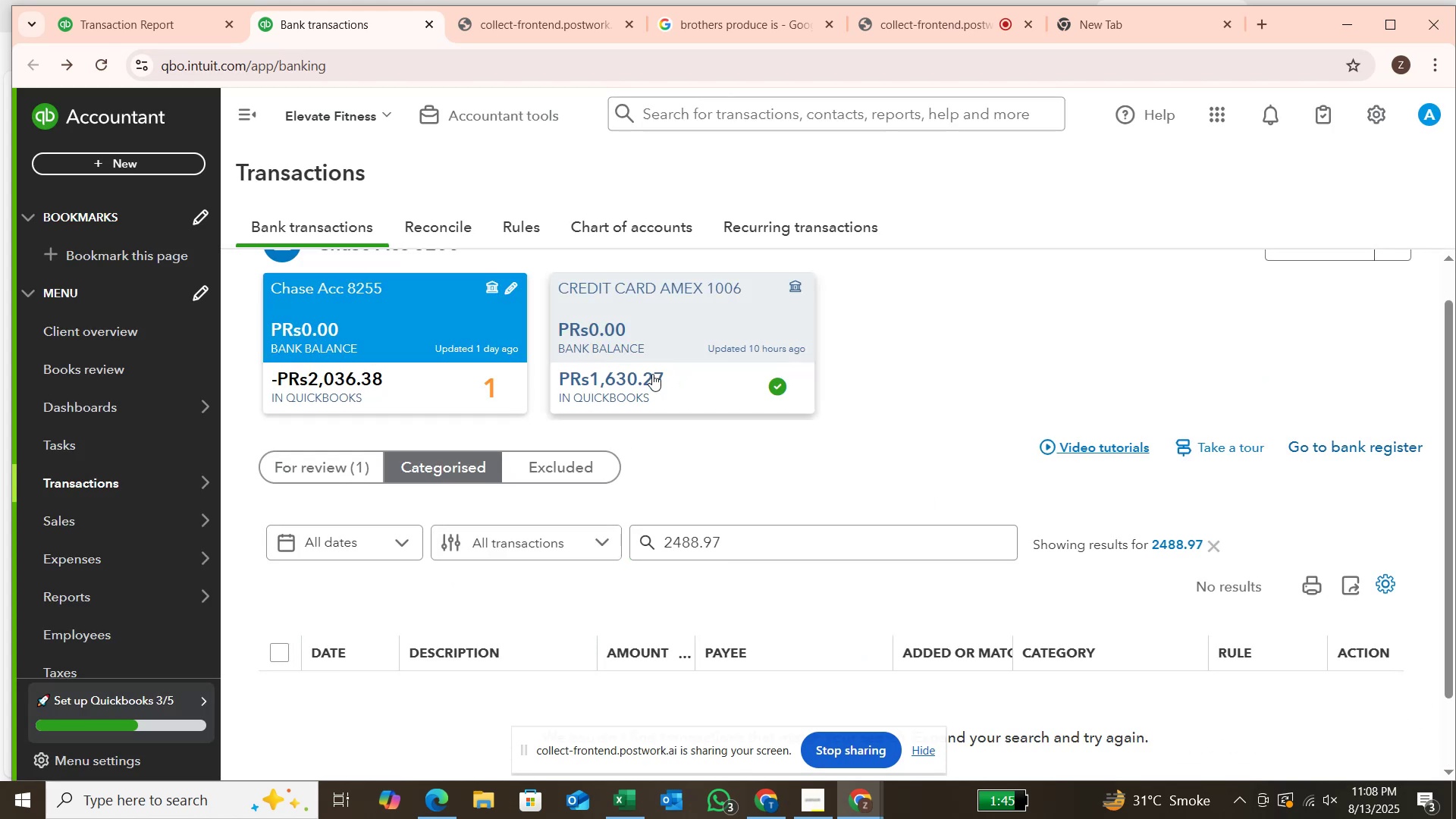 
left_click([651, 373])
 